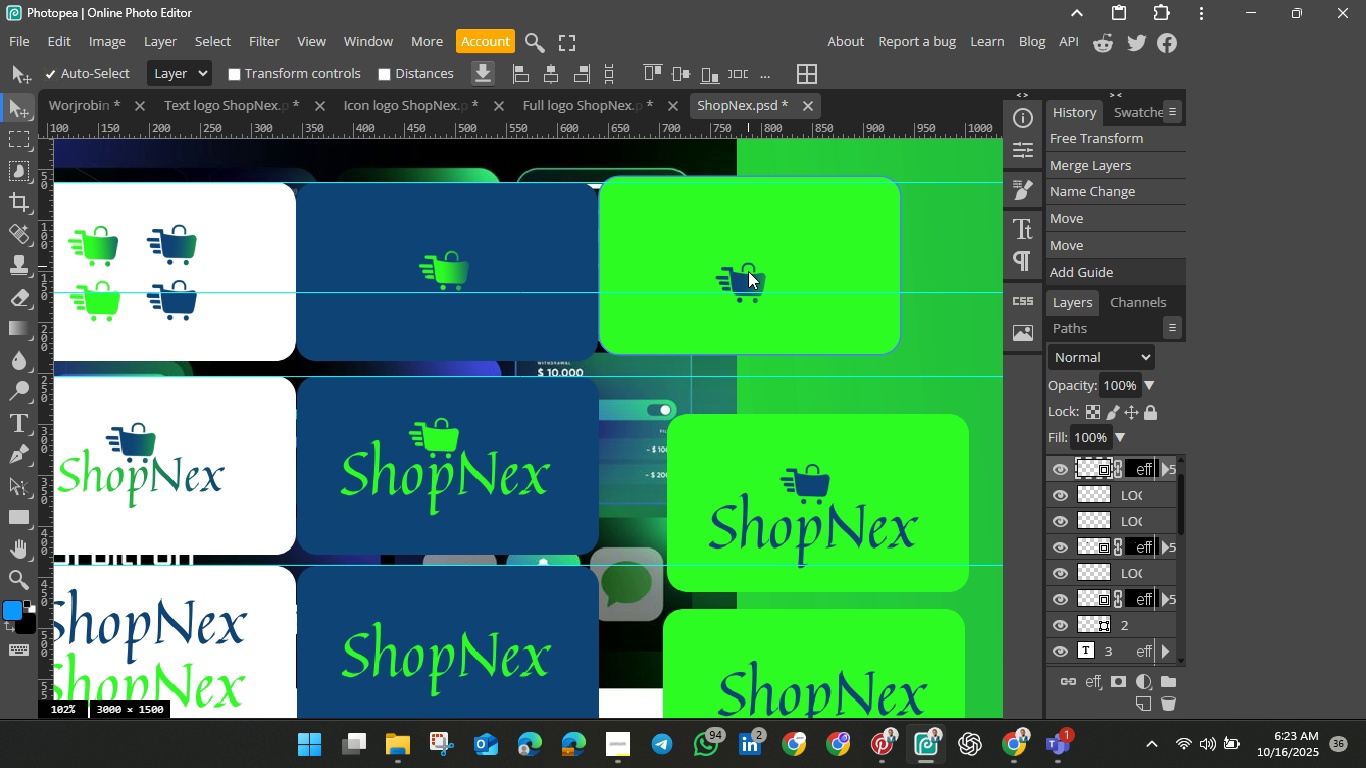 
left_click([754, 277])
 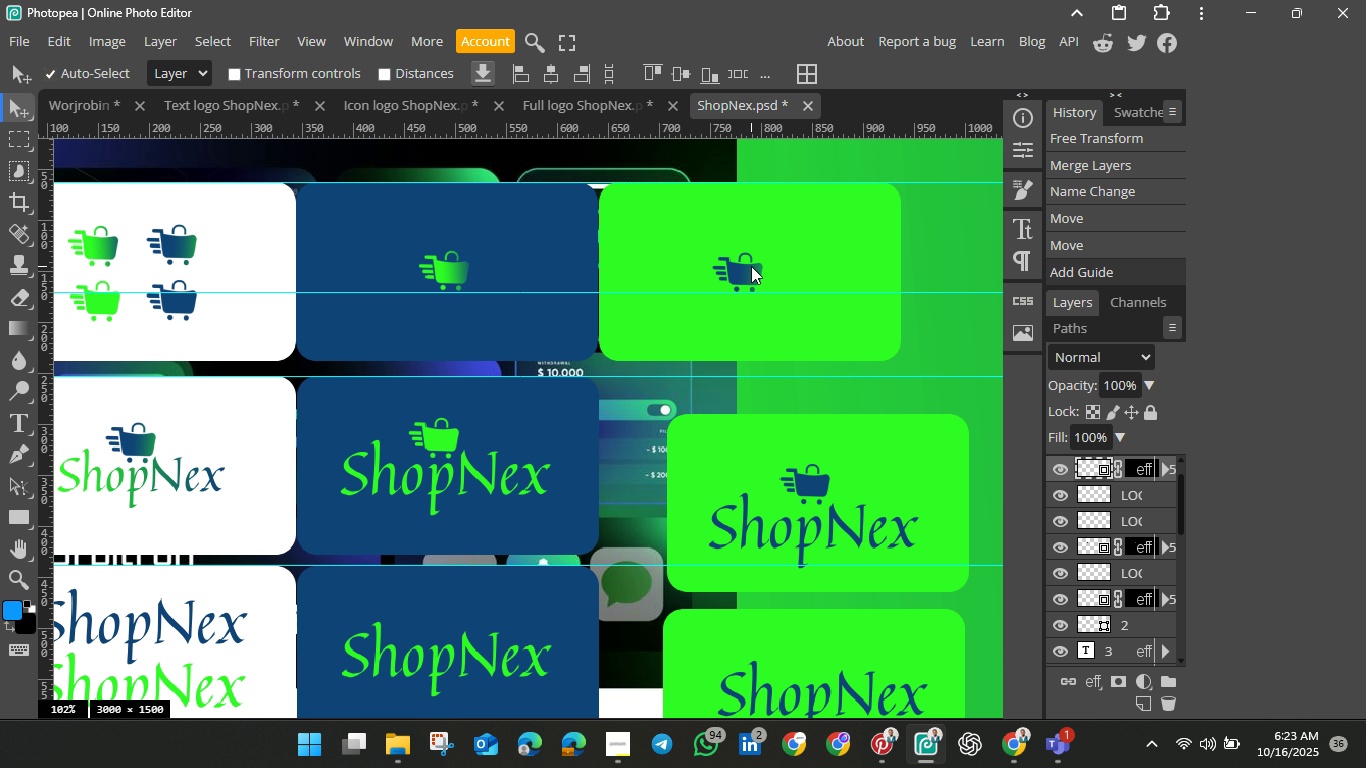 
left_click_drag(start_coordinate=[754, 277], to_coordinate=[756, 268])
 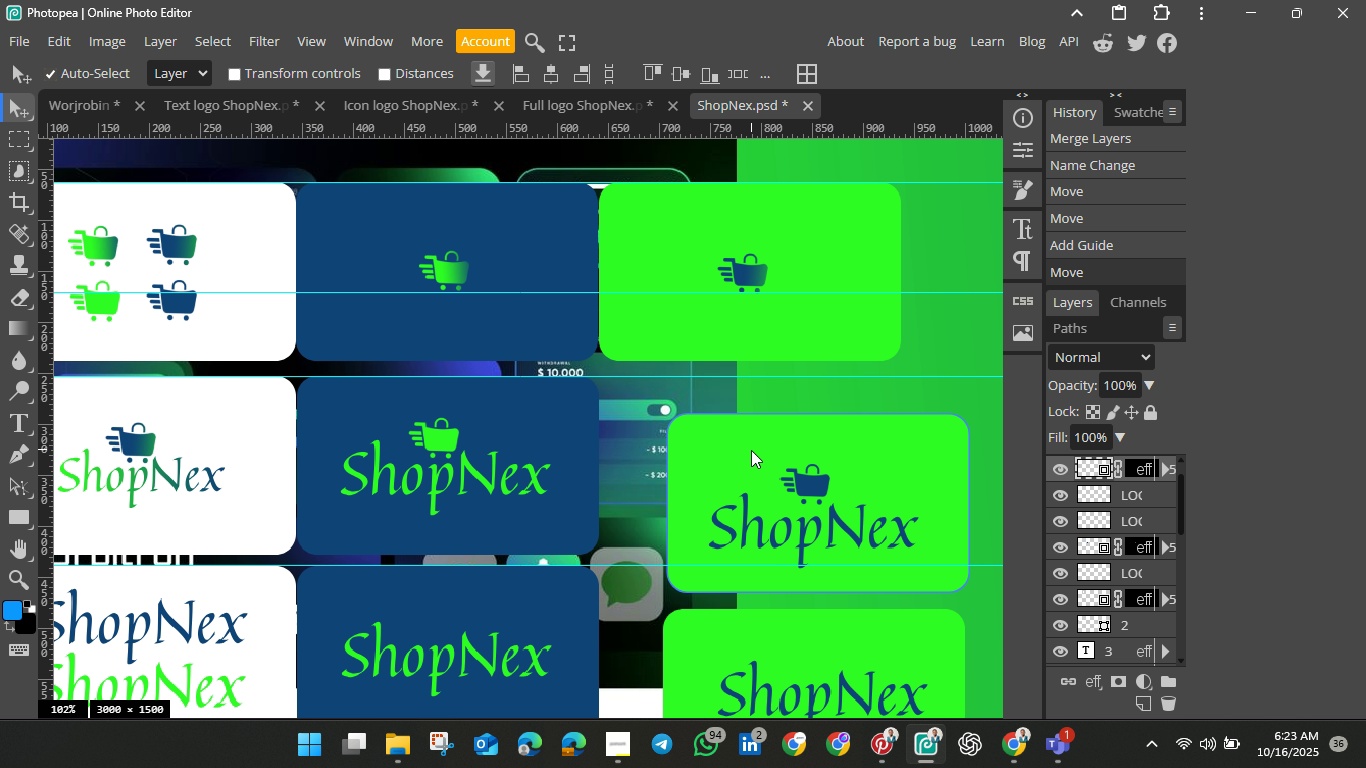 
left_click([751, 450])
 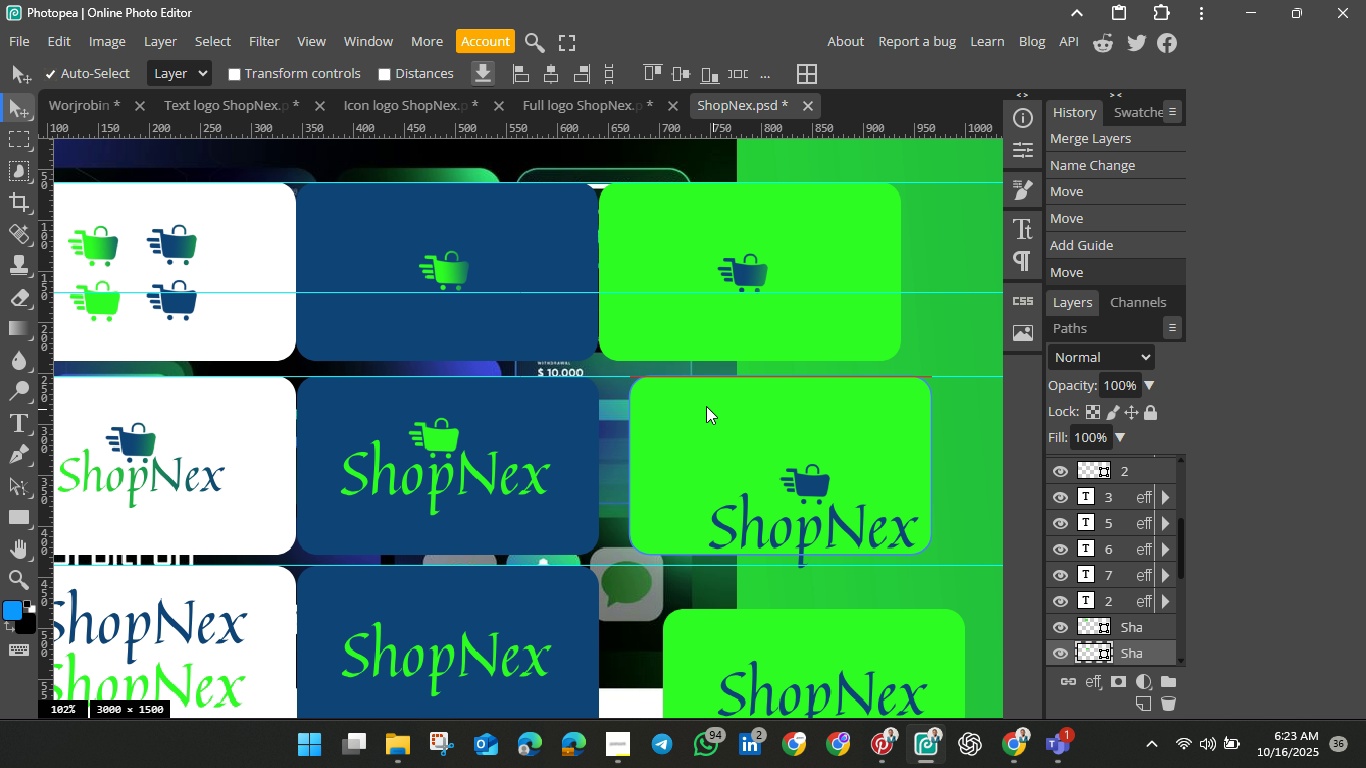 
left_click_drag(start_coordinate=[751, 450], to_coordinate=[684, 413])
 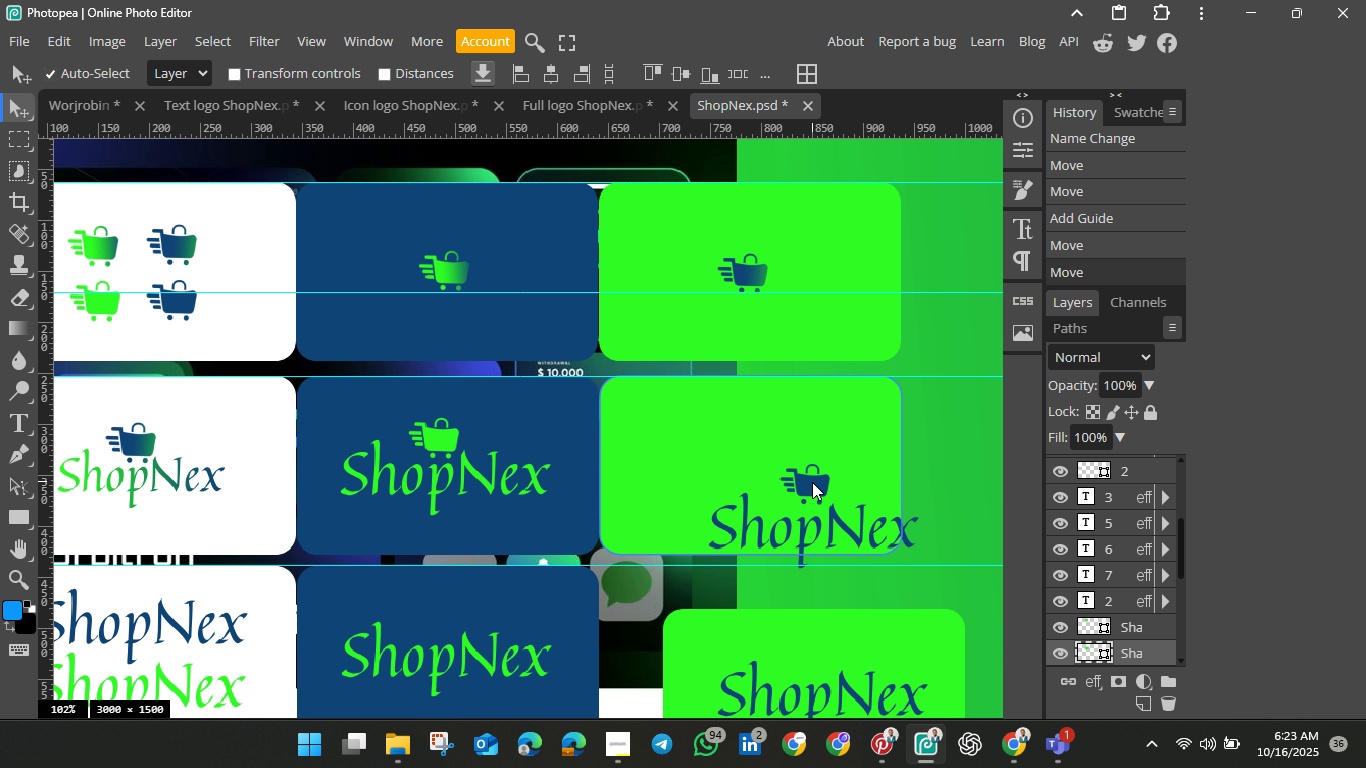 
left_click([812, 482])
 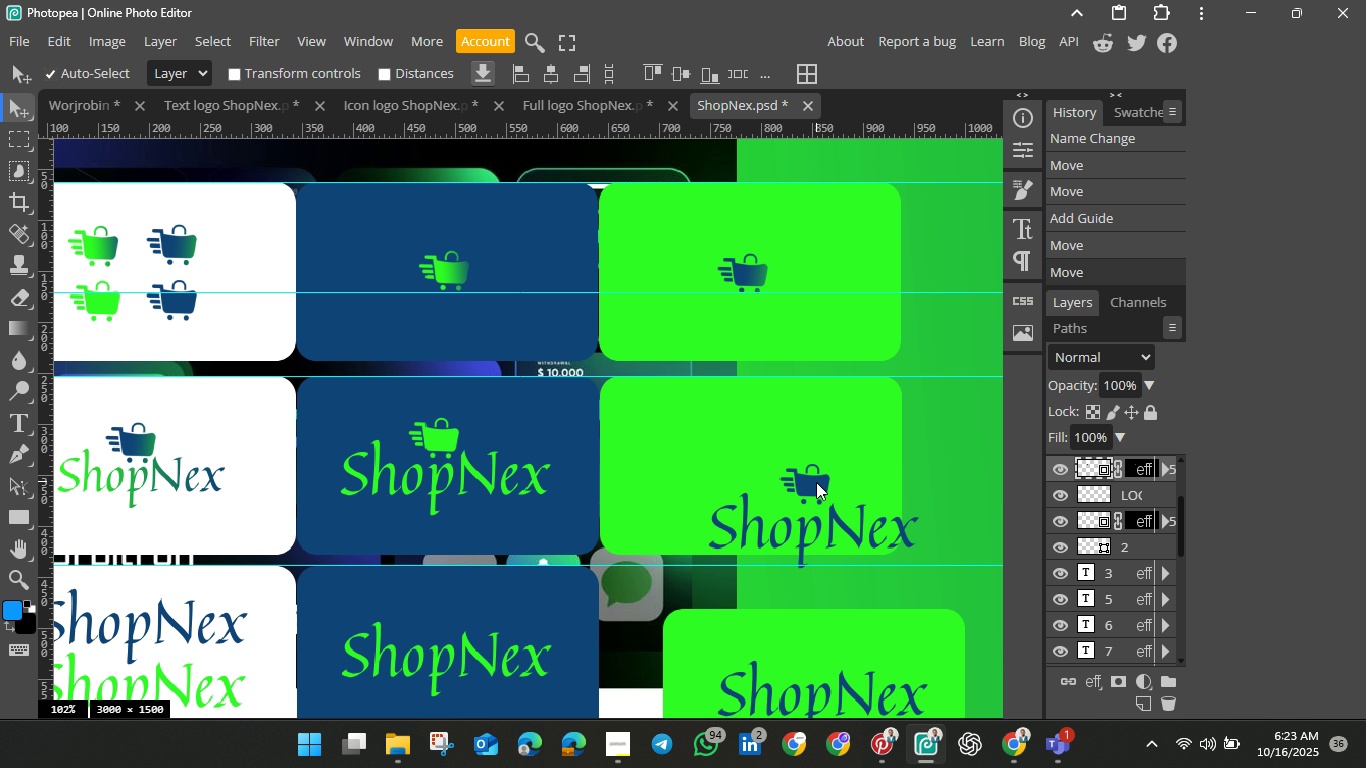 
left_click_drag(start_coordinate=[816, 482], to_coordinate=[812, 487])
 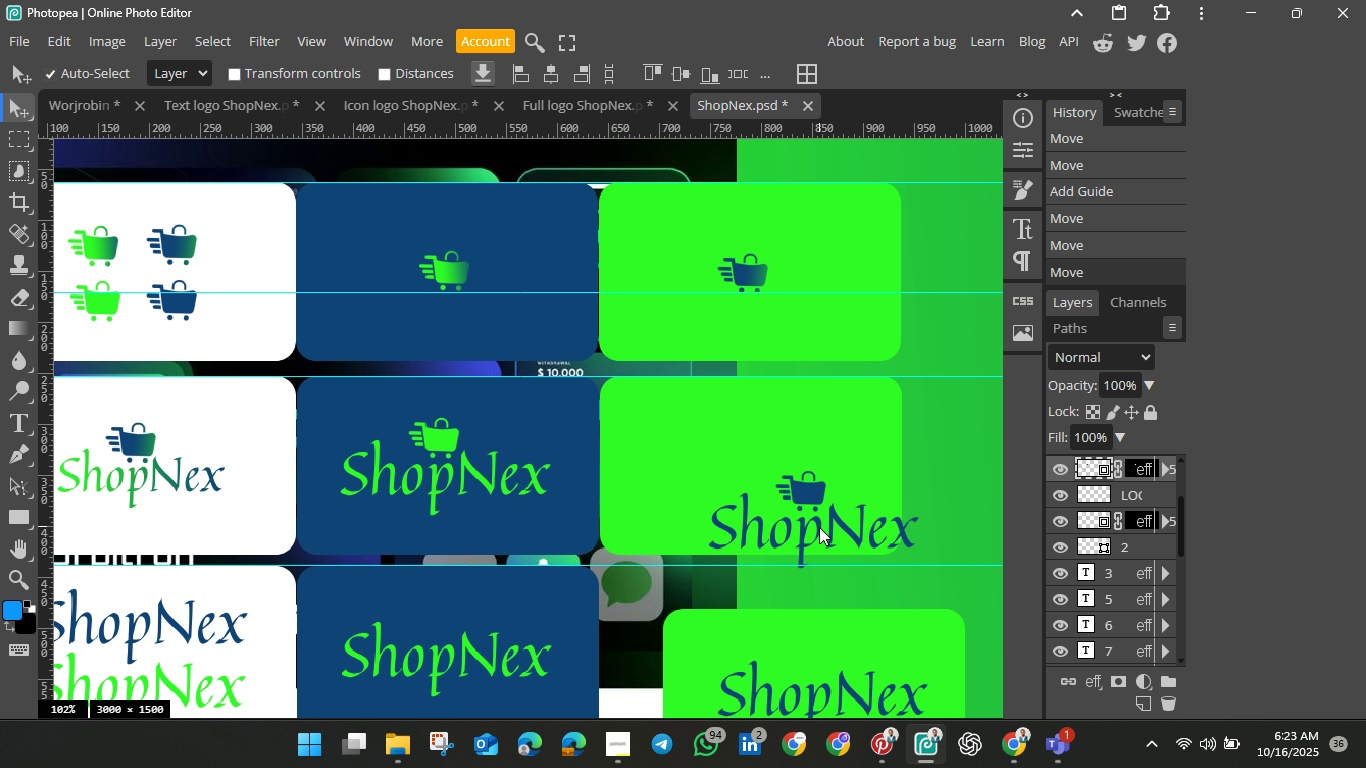 
hold_key(key=ShiftLeft, duration=1.24)
left_click([819, 527])
 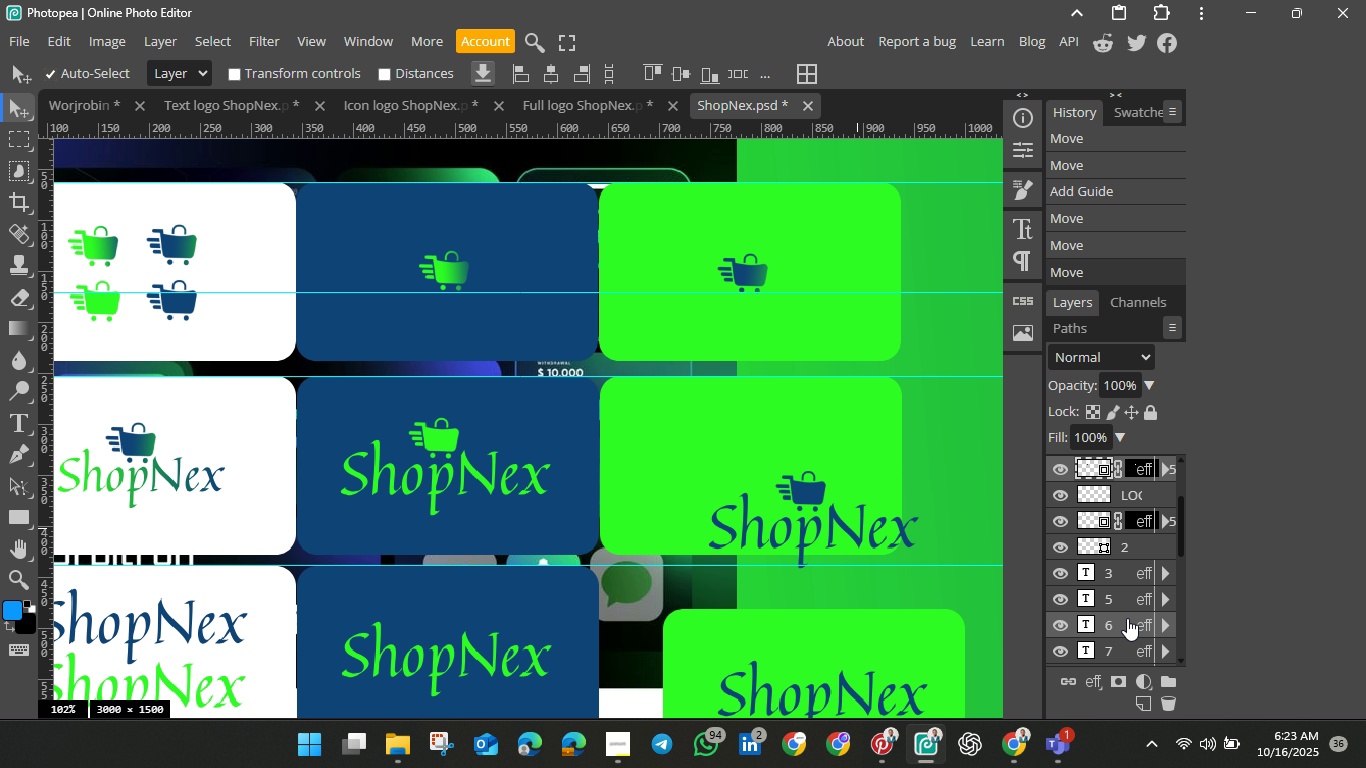 
right_click([1127, 618])
 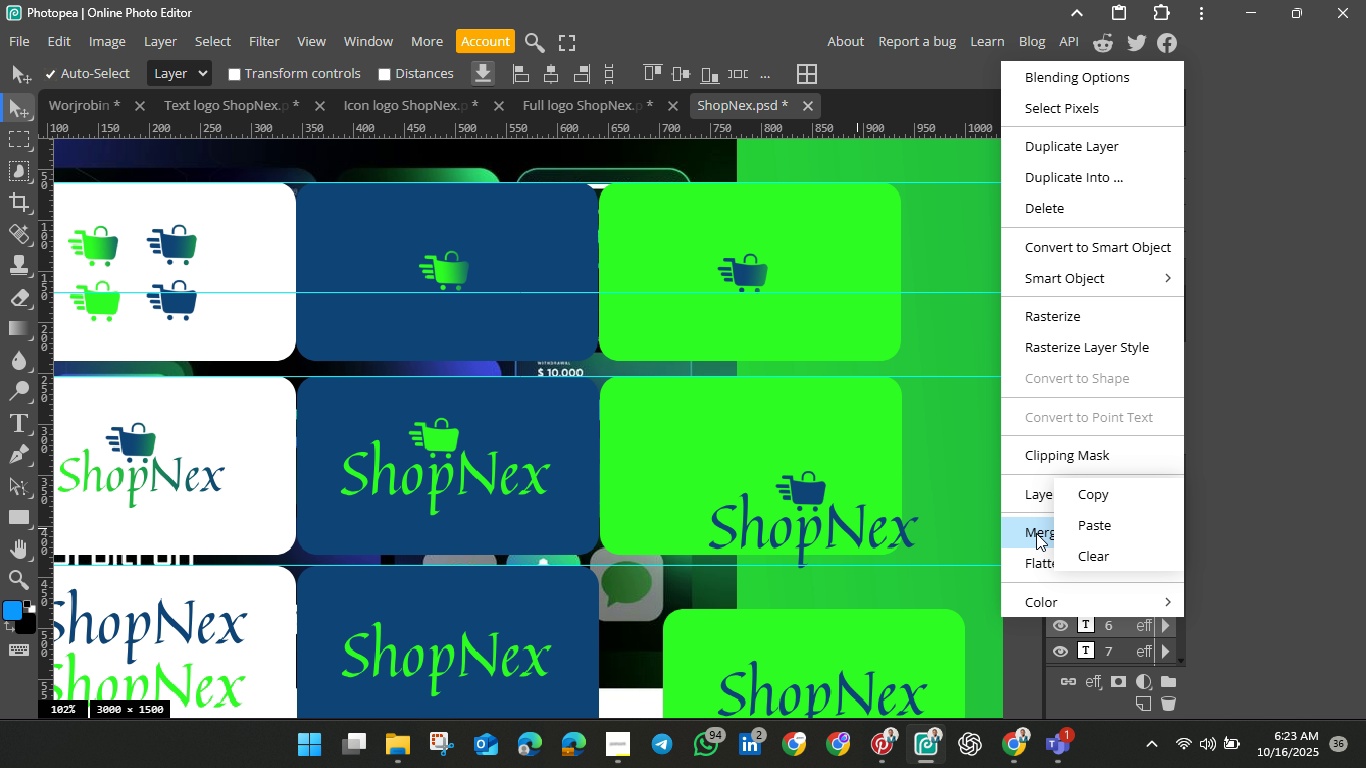 
left_click([1033, 533])
 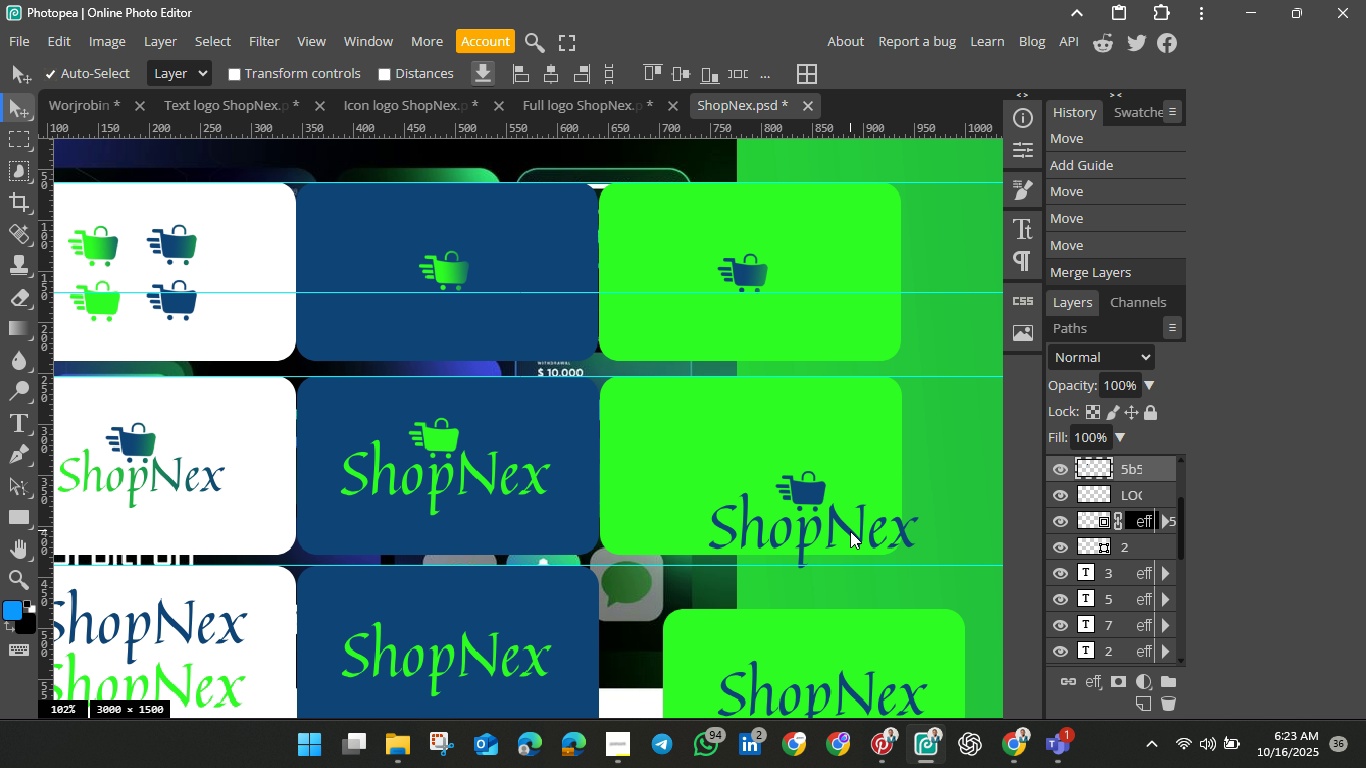 
left_click_drag(start_coordinate=[850, 531], to_coordinate=[786, 484])
 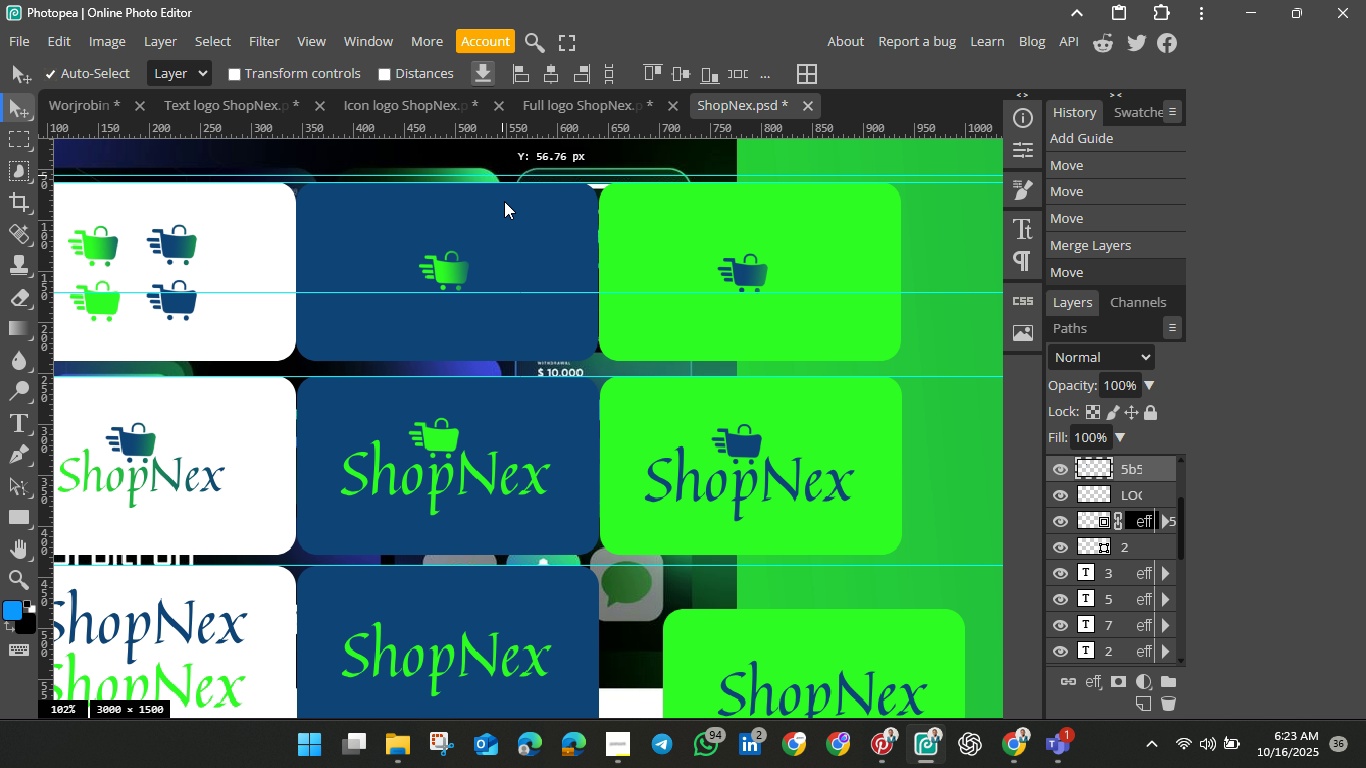 
left_click_drag(start_coordinate=[492, 136], to_coordinate=[511, 515])
 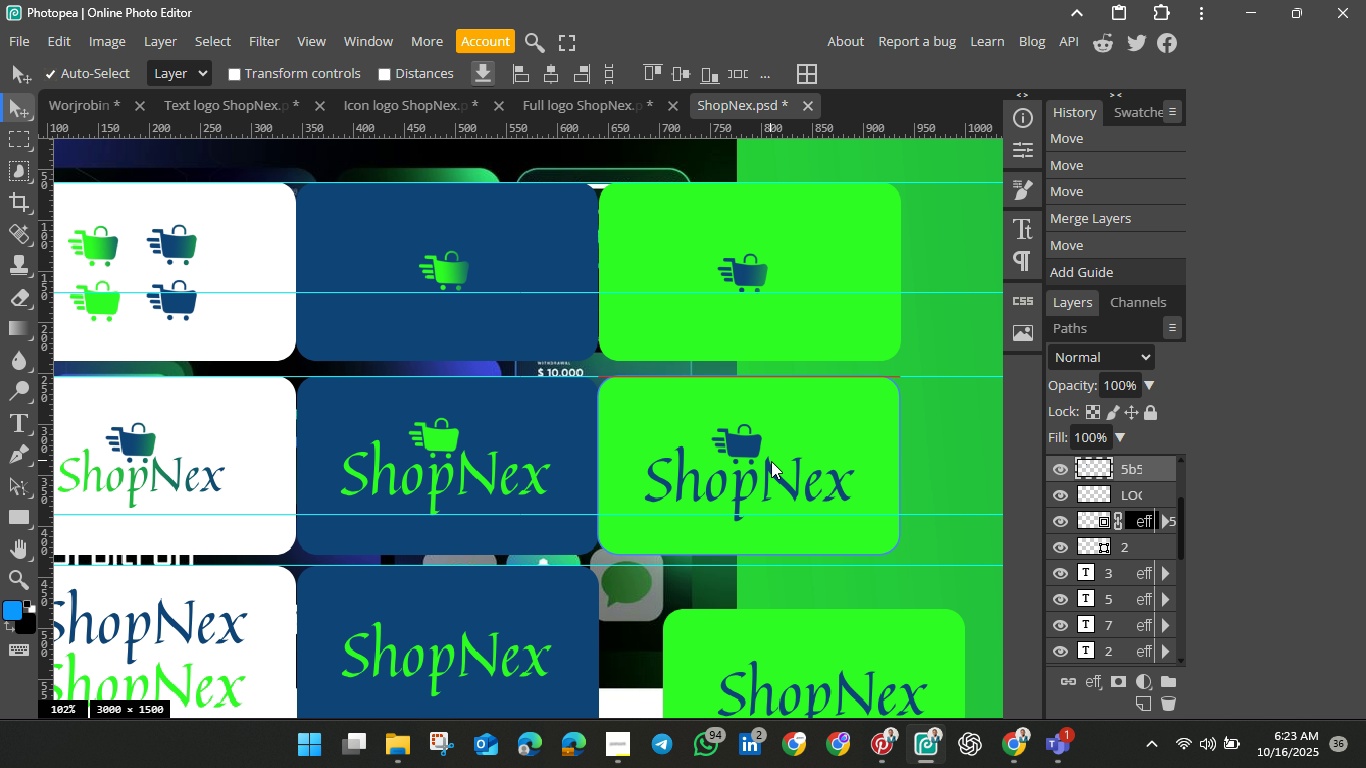 
wait(9.91)
 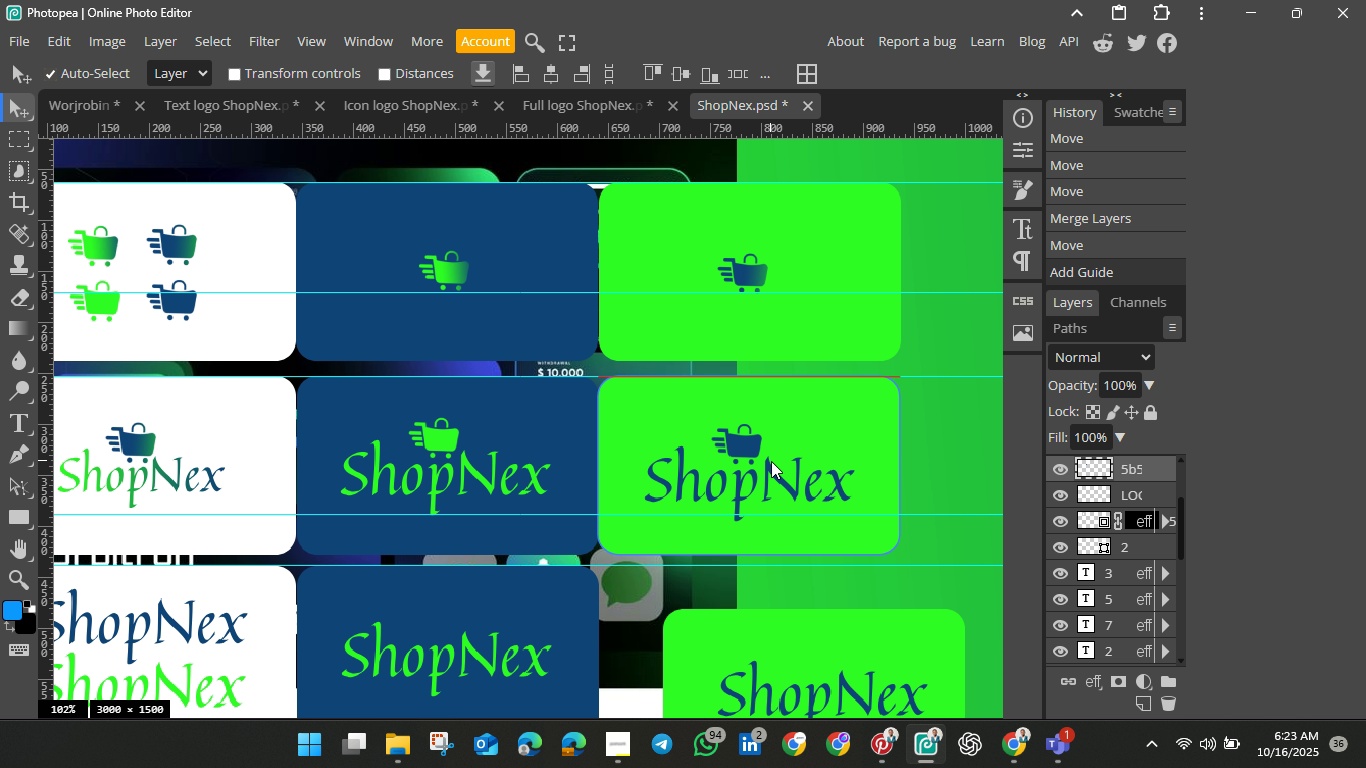 
left_click([775, 473])
 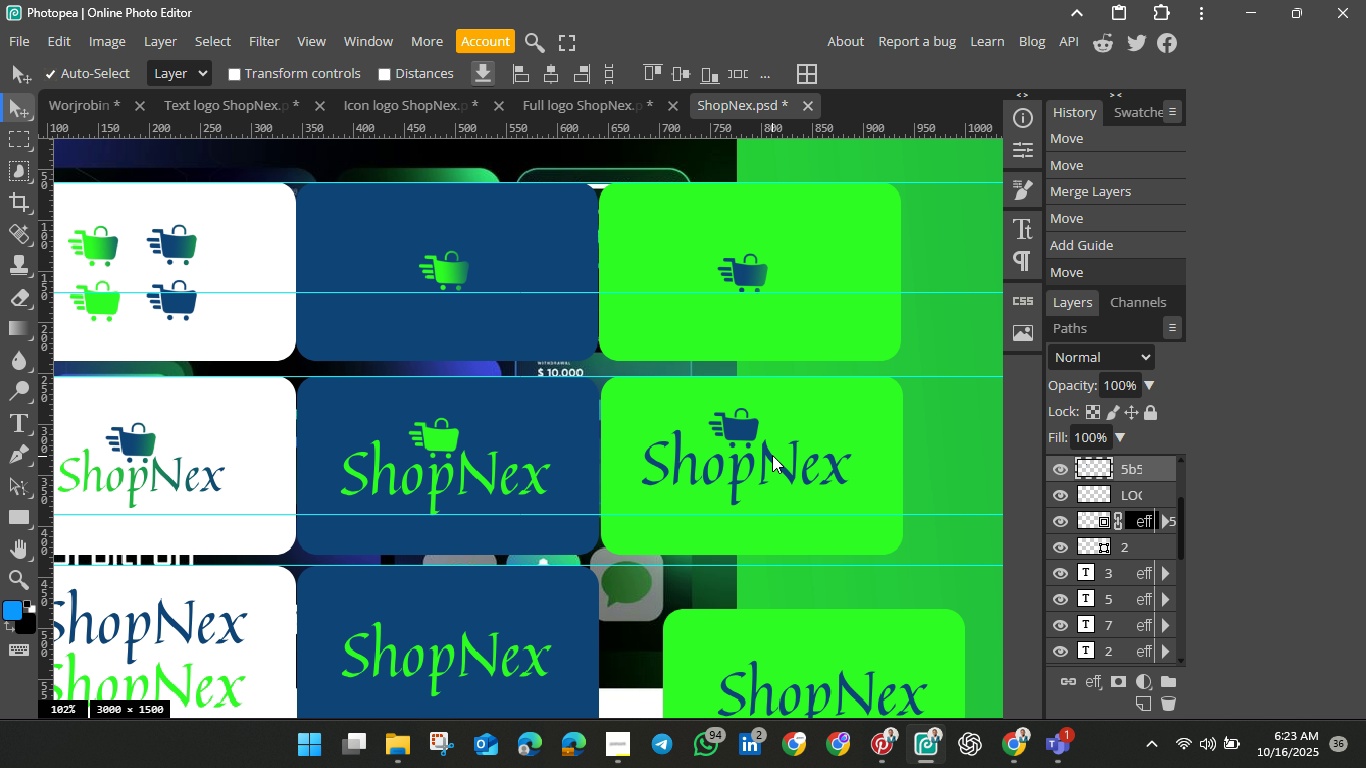 
left_click_drag(start_coordinate=[775, 473], to_coordinate=[780, 463])
 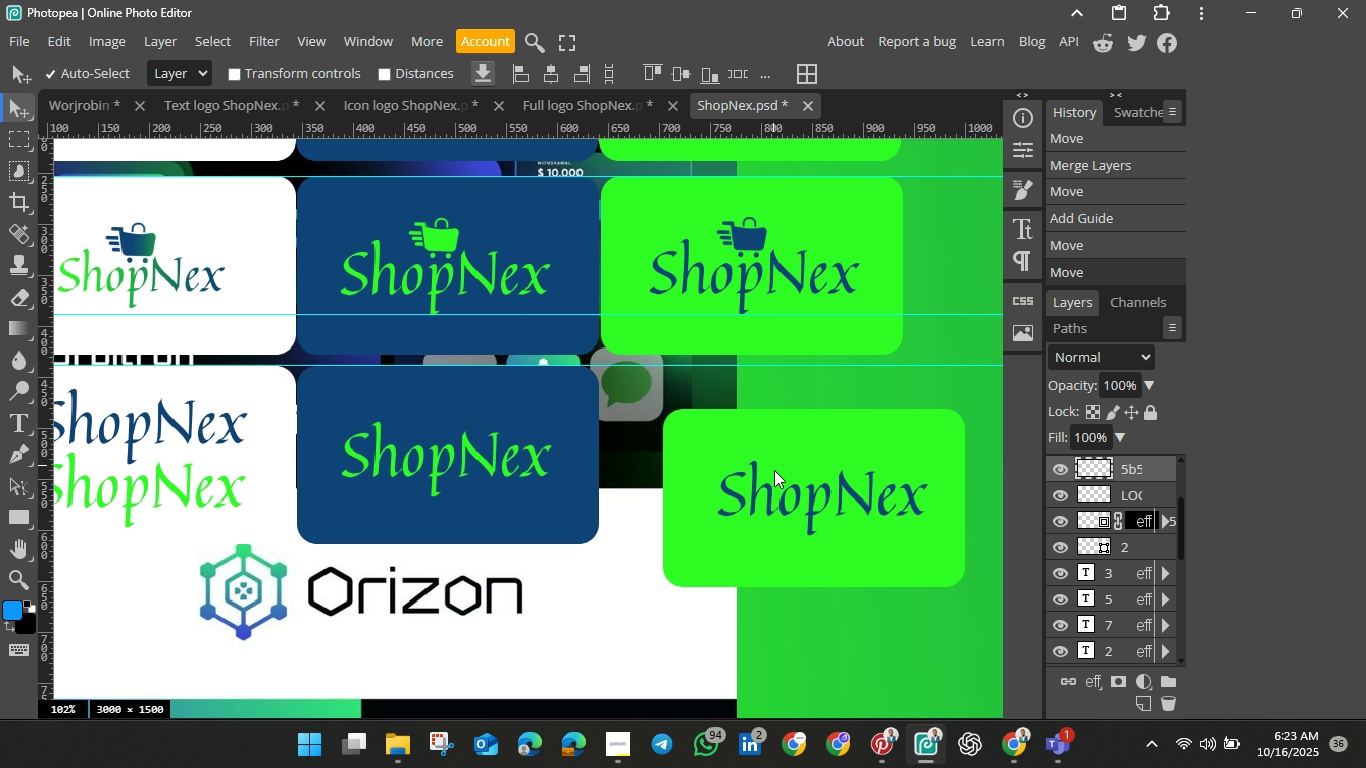 
scroll: coordinate [773, 464], scroll_direction: down, amount: 2.0
 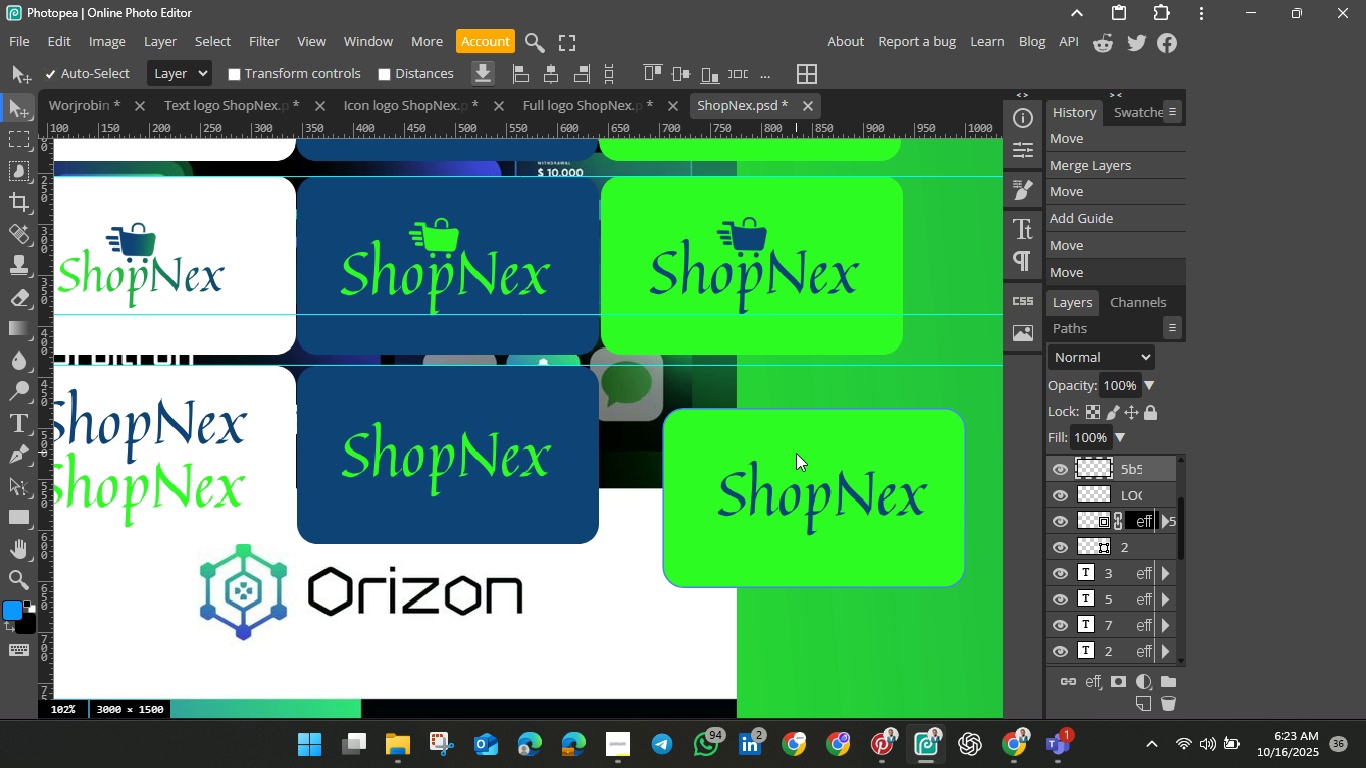 
left_click([796, 453])
 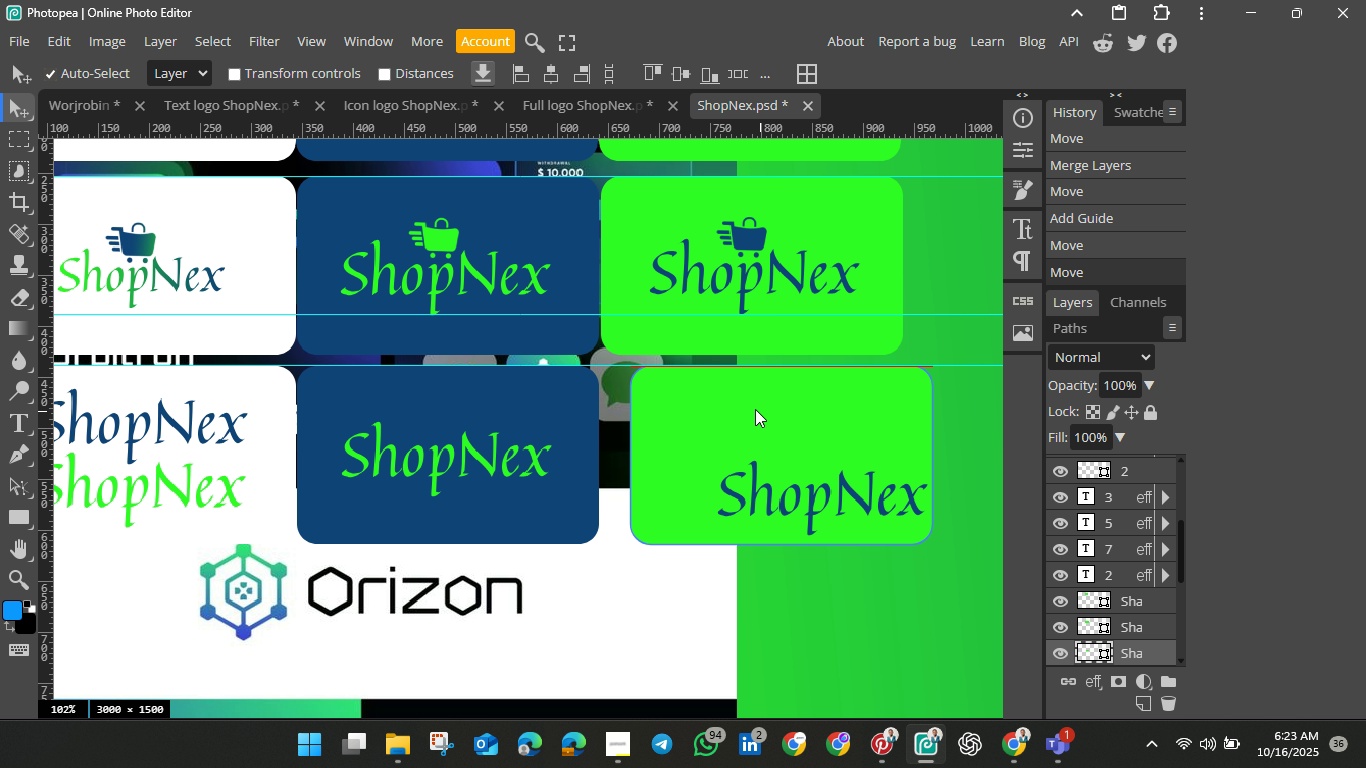 
left_click_drag(start_coordinate=[793, 451], to_coordinate=[729, 409])
 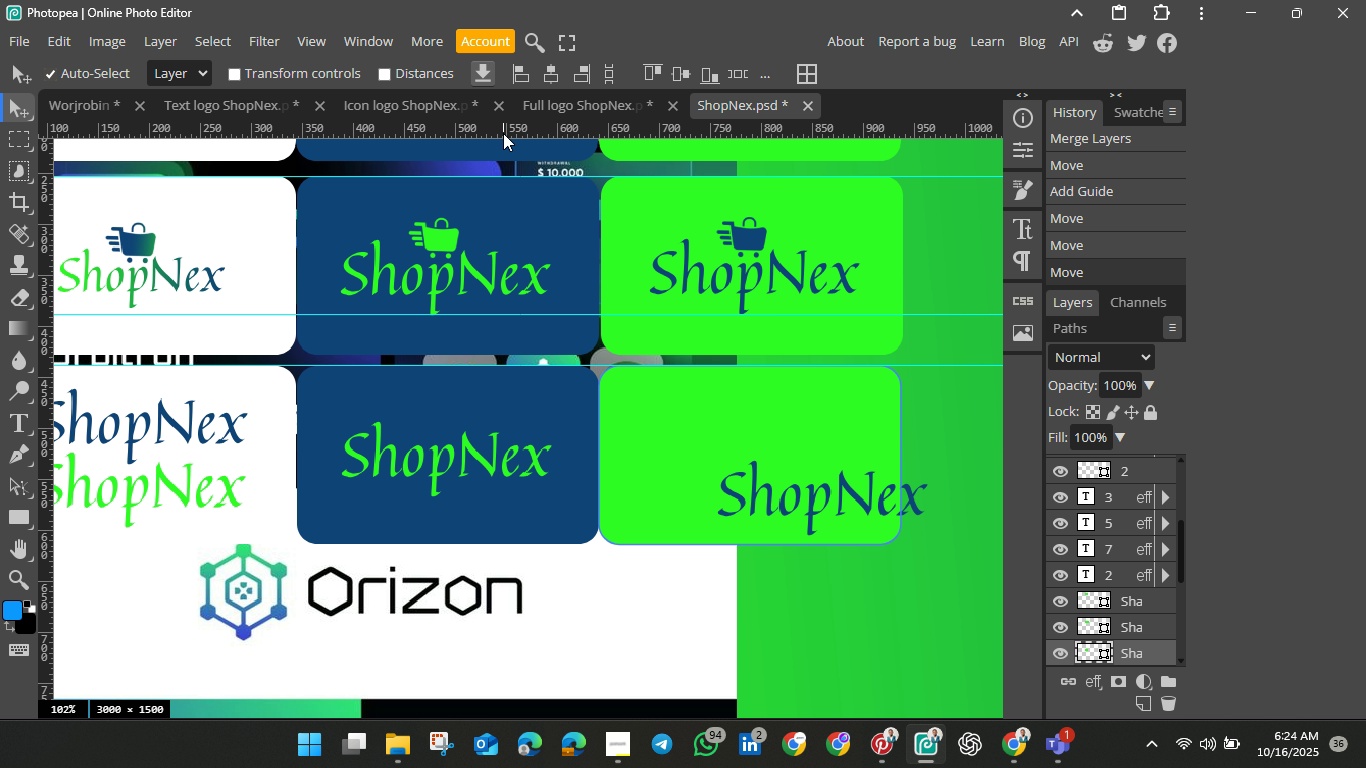 
left_click_drag(start_coordinate=[503, 133], to_coordinate=[517, 497])
 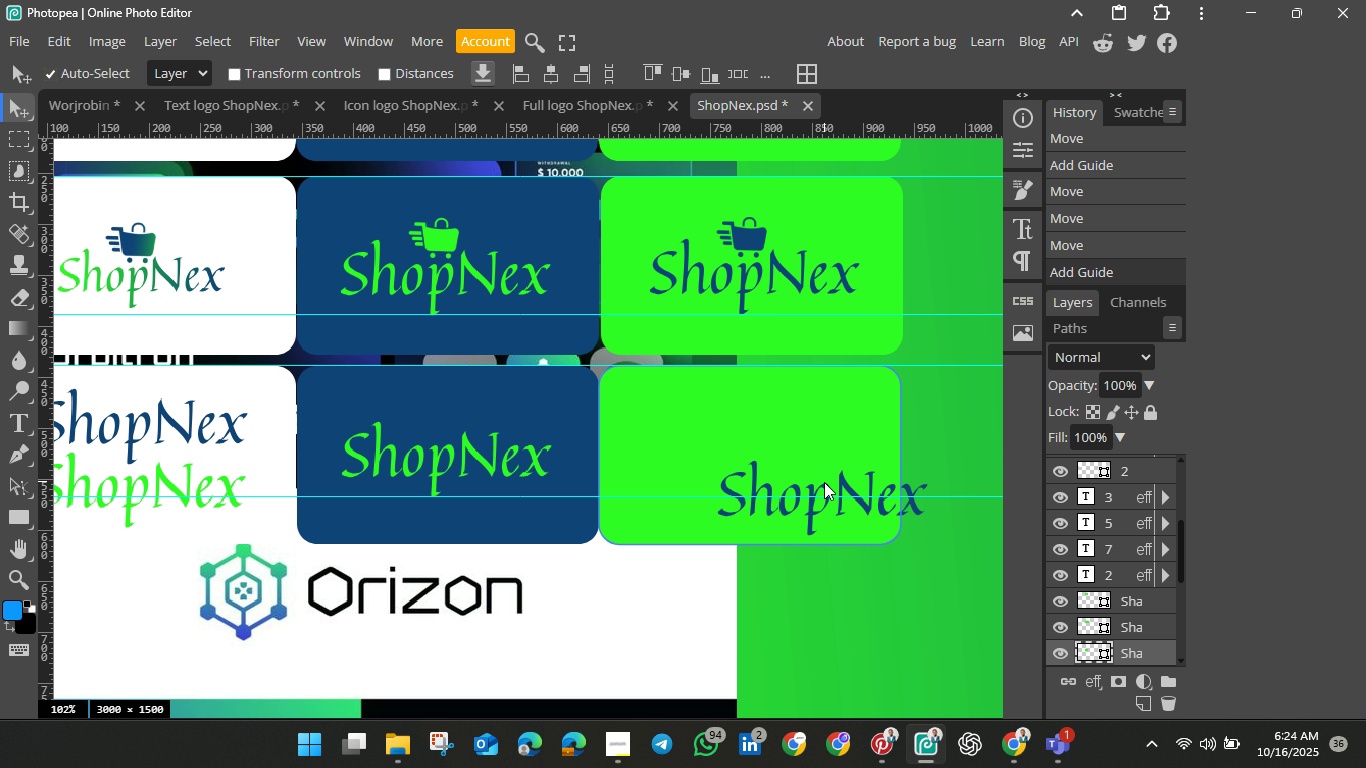 
left_click([824, 482])
 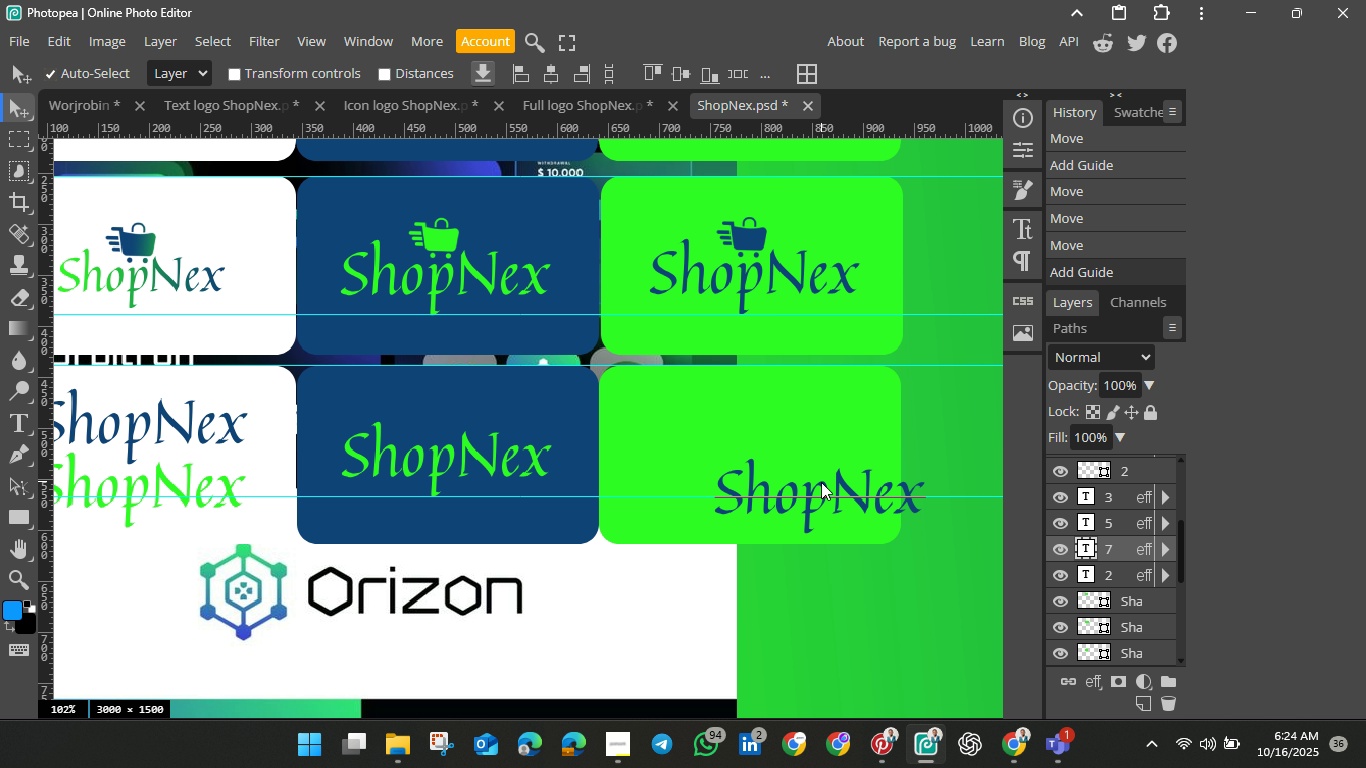 
left_click_drag(start_coordinate=[824, 482], to_coordinate=[750, 441])
 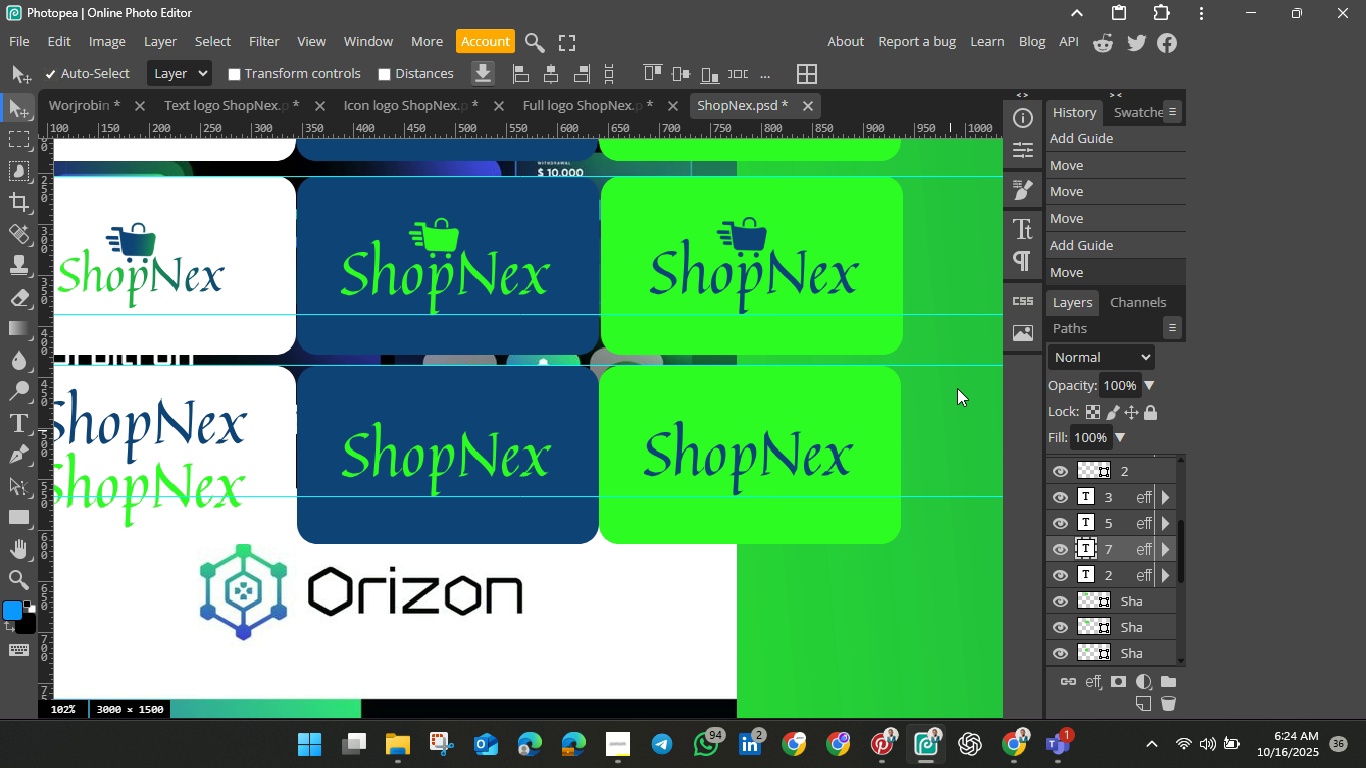 
wait(8.98)
 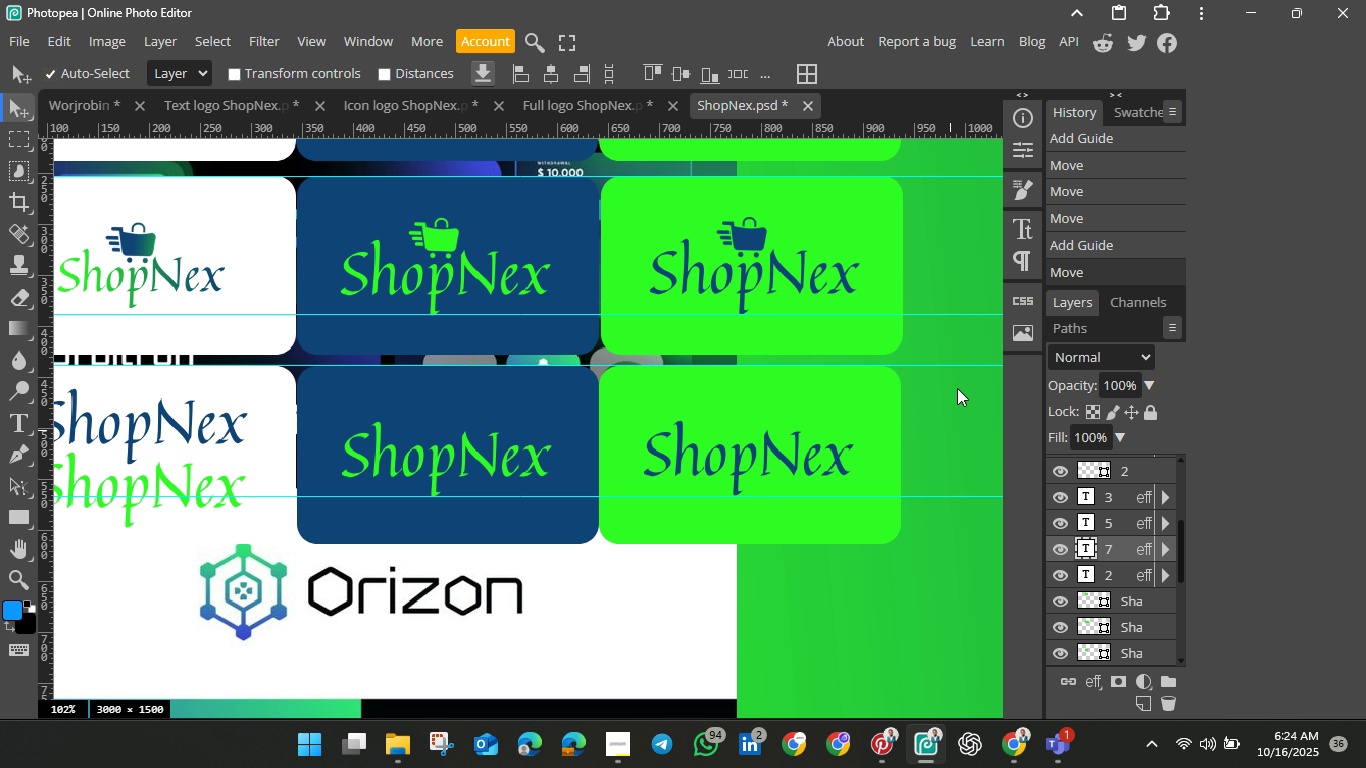 
left_click([16, 578])
 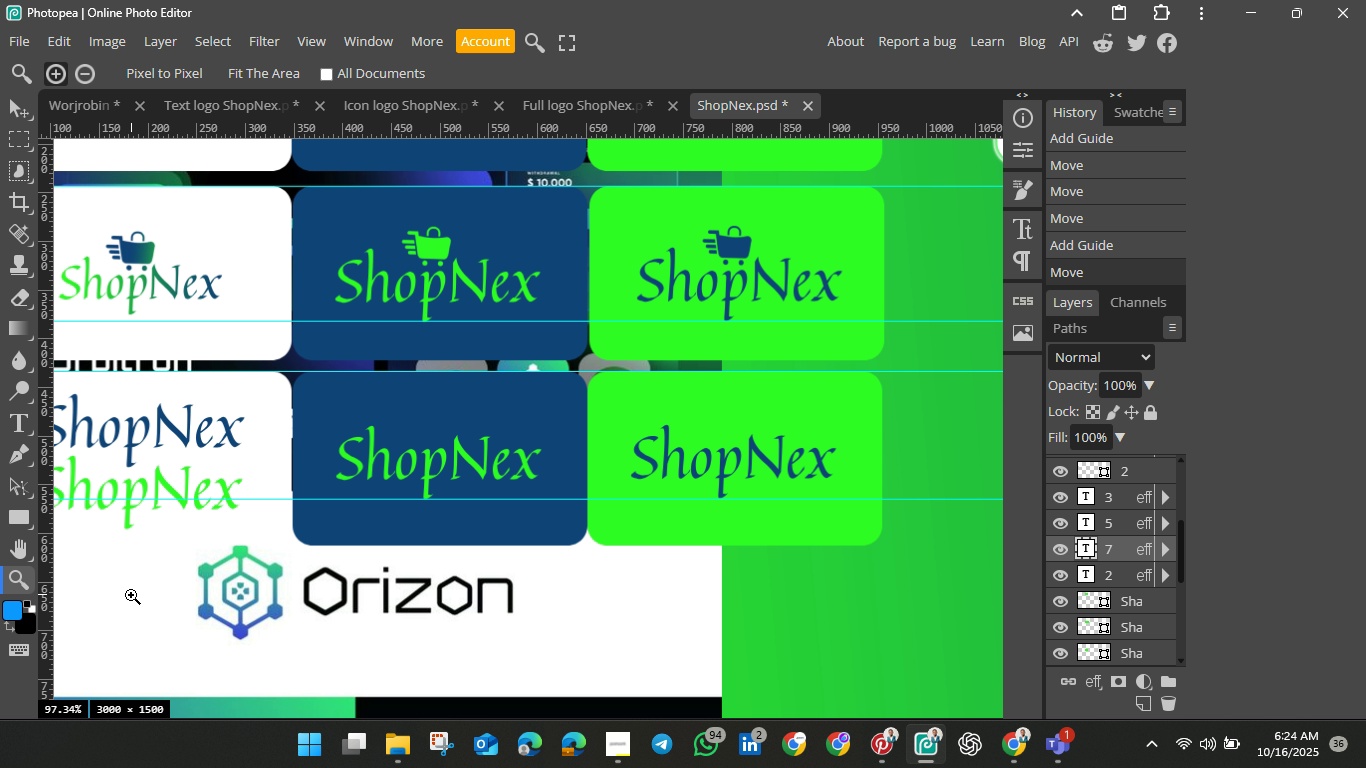 
left_click_drag(start_coordinate=[134, 609], to_coordinate=[79, 539])
 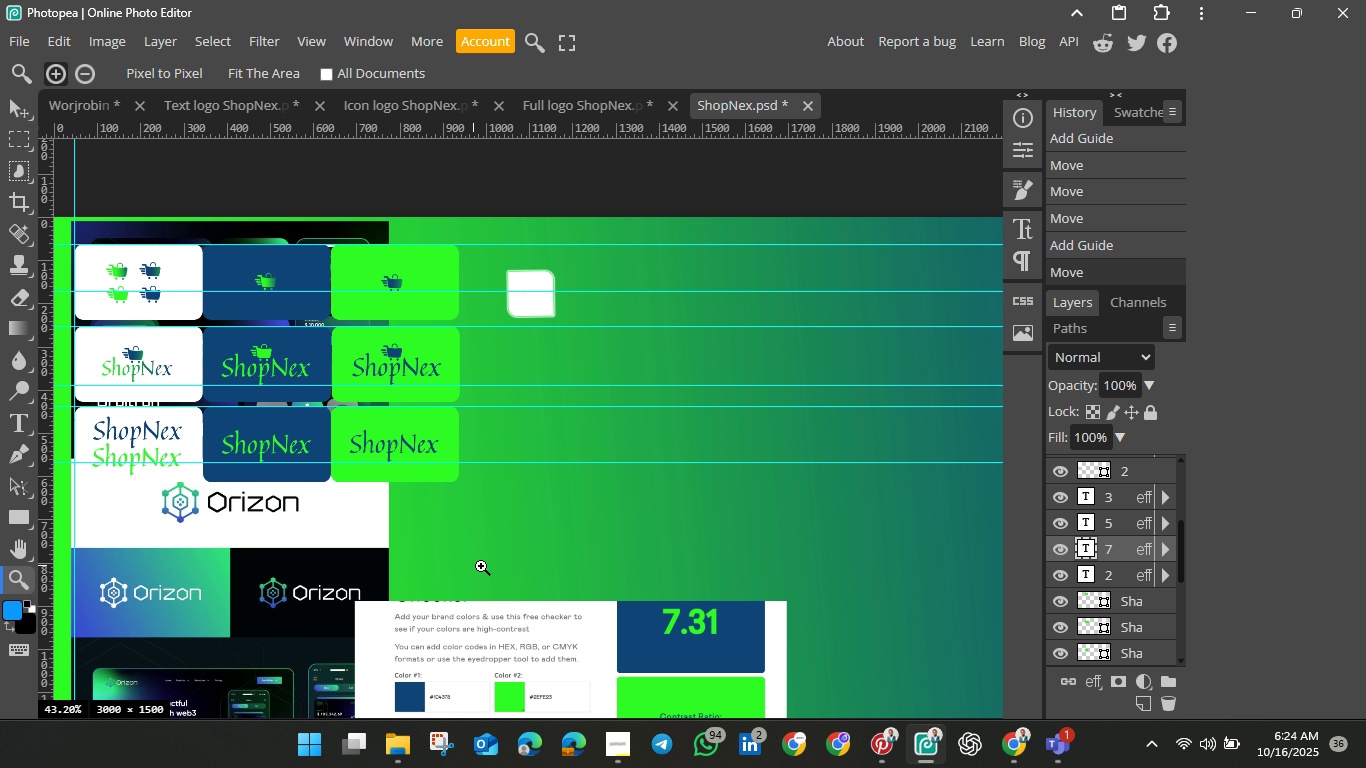 
scroll: coordinate [473, 566], scroll_direction: down, amount: 1.0
 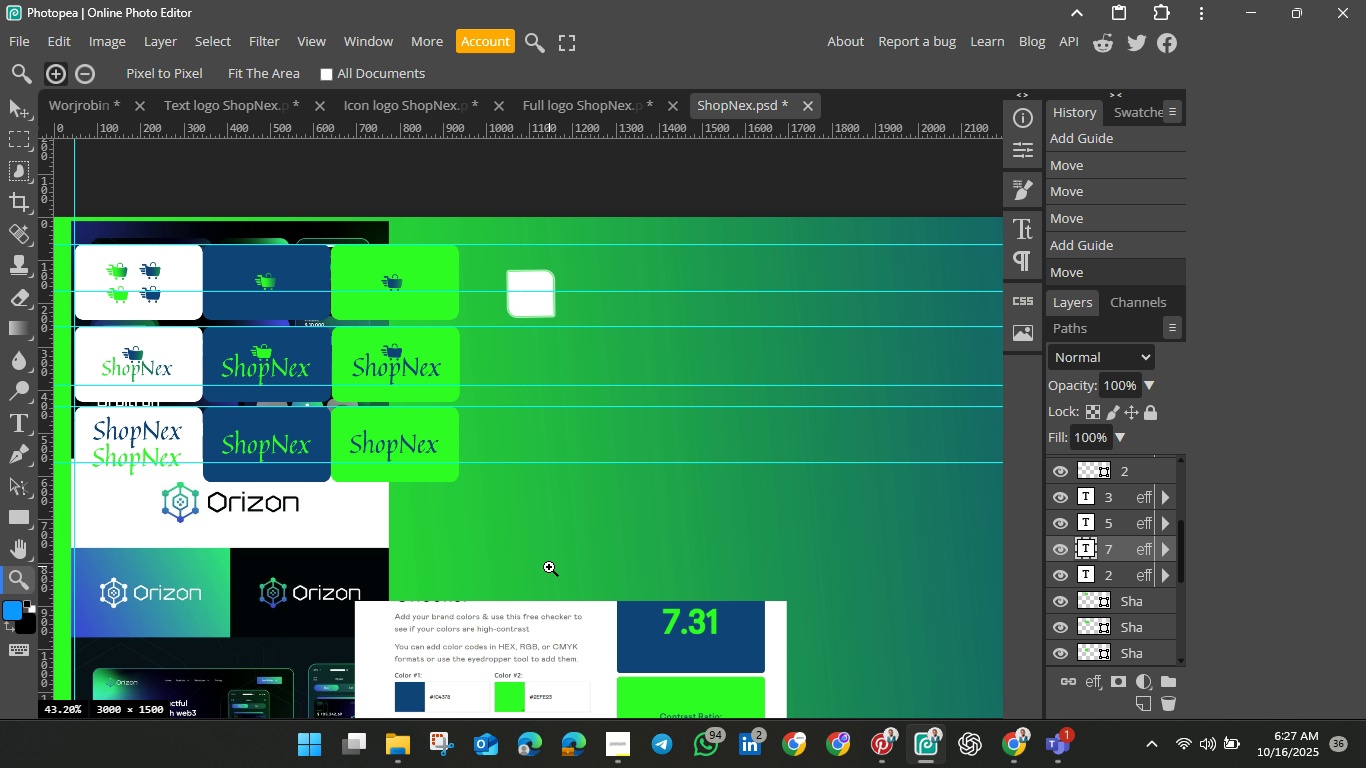 
wait(192.61)
 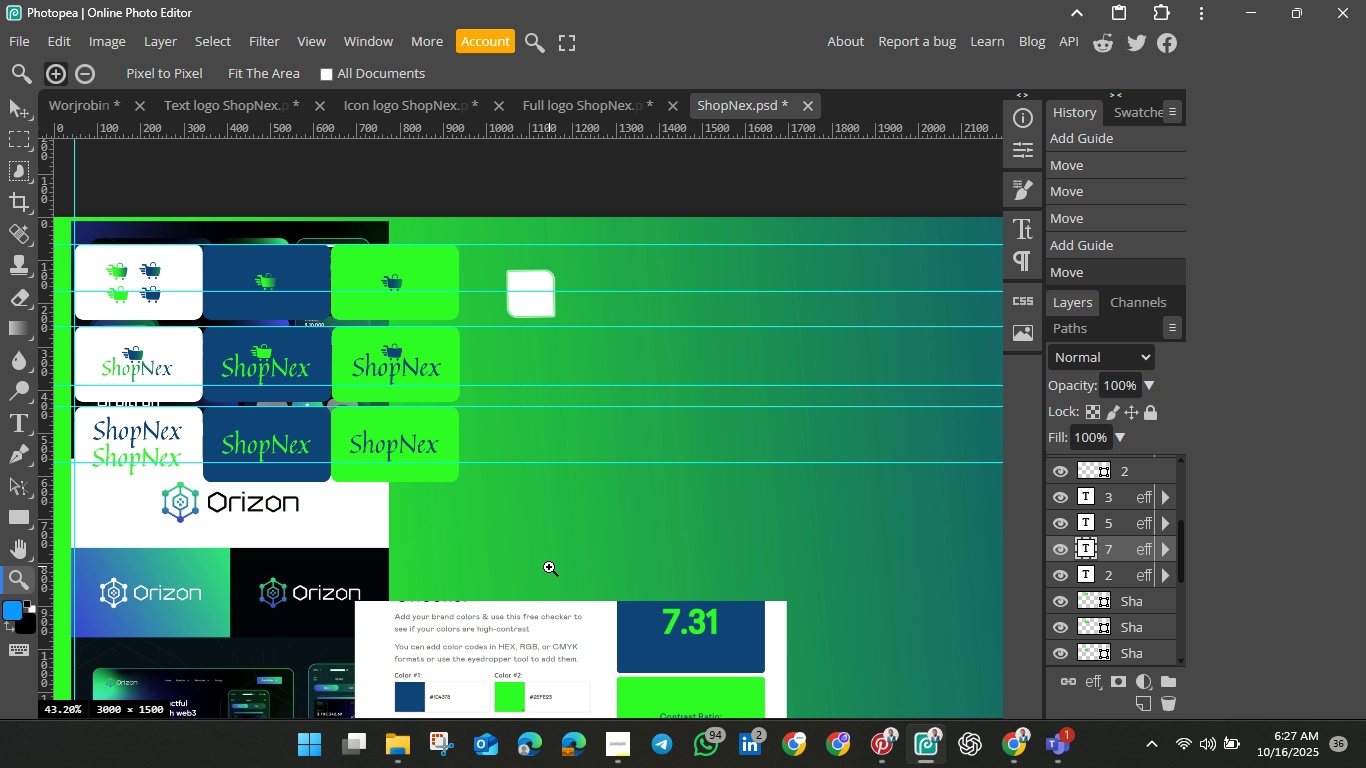 
left_click([6, 114])
 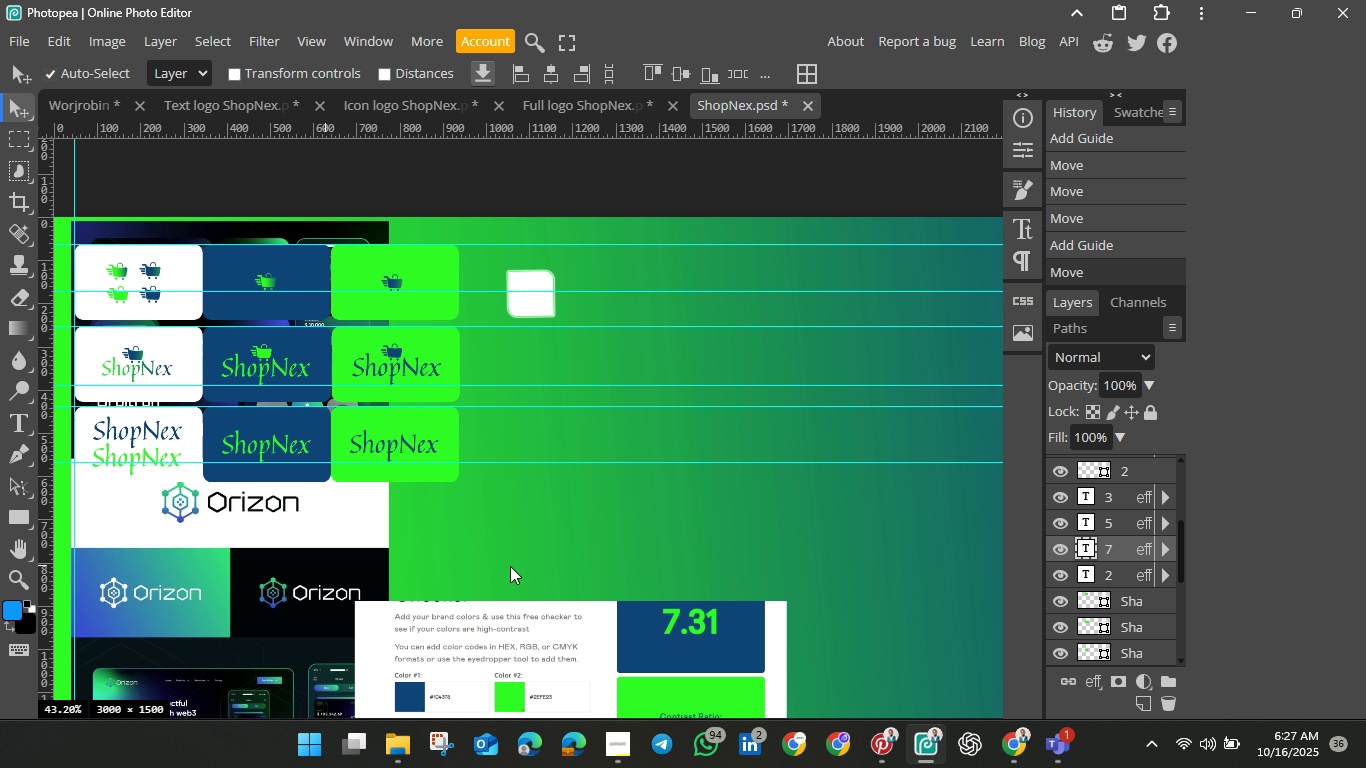 
left_click_drag(start_coordinate=[325, 566], to_coordinate=[895, 585])
 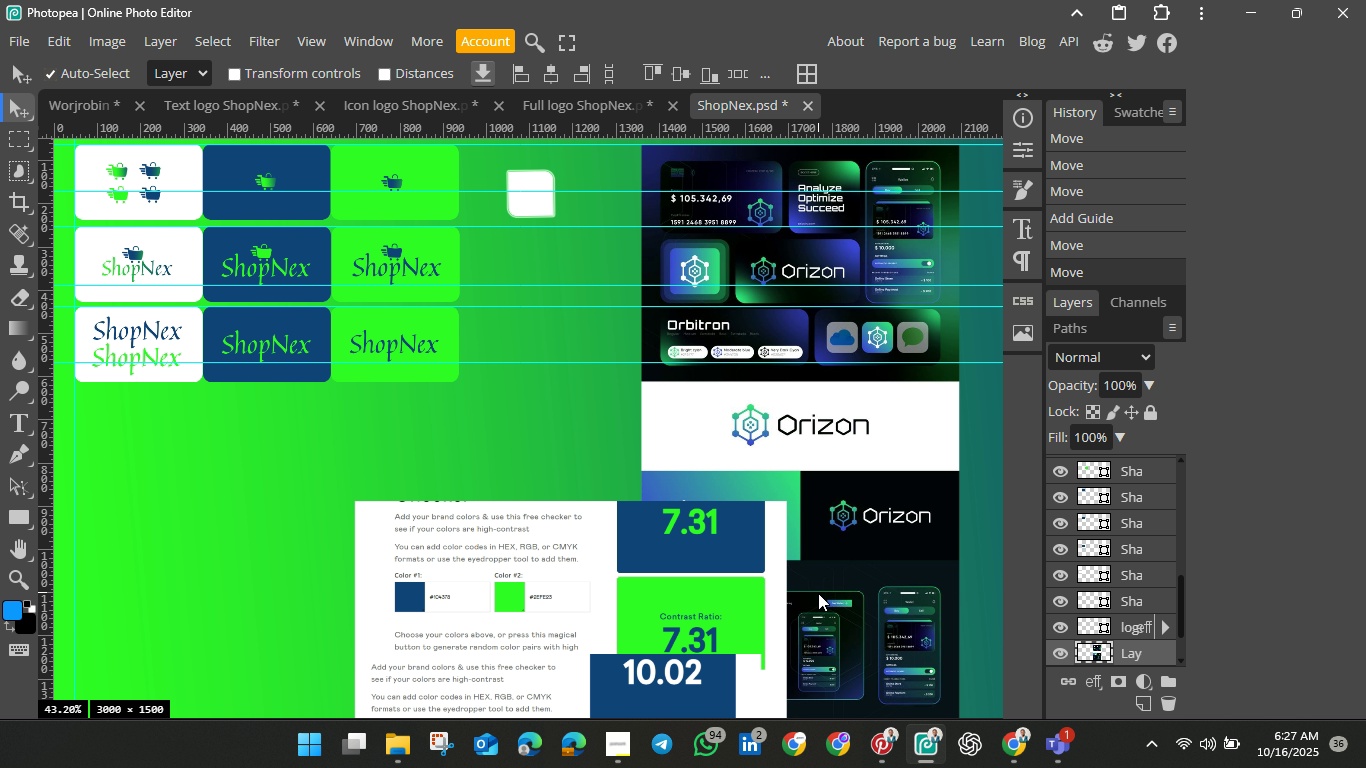 
scroll: coordinate [818, 593], scroll_direction: down, amount: 3.0
 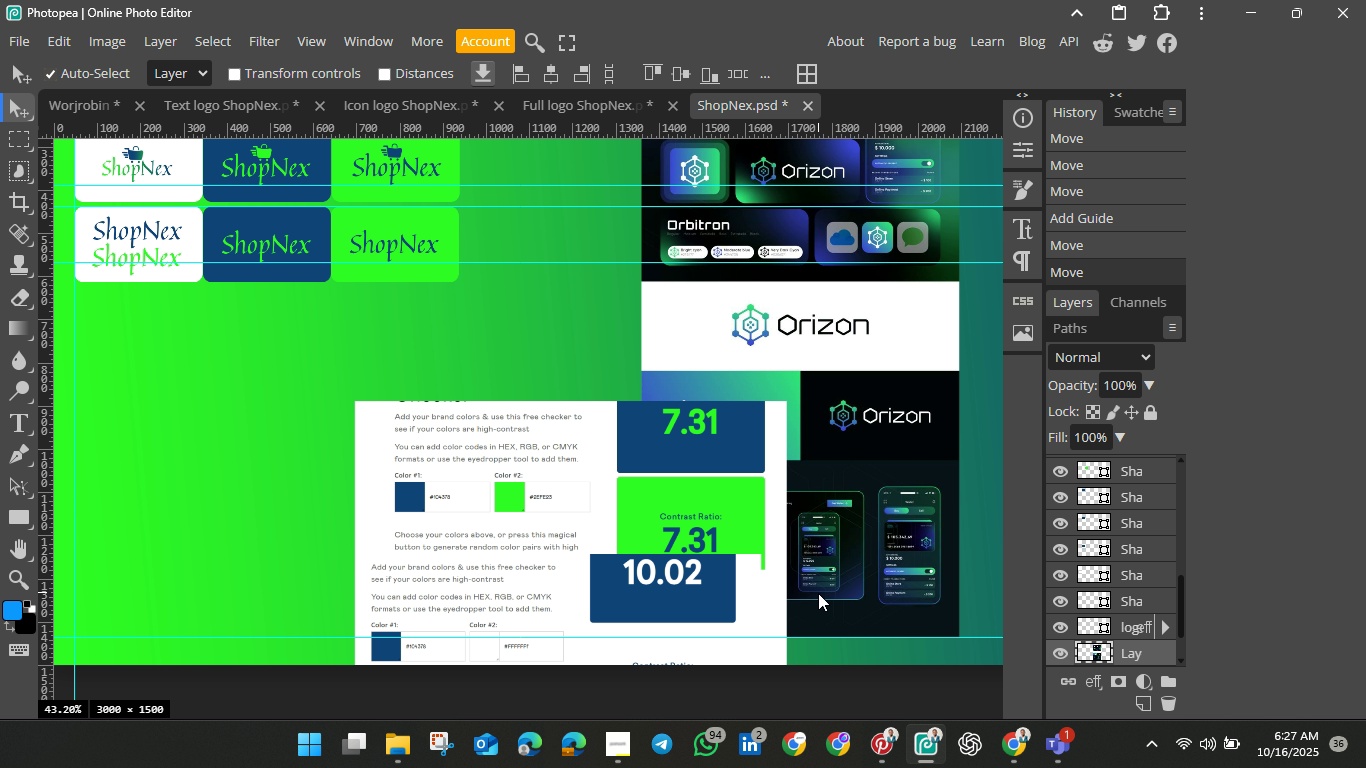 
scroll: coordinate [818, 593], scroll_direction: up, amount: 1.0
 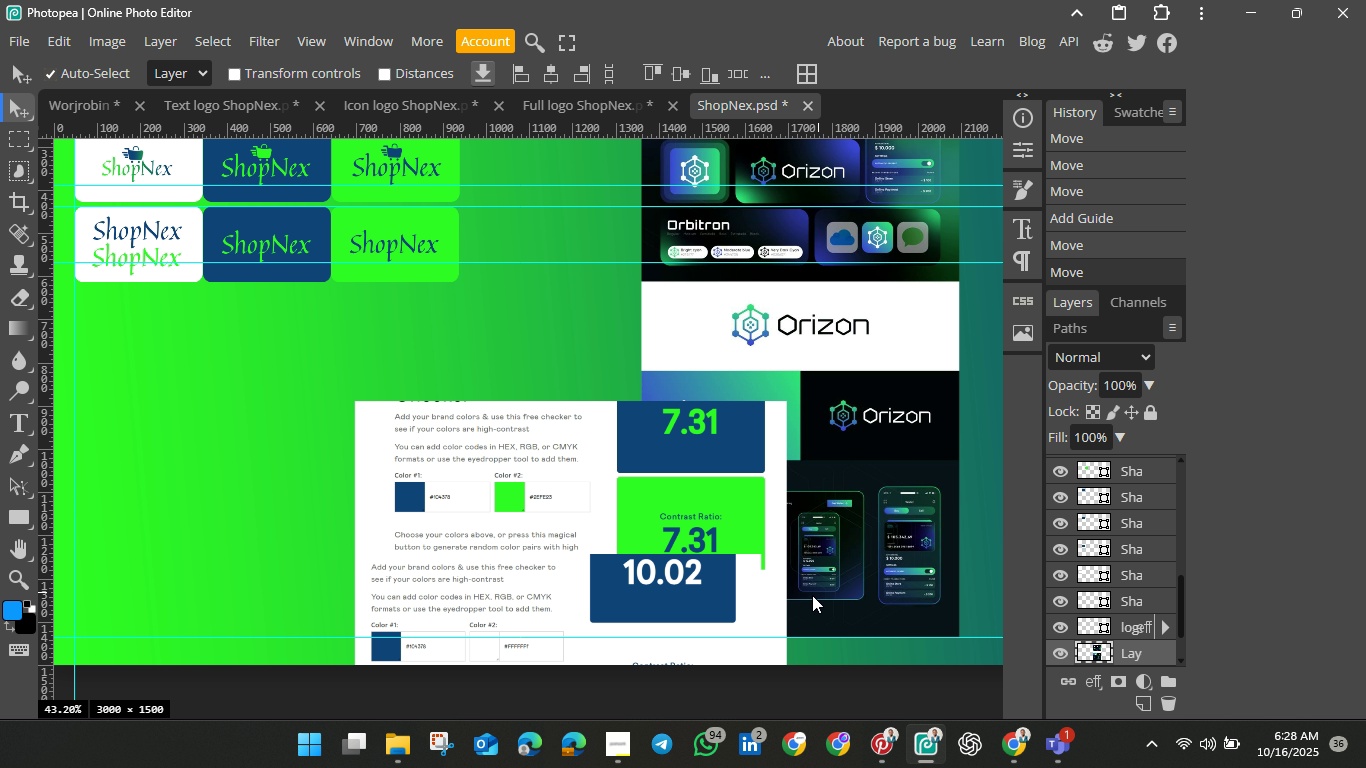 
wait(6.3)
 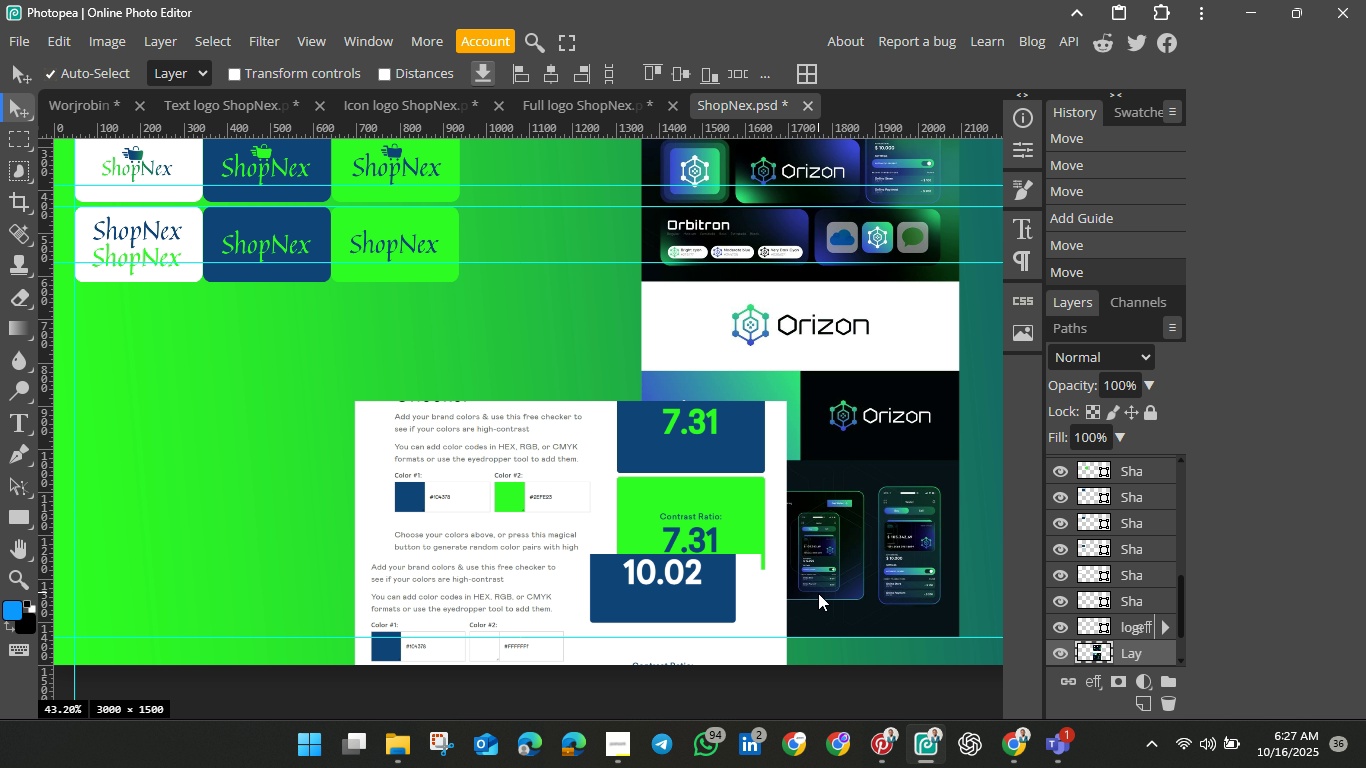 
left_click_drag(start_coordinate=[648, 563], to_coordinate=[696, 566])
 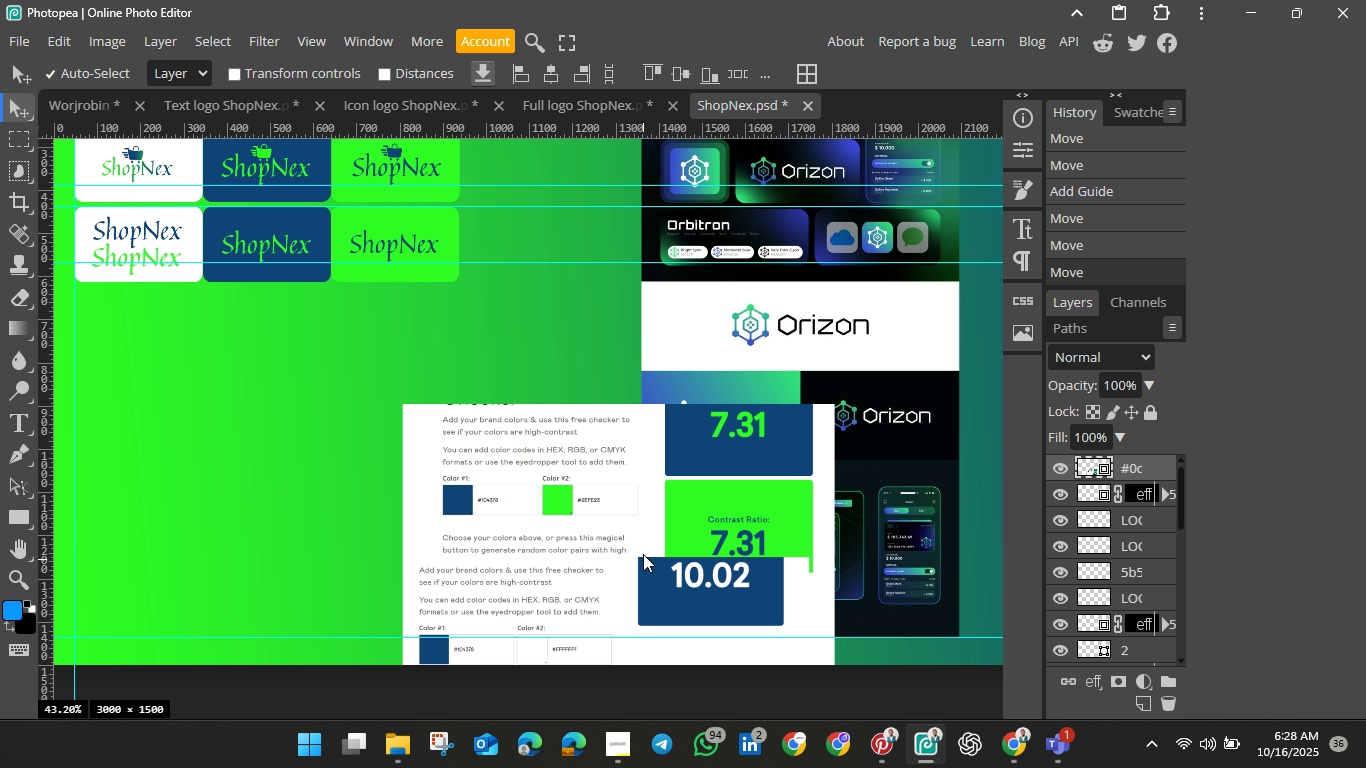 
wait(5.46)
 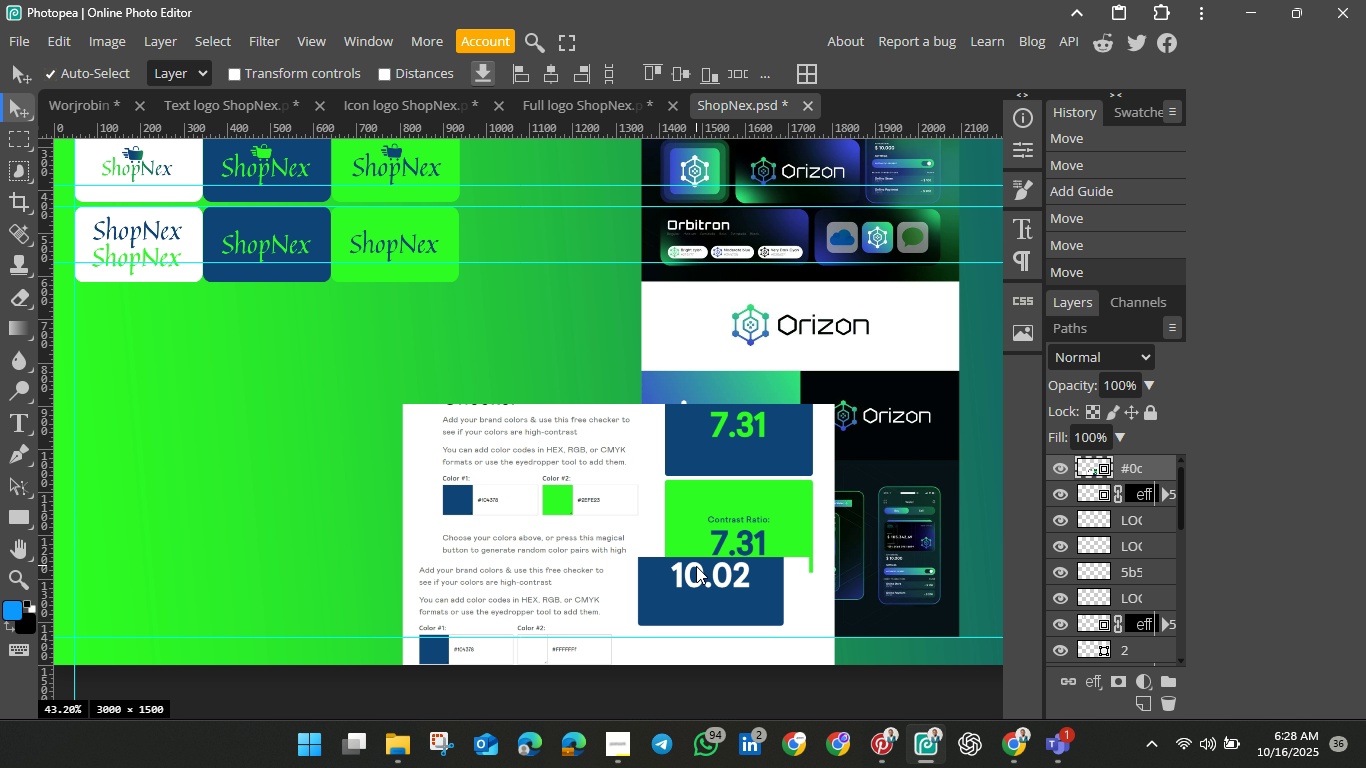 
scroll: coordinate [644, 548], scroll_direction: down, amount: 1.0
 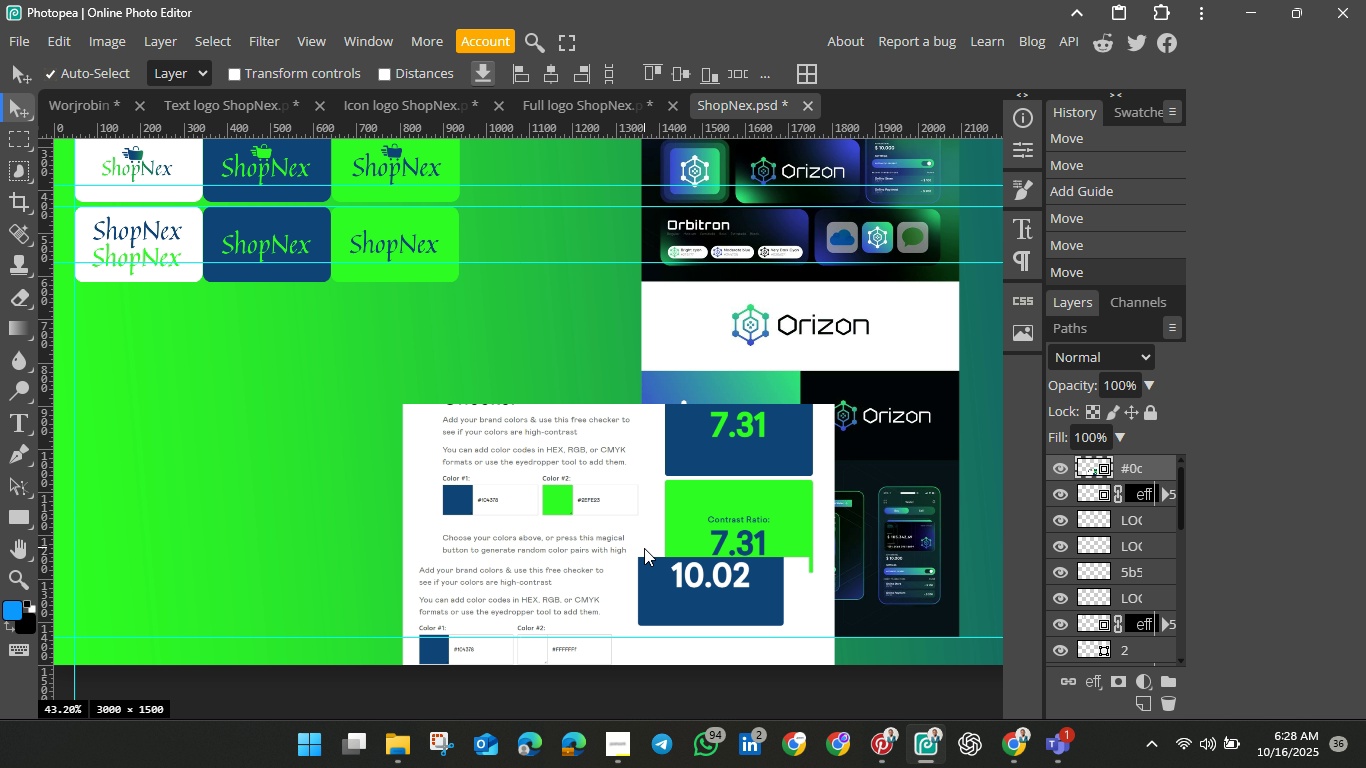 
scroll: coordinate [646, 548], scroll_direction: up, amount: 2.0
 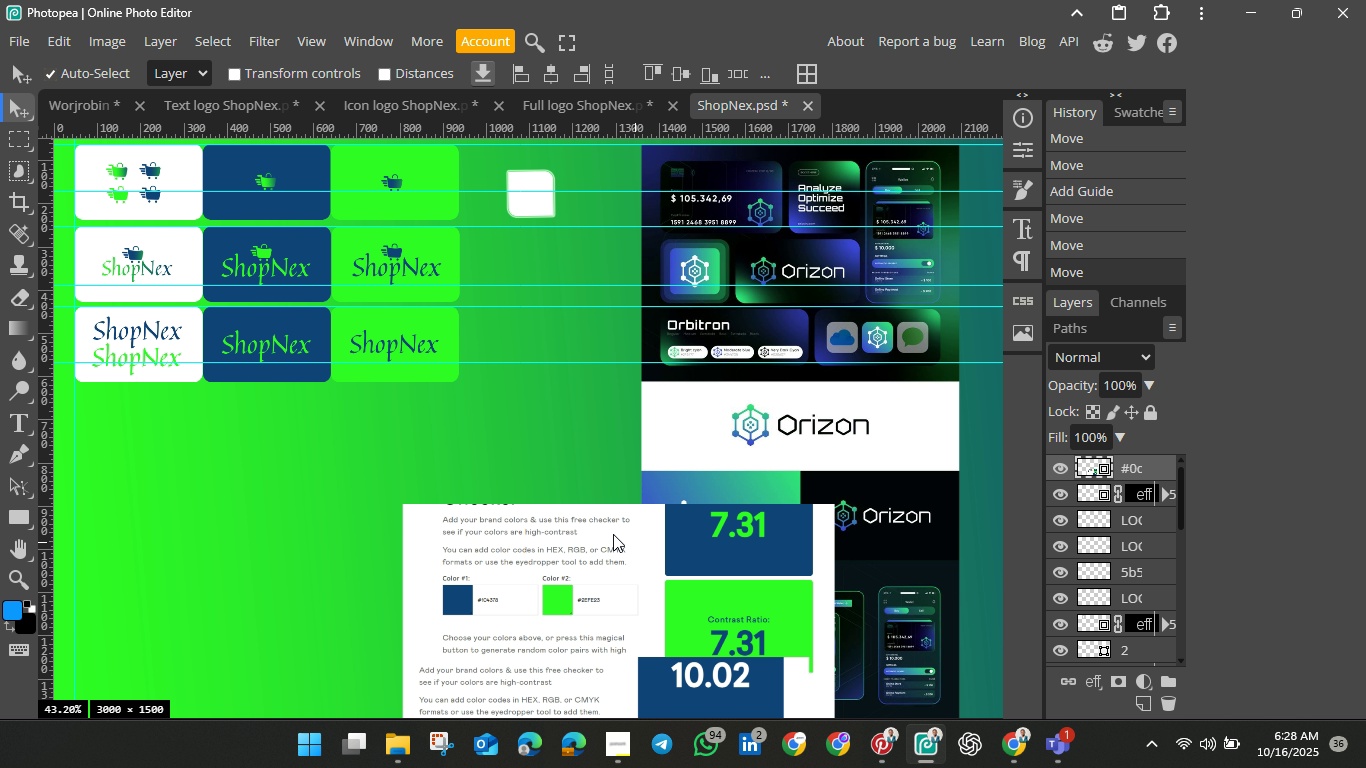 
wait(9.39)
 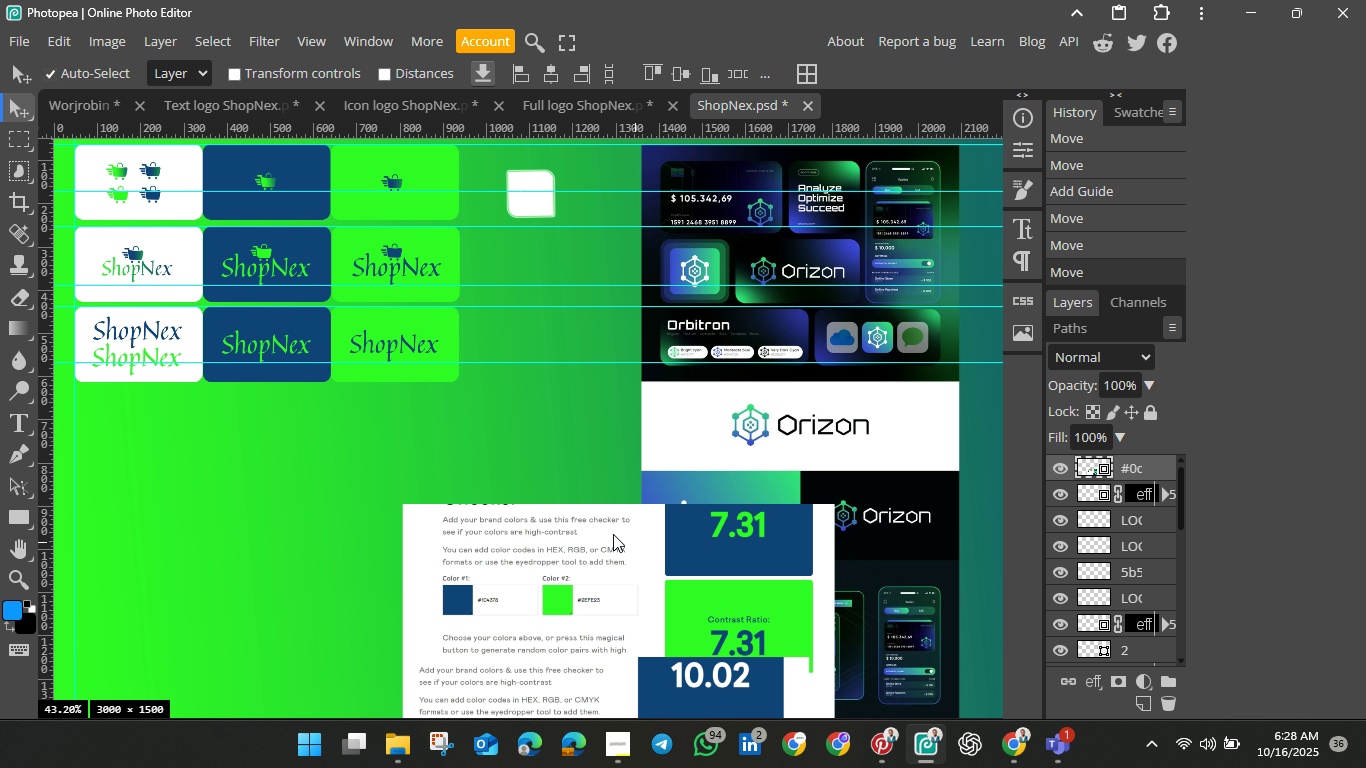 
left_click_drag(start_coordinate=[228, 138], to_coordinate=[247, 510])
 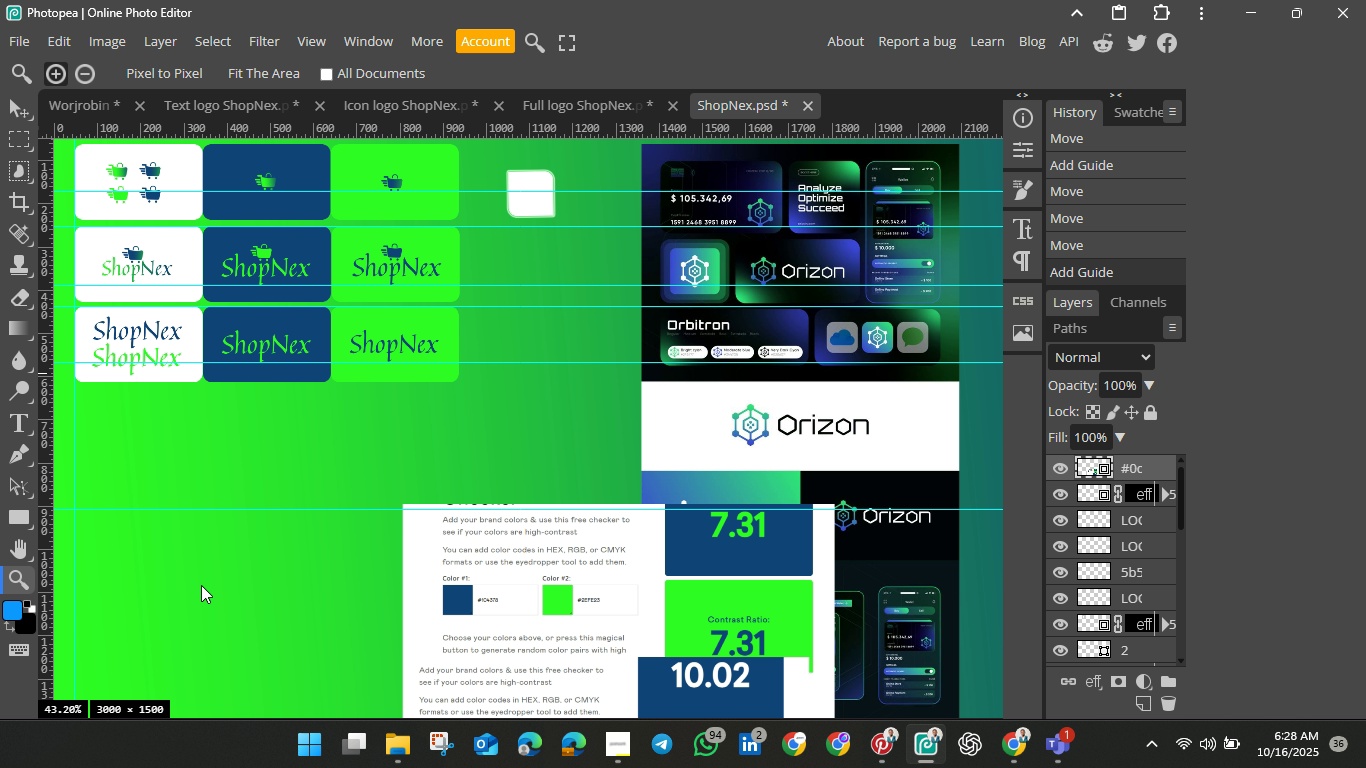 
left_click_drag(start_coordinate=[218, 585], to_coordinate=[181, 555])
 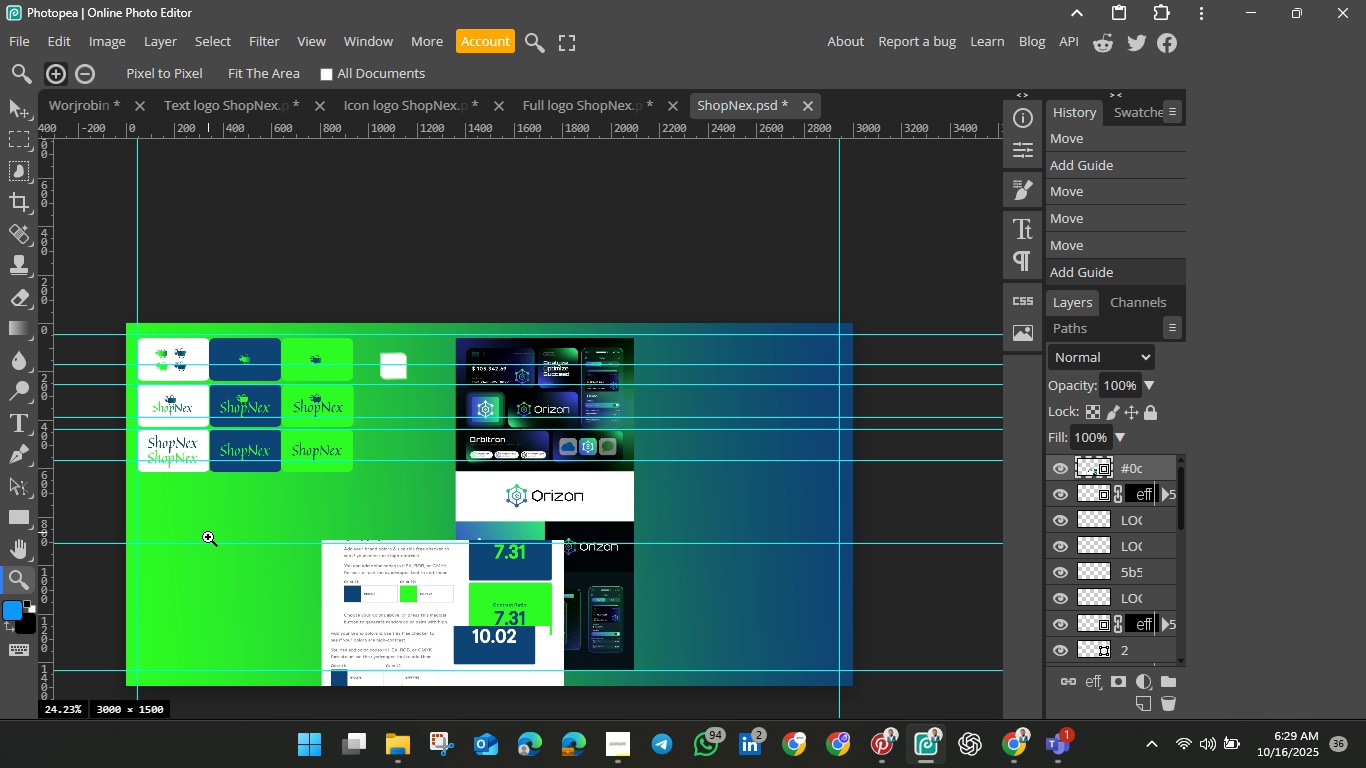 
wait(16.61)
 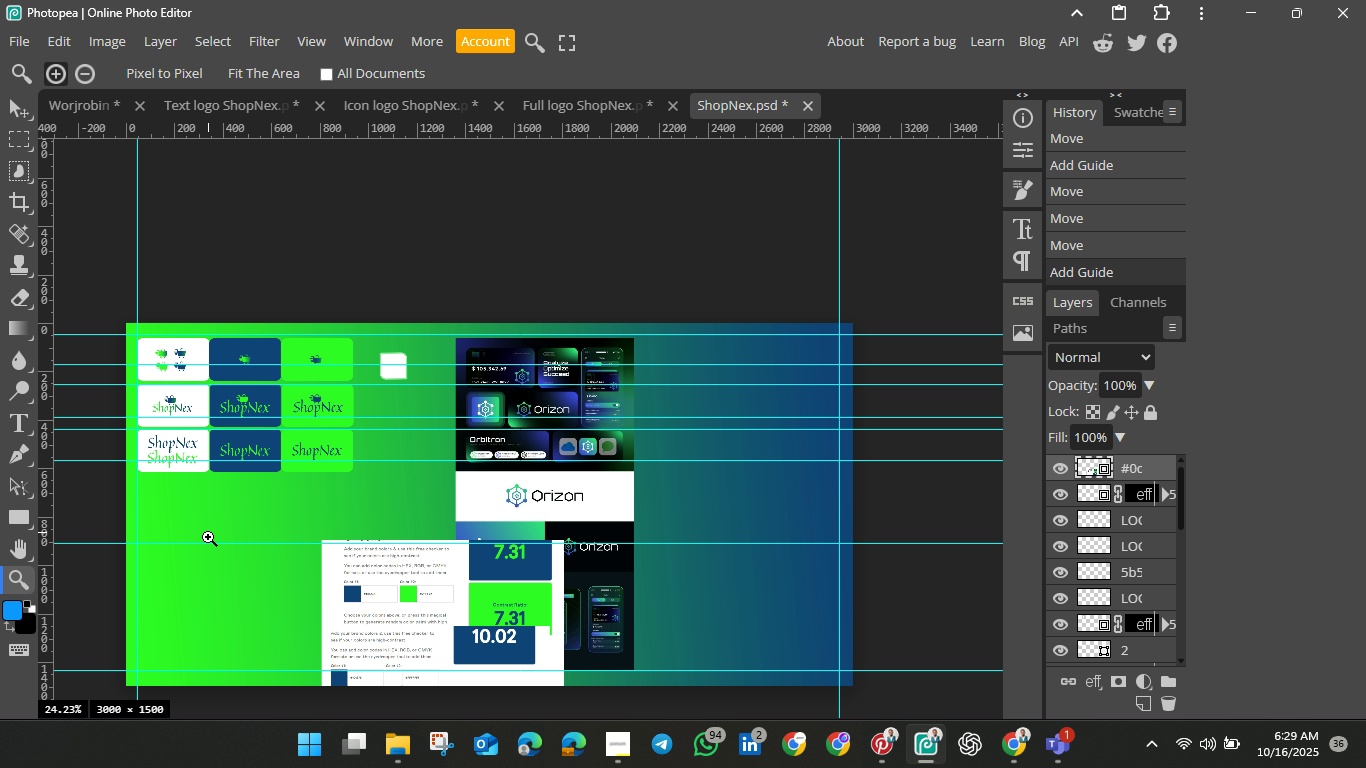 
left_click_drag(start_coordinate=[265, 542], to_coordinate=[266, 509])
 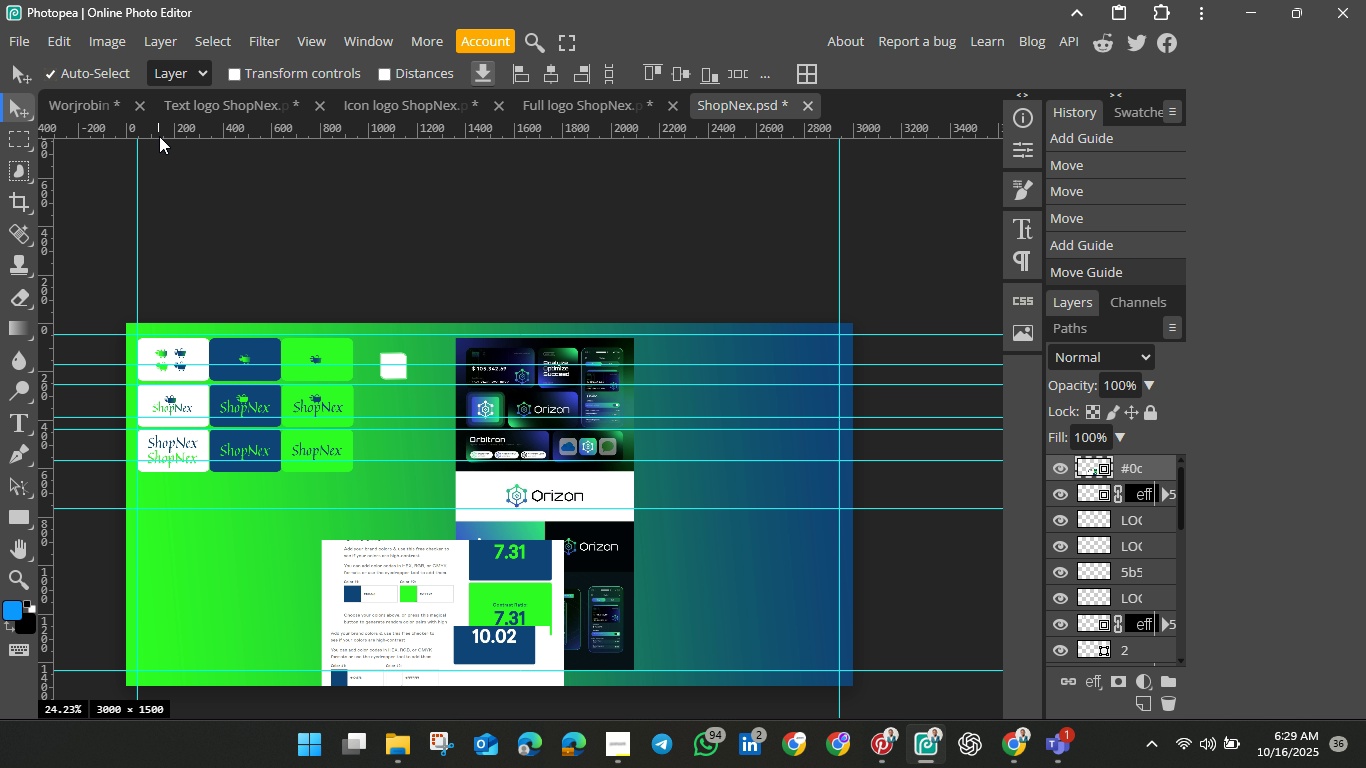 
left_click_drag(start_coordinate=[159, 136], to_coordinate=[191, 482])
 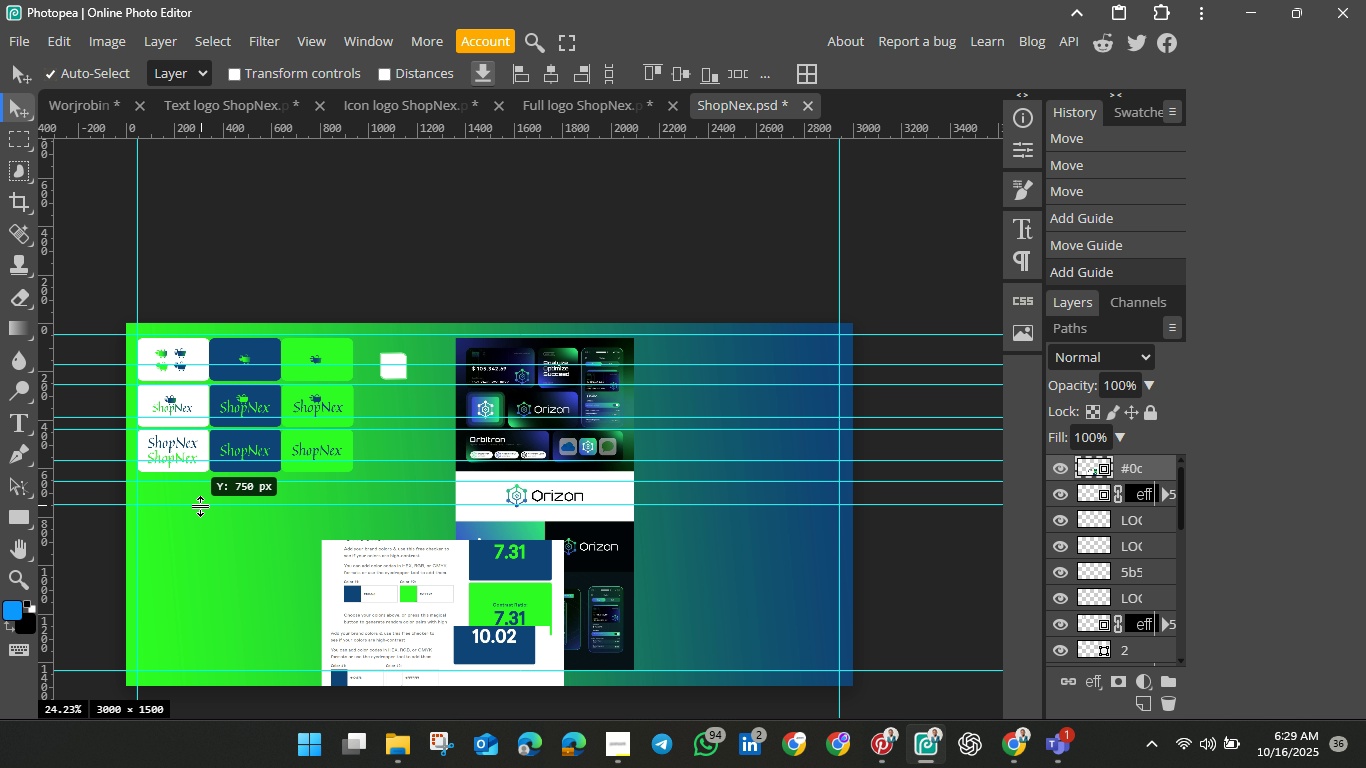 
left_click_drag(start_coordinate=[202, 507], to_coordinate=[199, 502])
 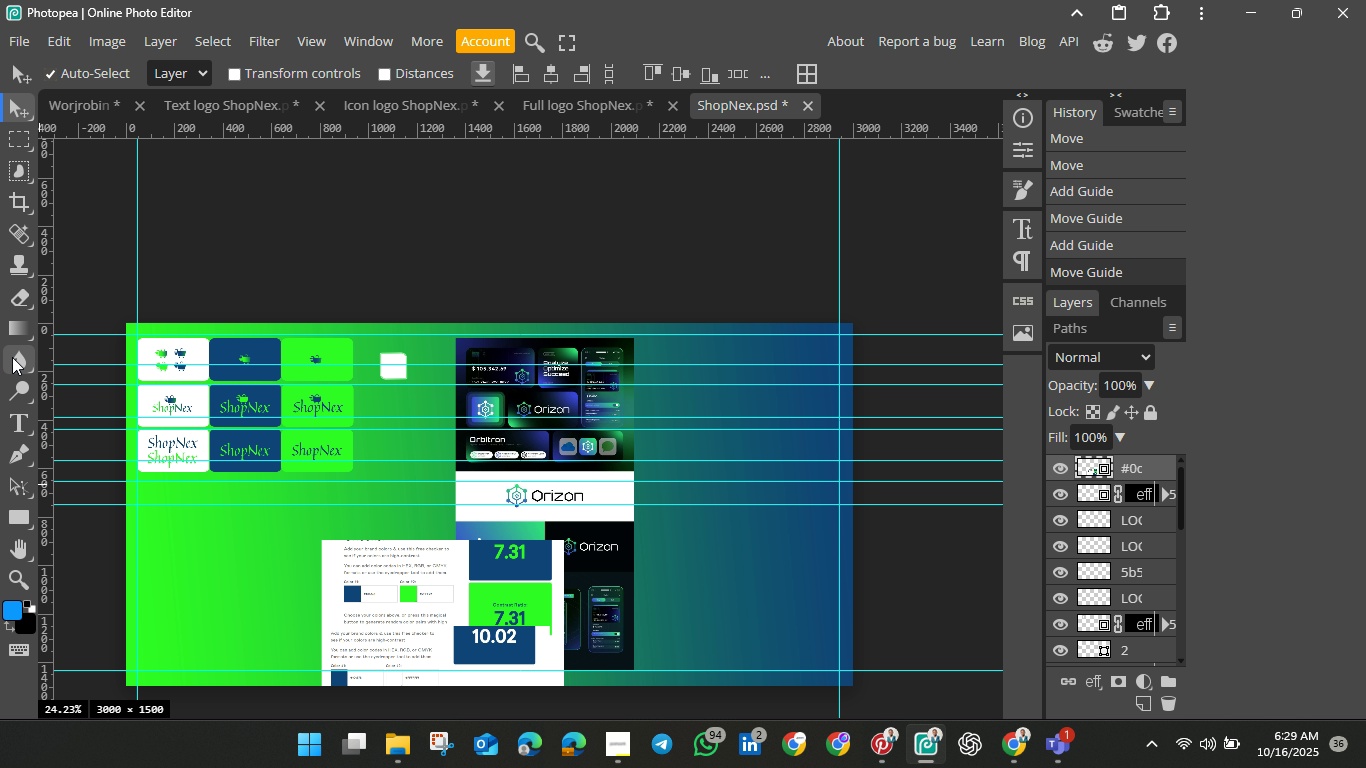 
left_click([11, 327])
 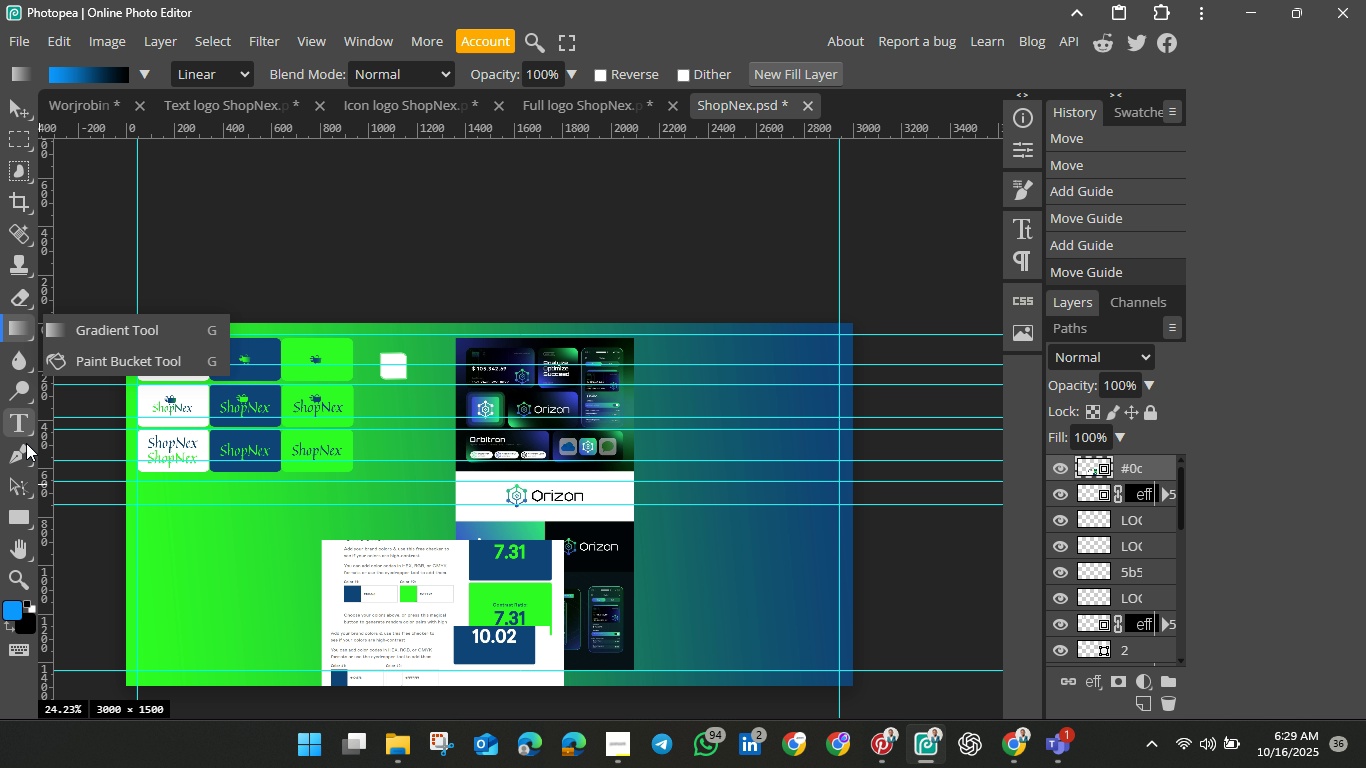 
mouse_move([30, 483])
 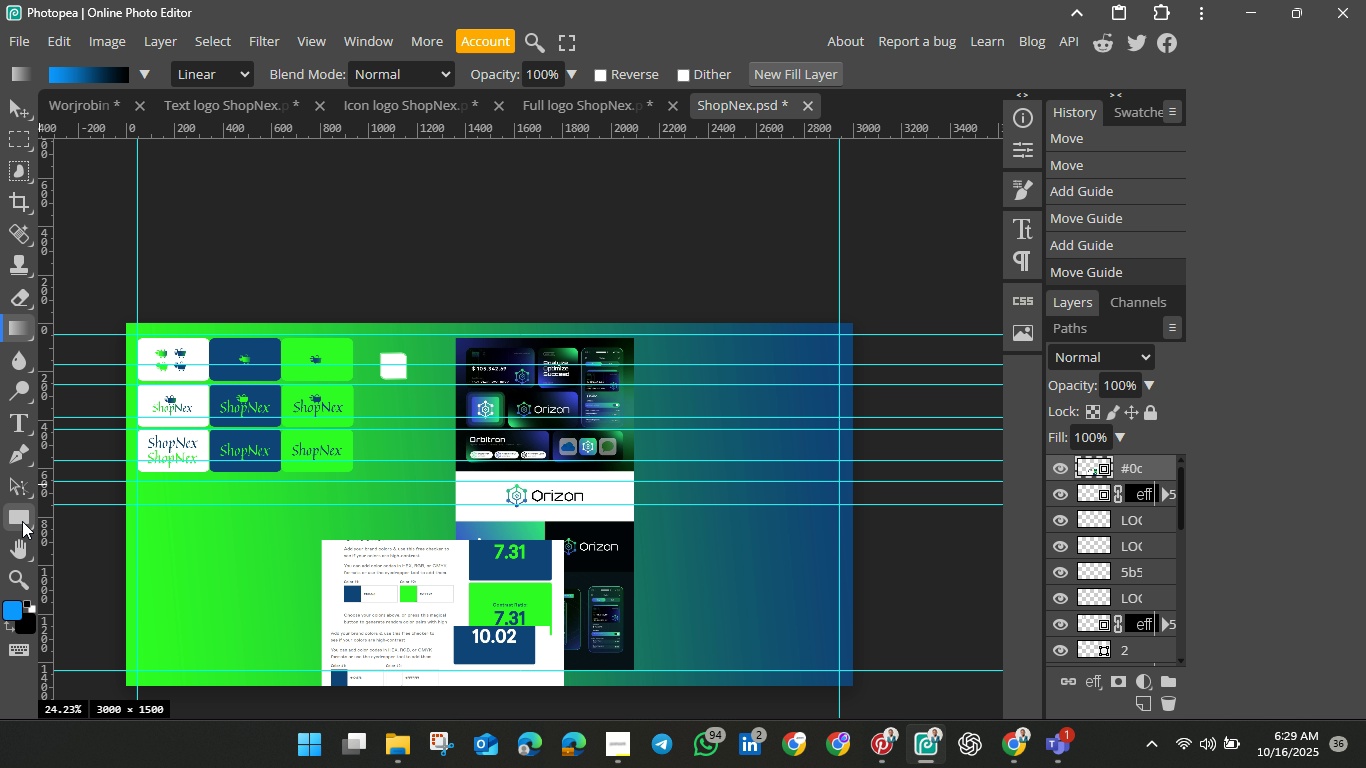 
left_click([22, 521])
 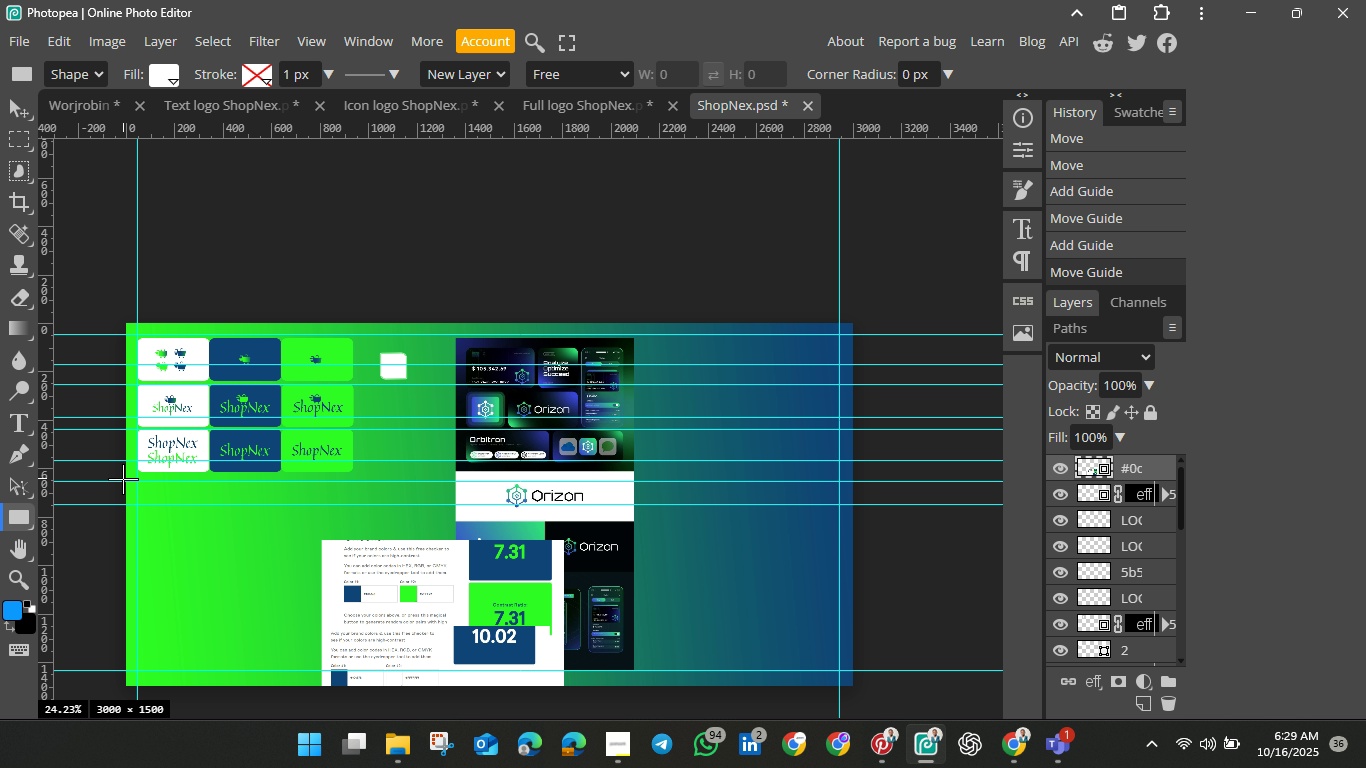 
left_click_drag(start_coordinate=[123, 479], to_coordinate=[861, 505])
 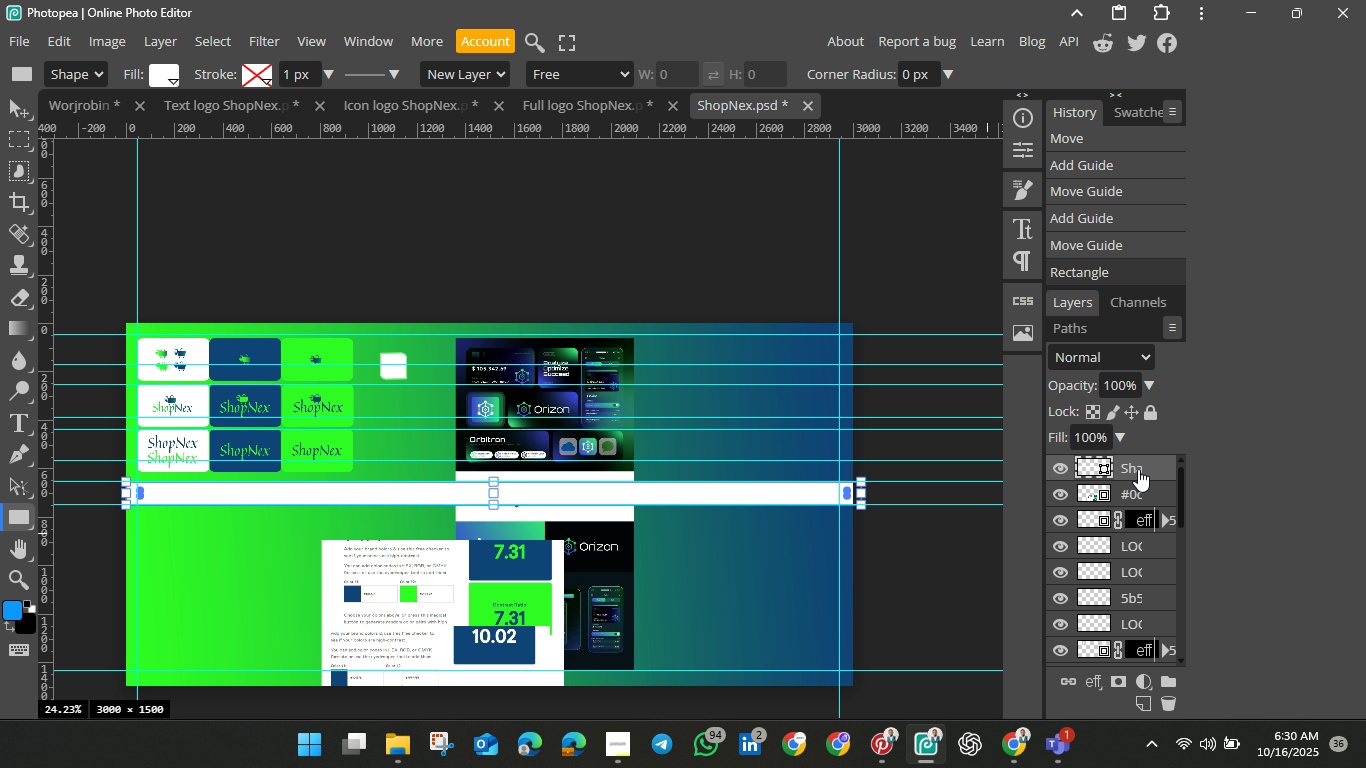 
left_click([1138, 469])
 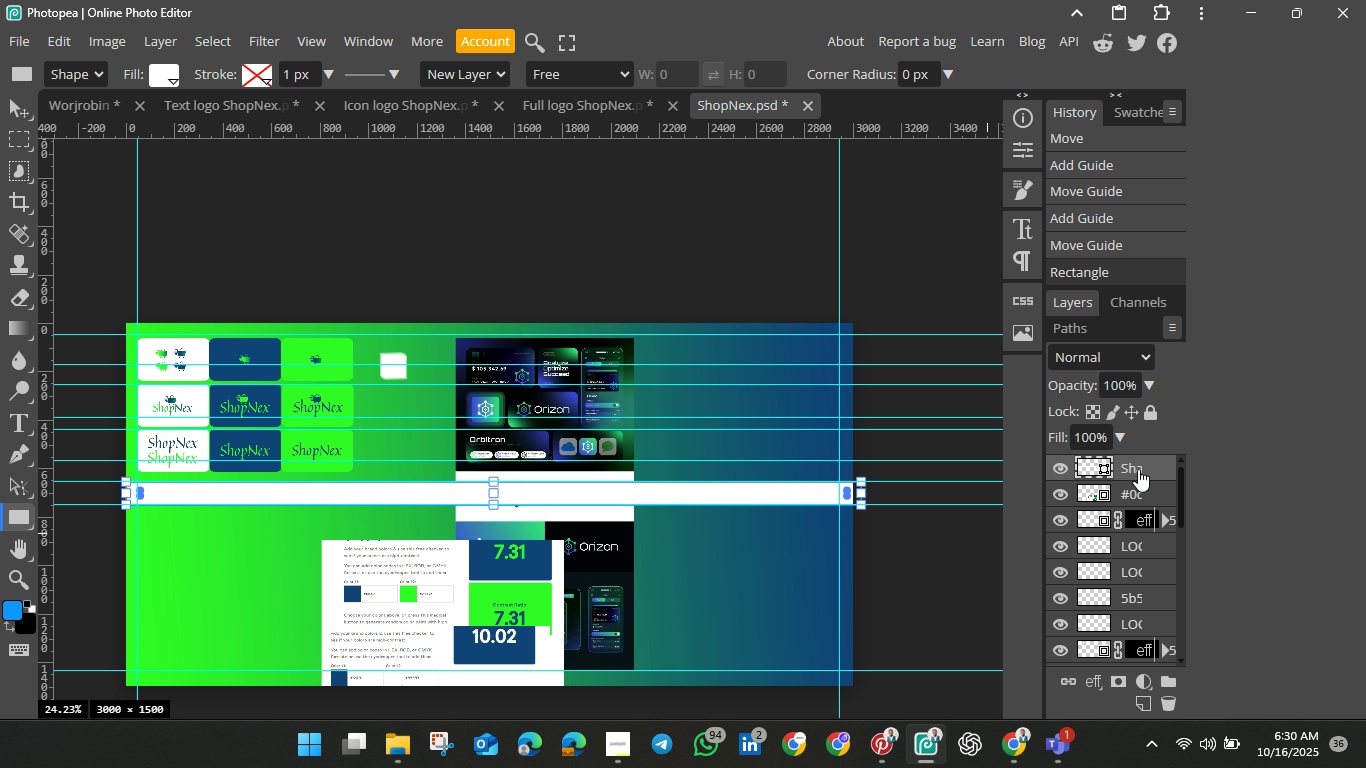 
double_click([1138, 469])
 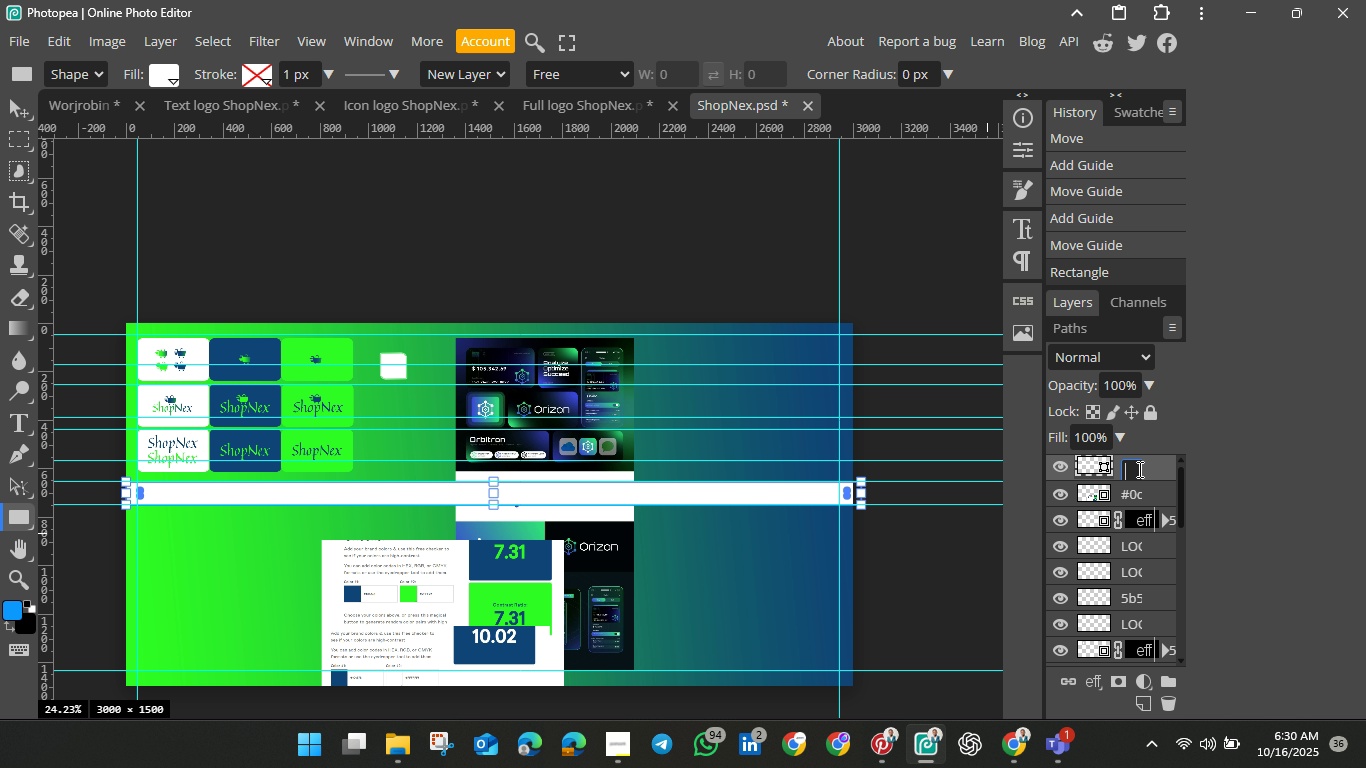 
key(Backspace)
type(cenr)
 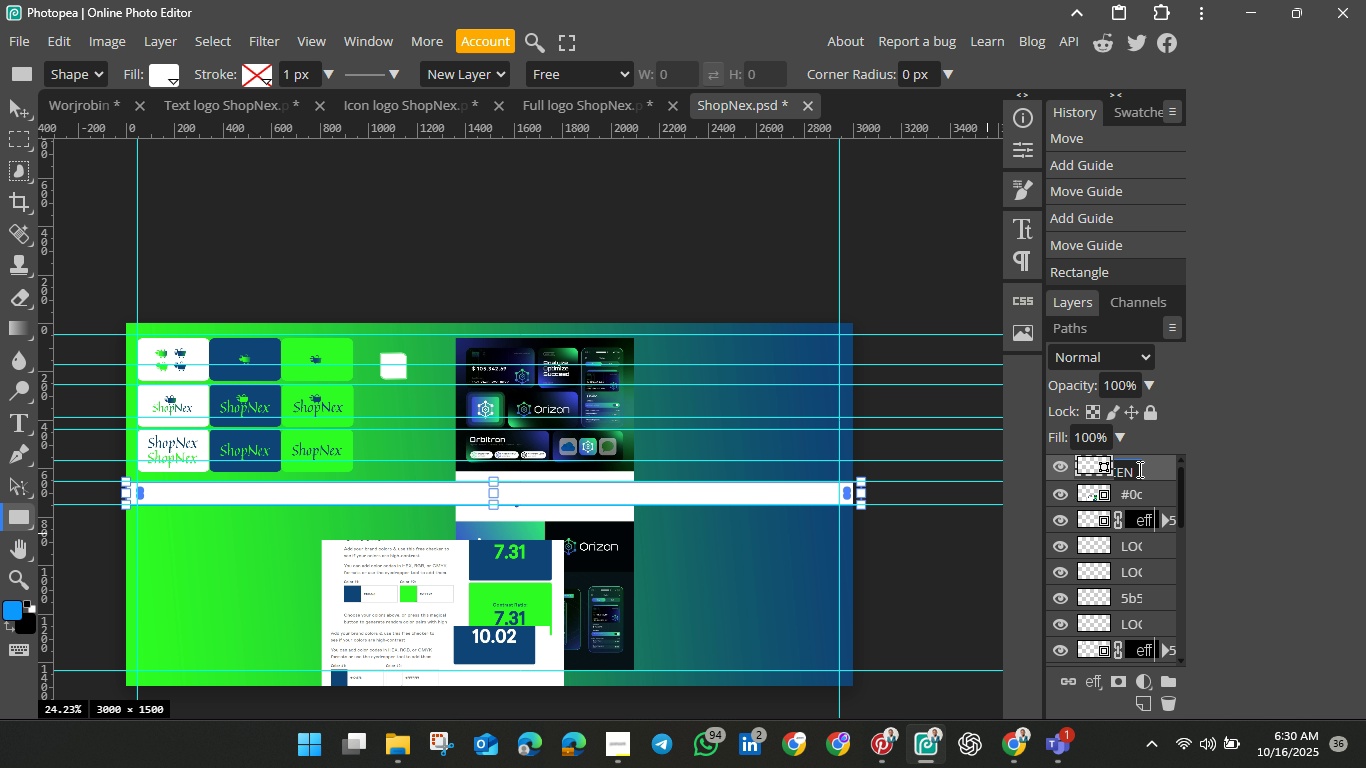 
hold_key(key=Backspace, duration=0.53)
 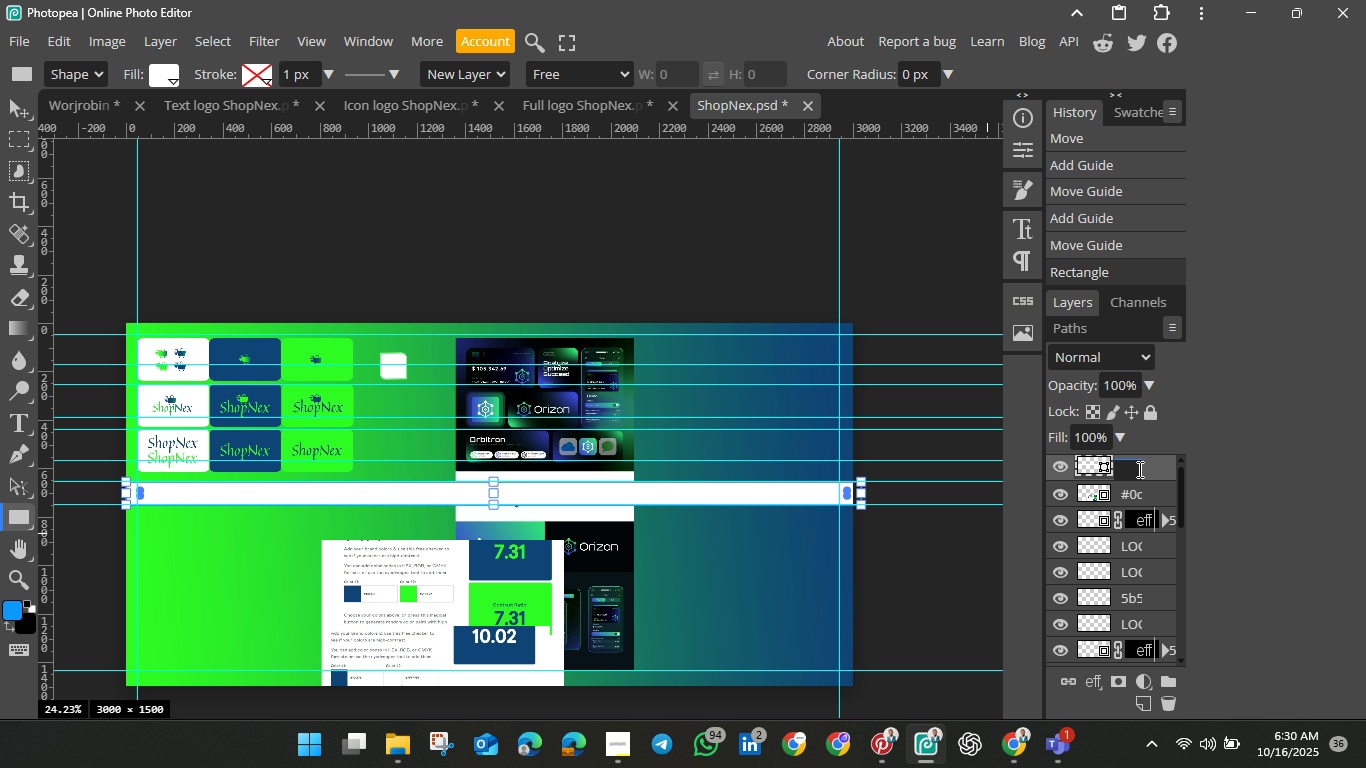 
hold_key(key=Backspace, duration=0.39)
 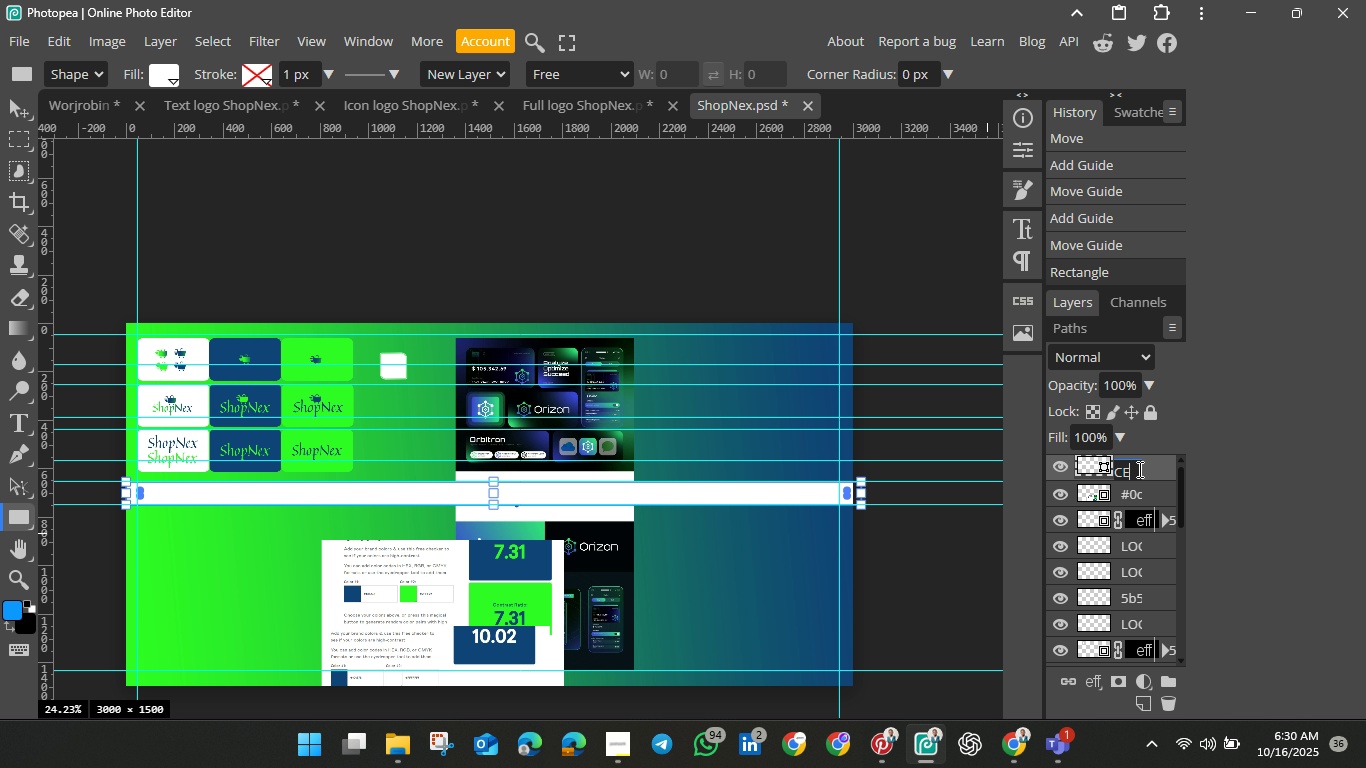 
type(center shape)
 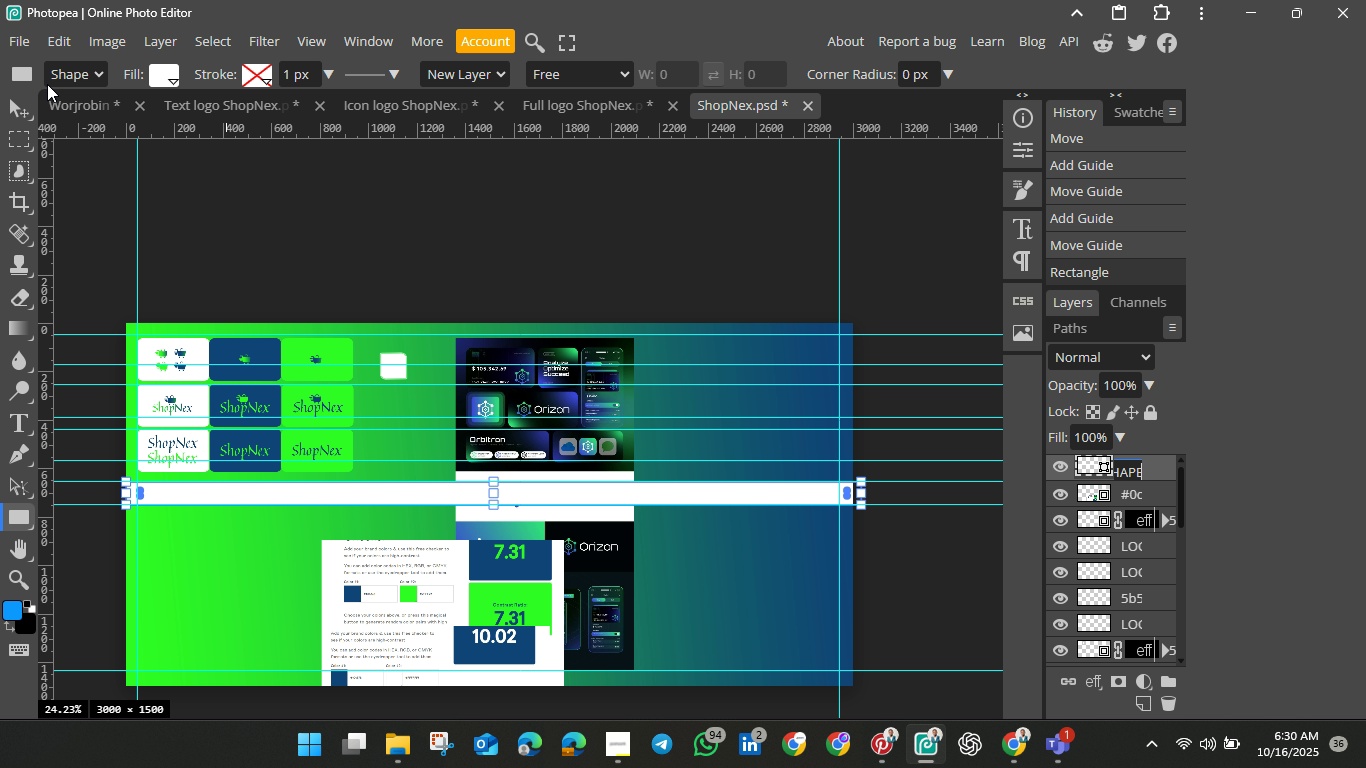 
wait(7.09)
 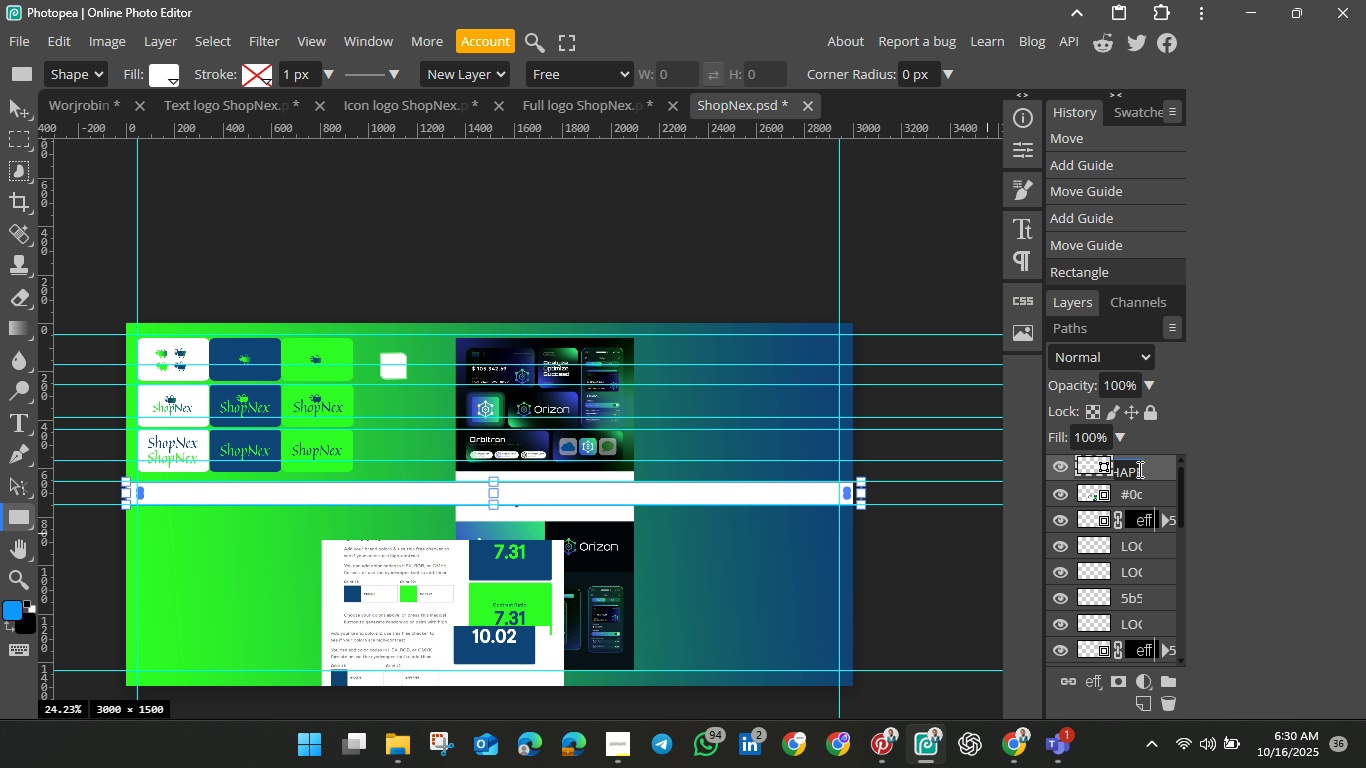 
left_click([18, 108])
 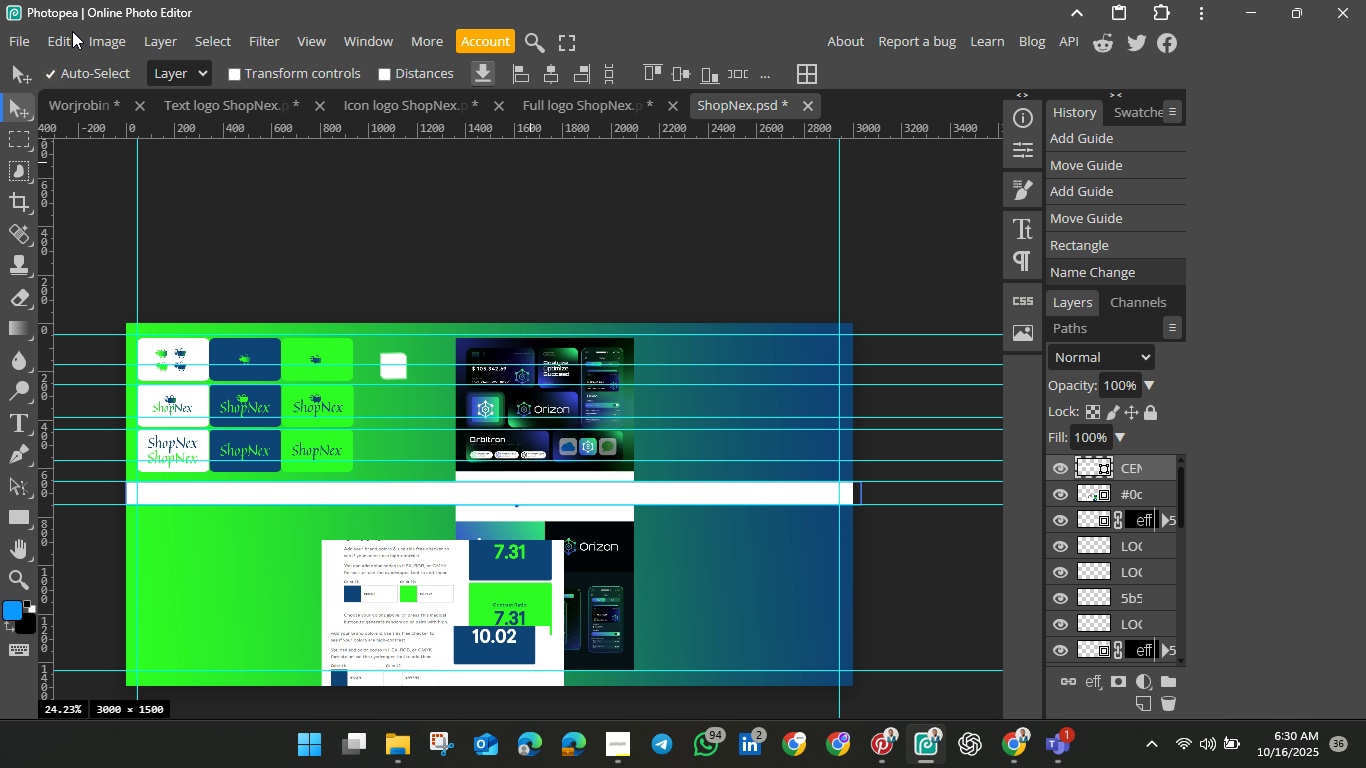 
left_click([19, 37])
 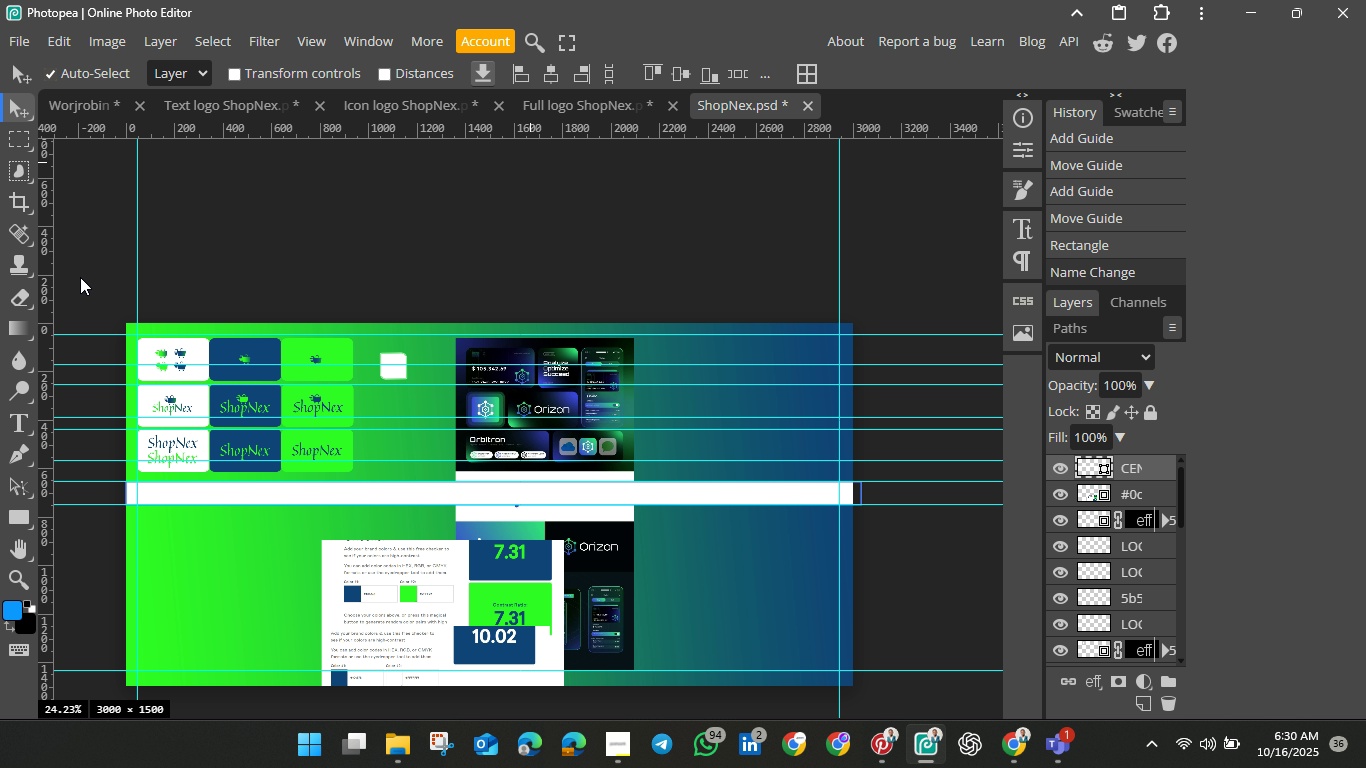 
left_click([80, 277])
 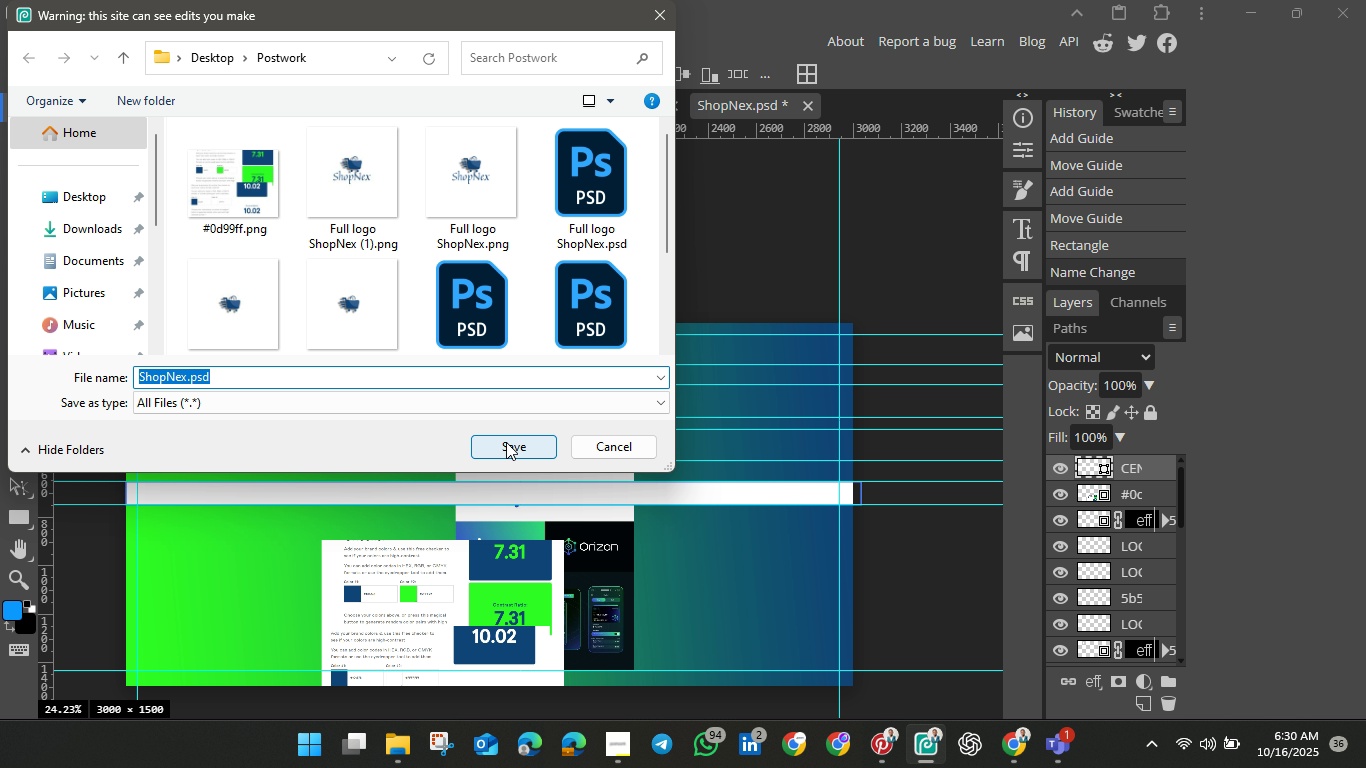 
wait(5.24)
 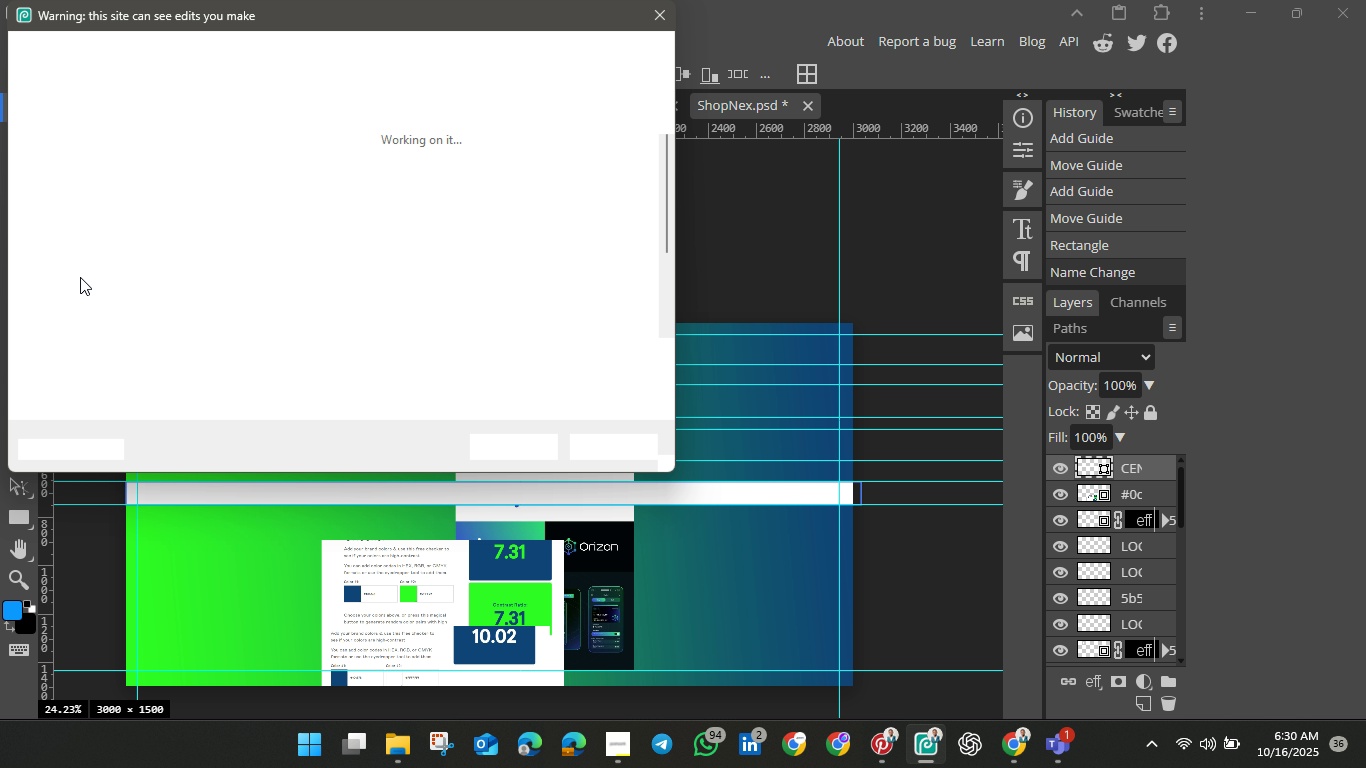 
left_click([509, 450])
 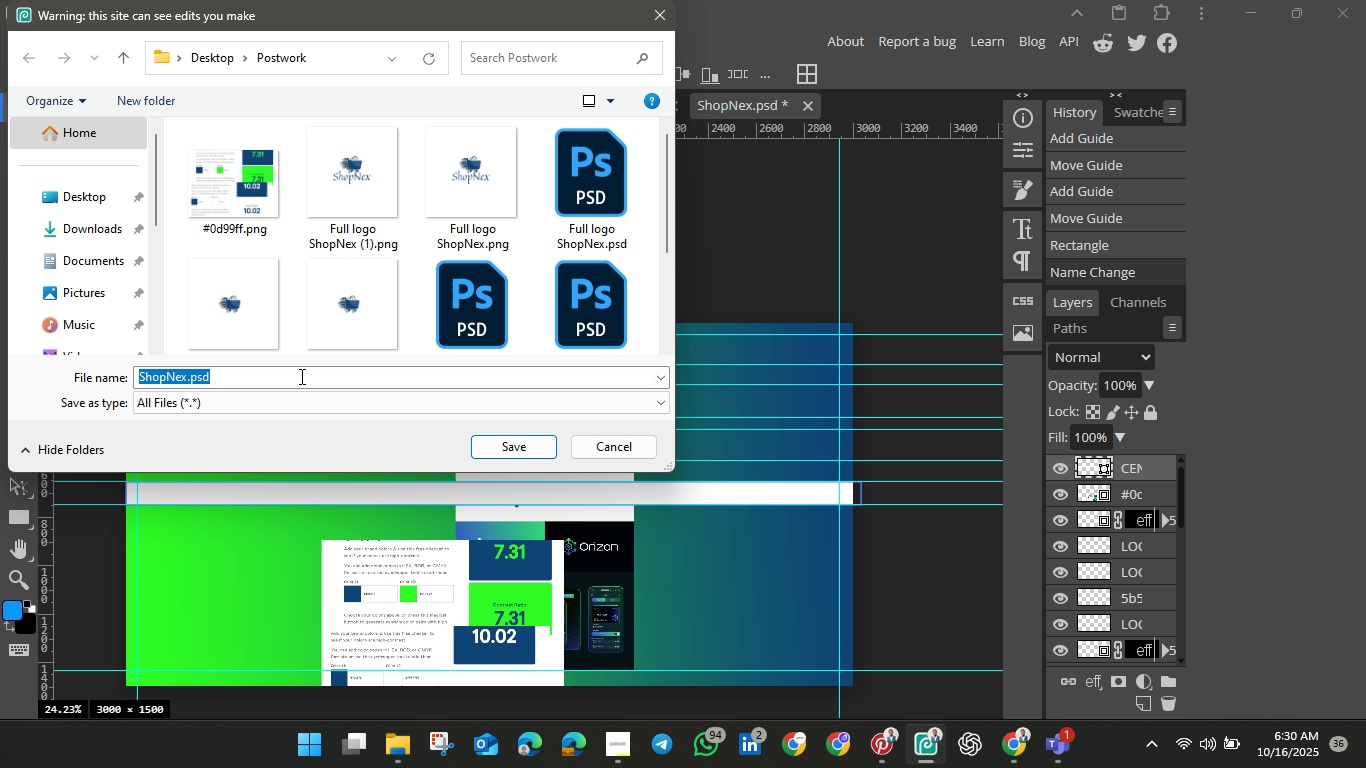 
double_click([299, 376])
 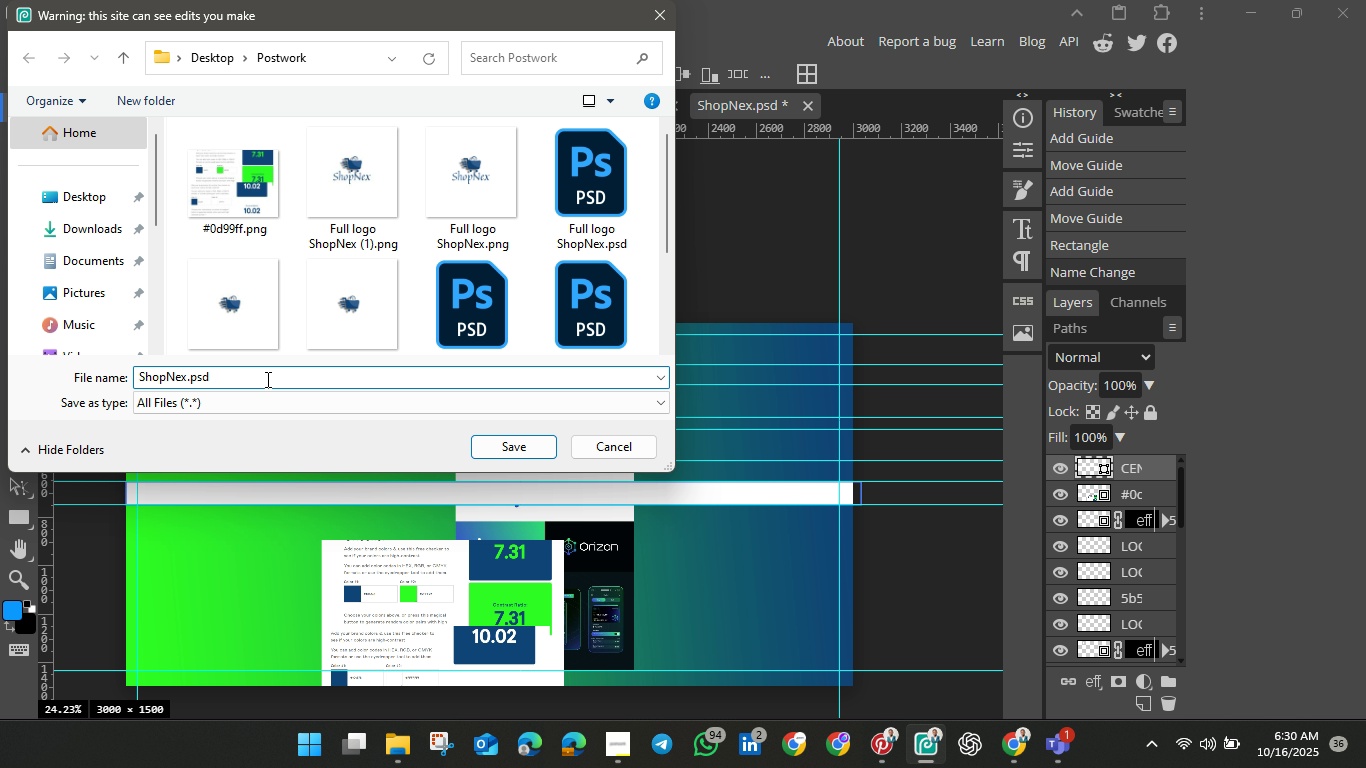 
left_click([266, 379])
 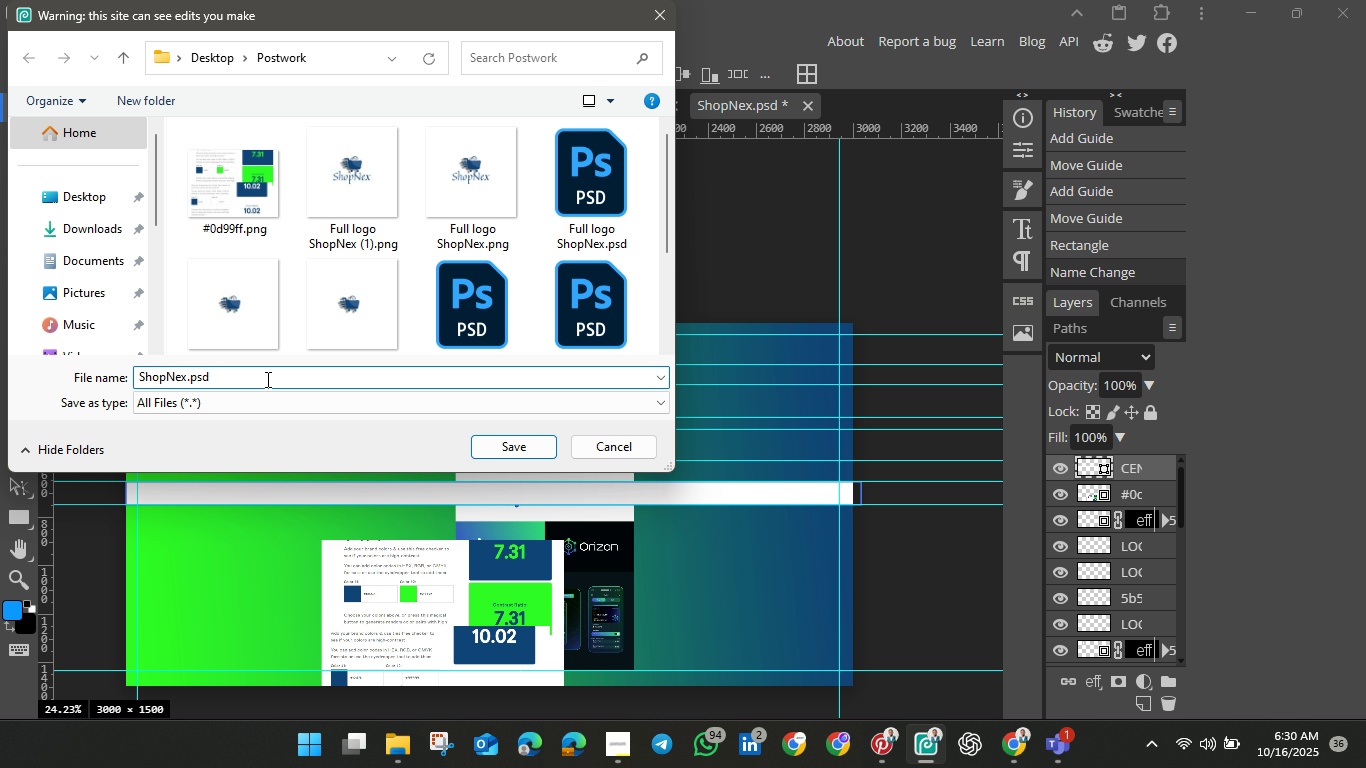 
type( full)
 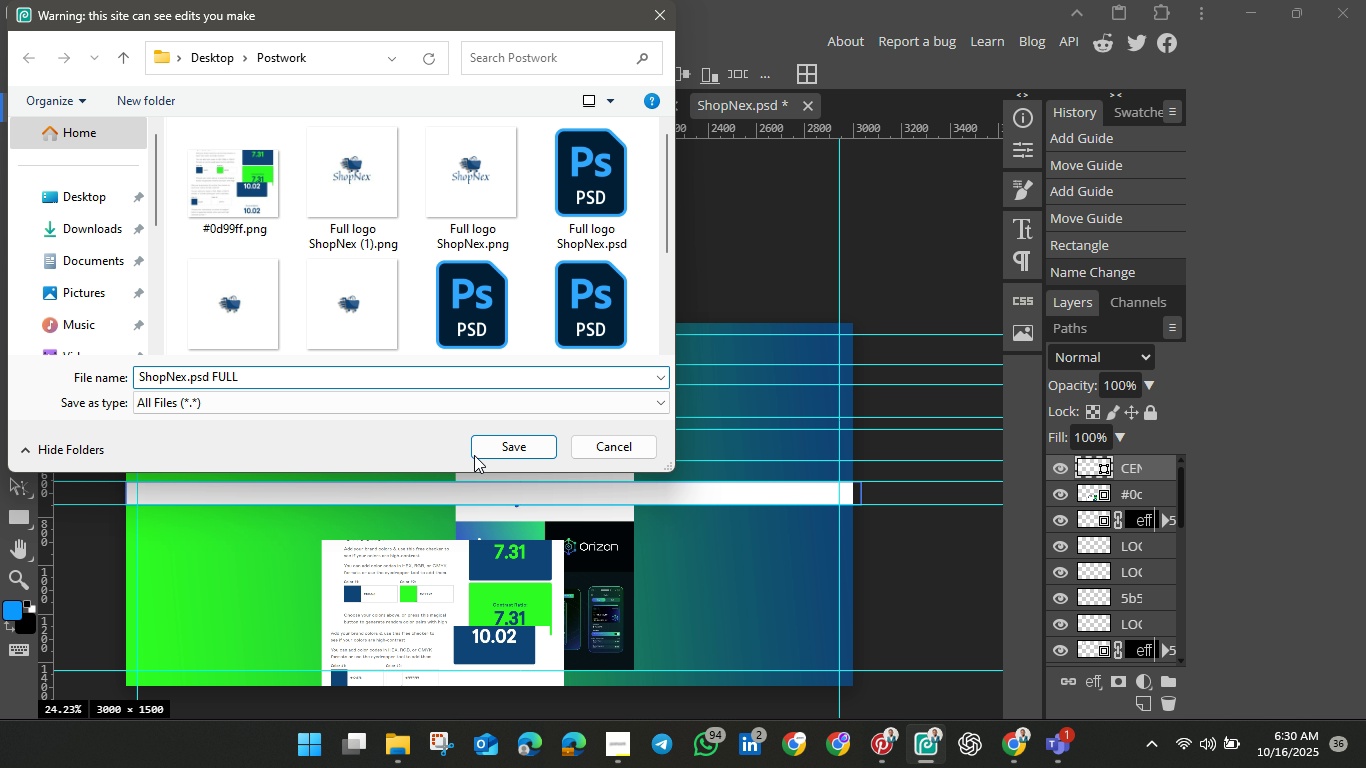 
left_click([475, 454])
 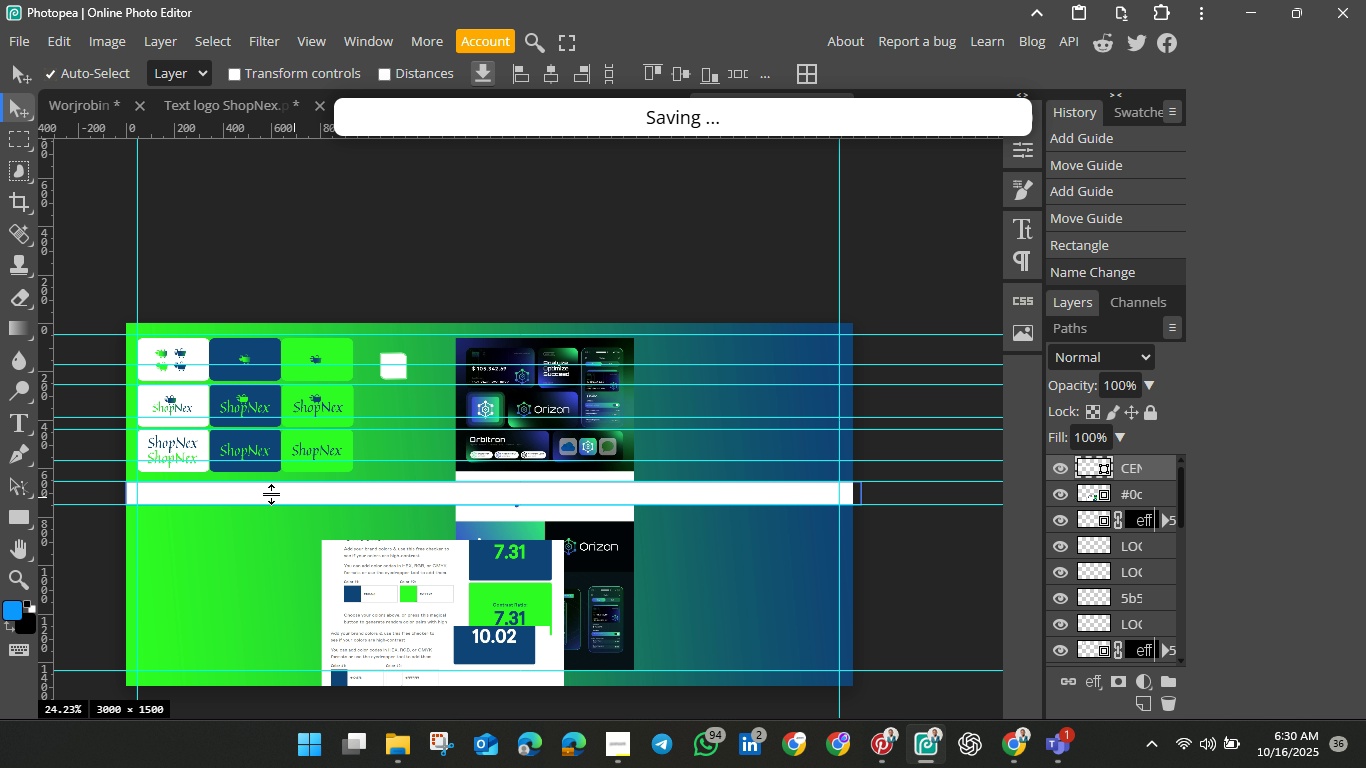 
left_click([10, 100])
 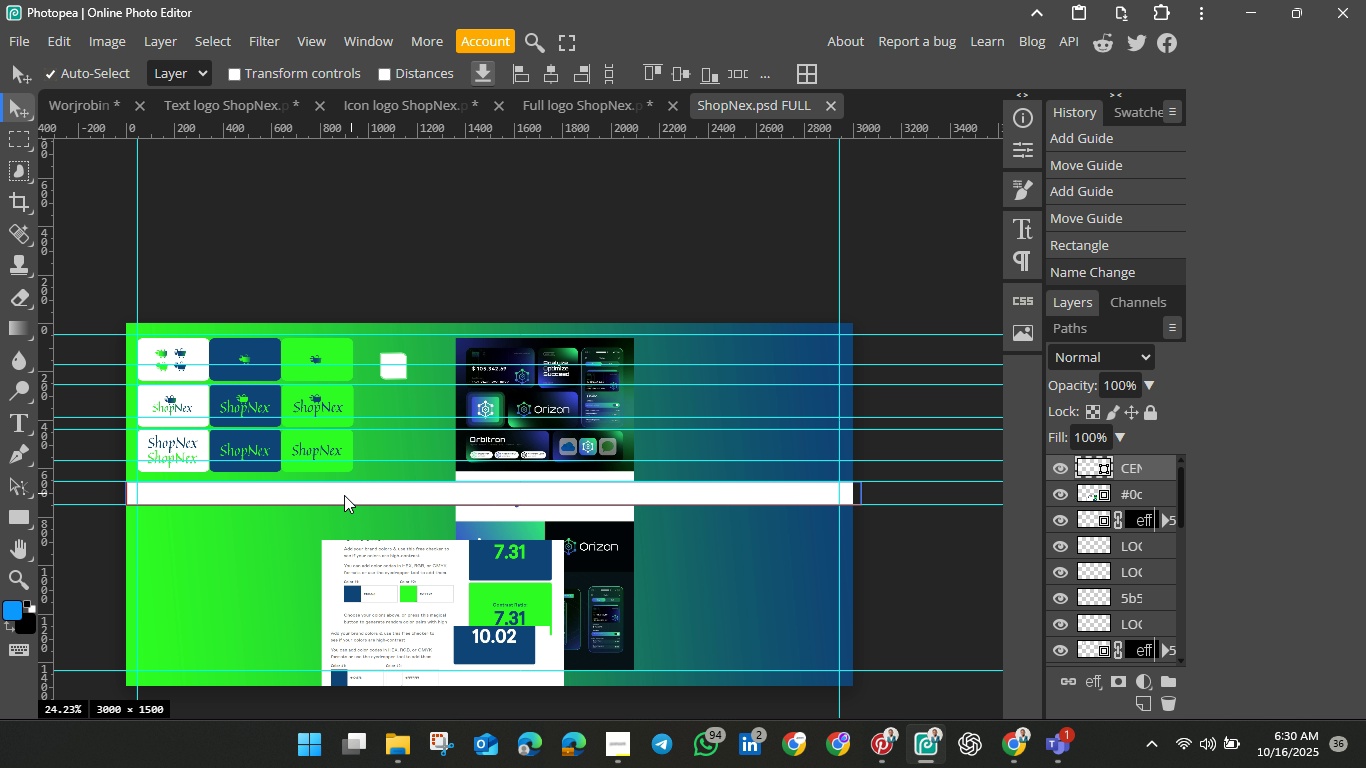 
left_click_drag(start_coordinate=[353, 494], to_coordinate=[348, 498])
 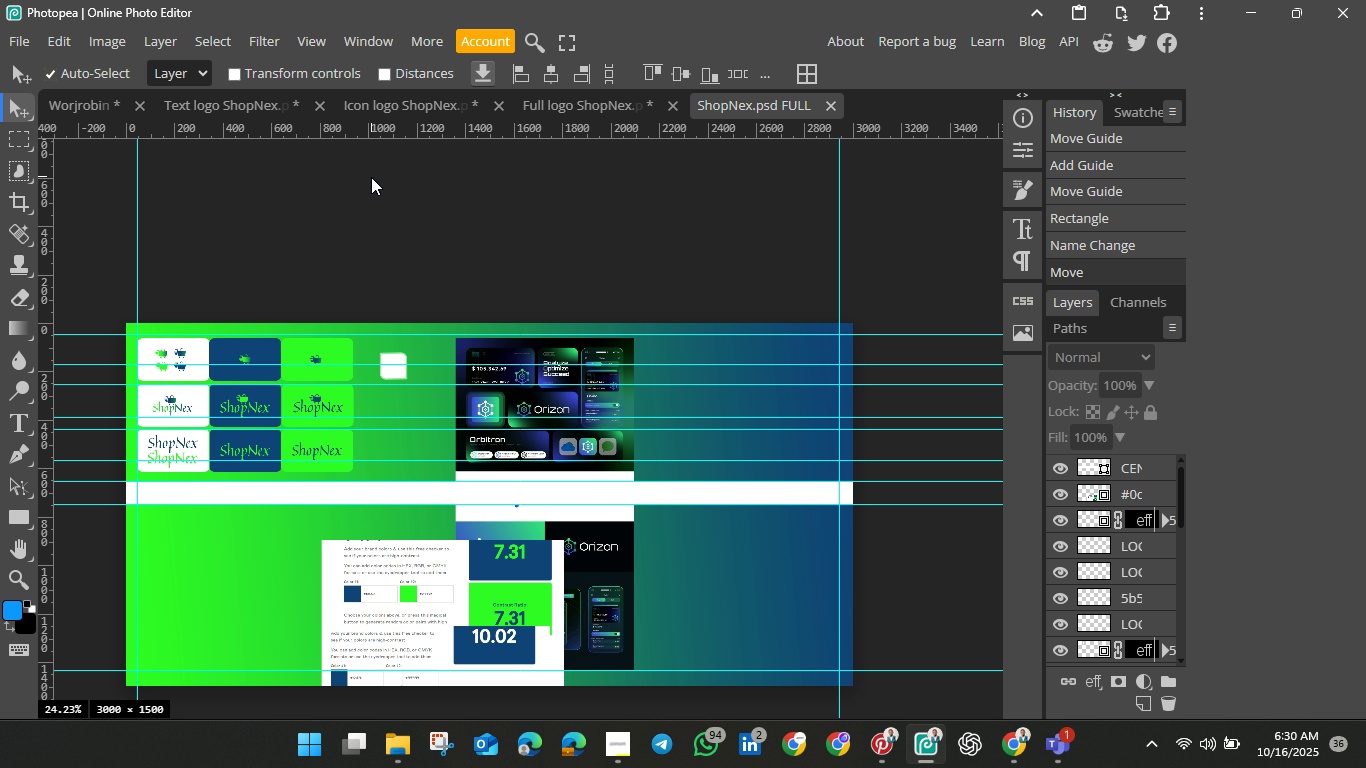 
left_click([371, 177])
 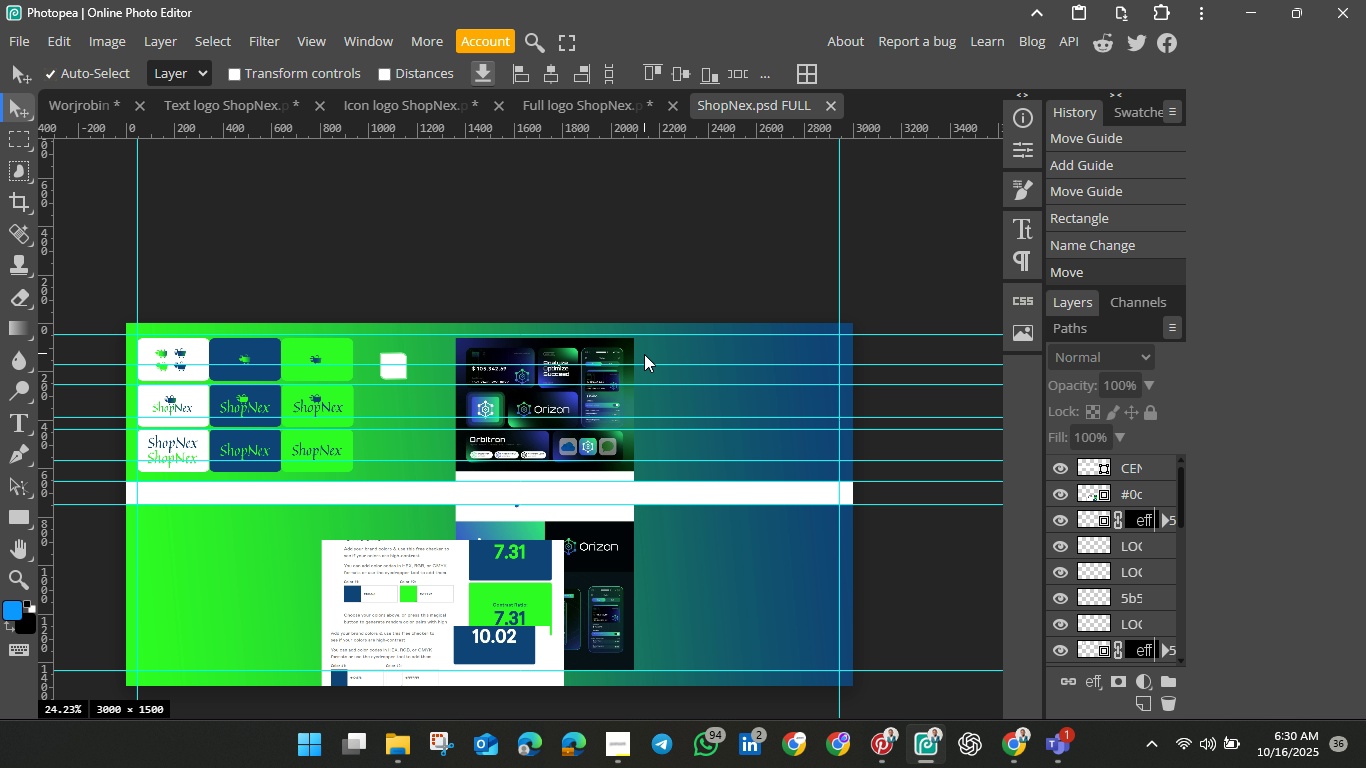 
wait(8.67)
 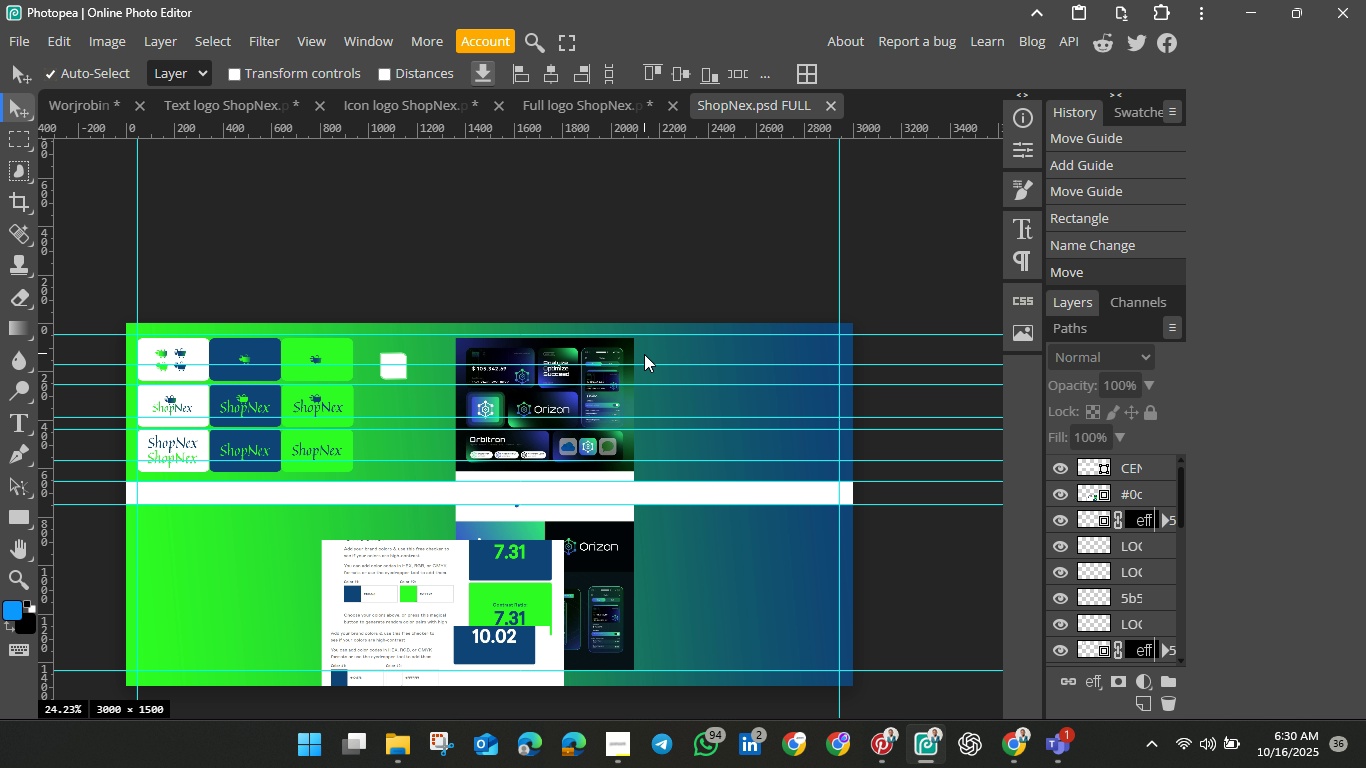 
left_click_drag(start_coordinate=[514, 609], to_coordinate=[733, 577])
 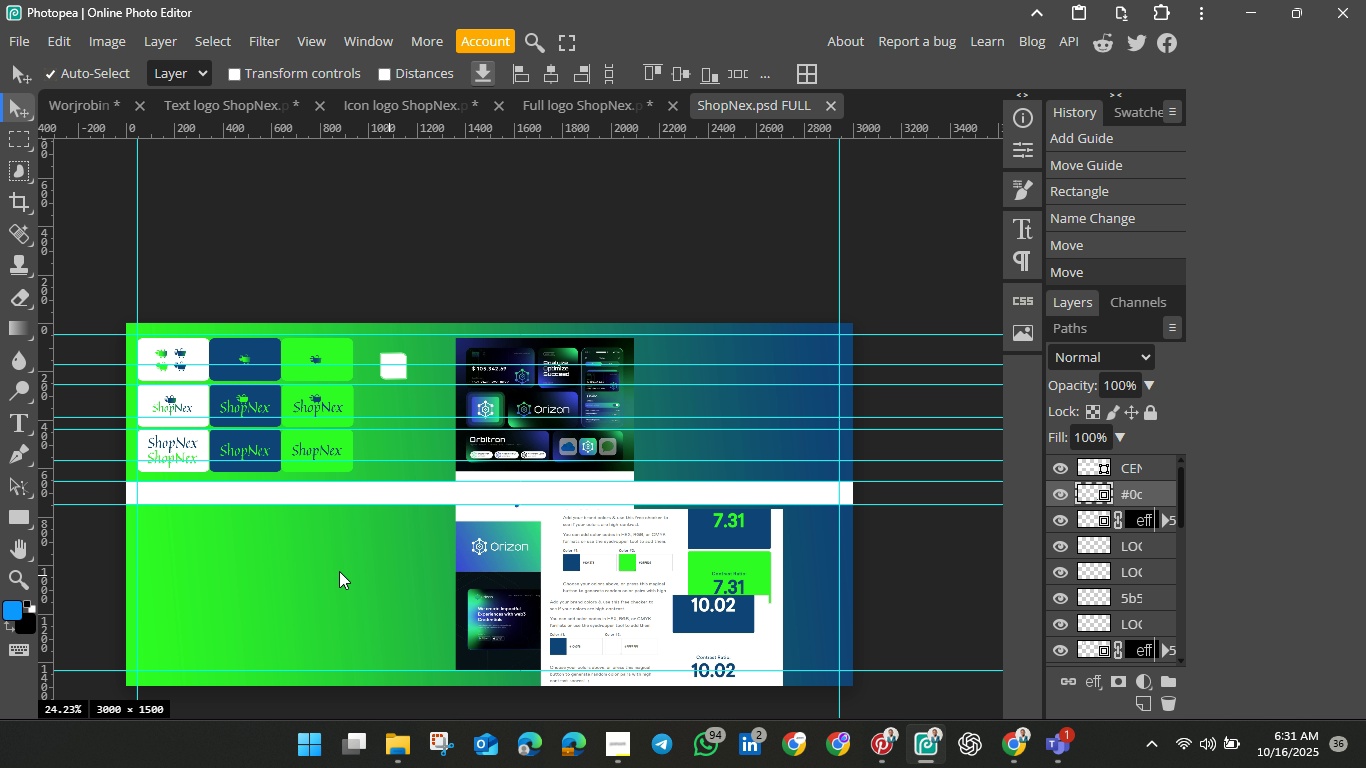 
wait(12.61)
 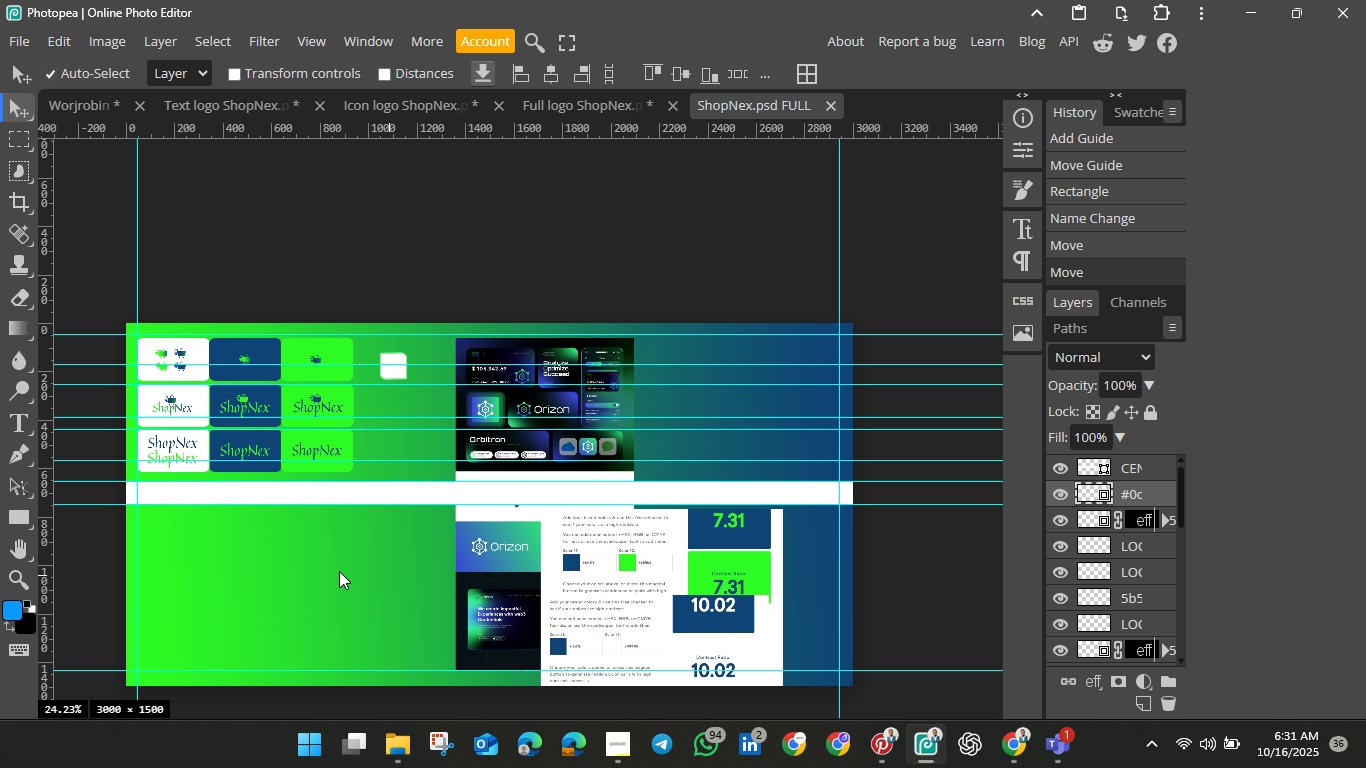 
left_click([15, 514])
 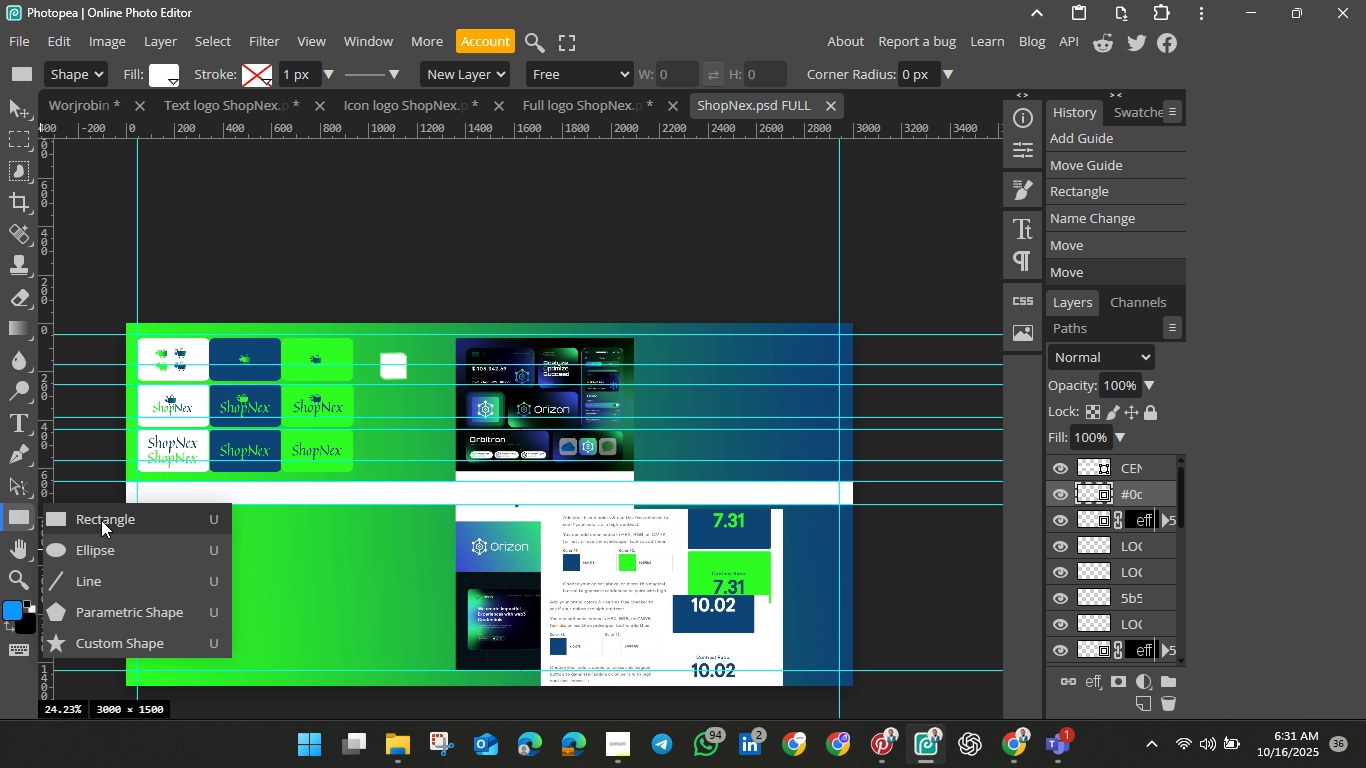 
left_click([101, 520])
 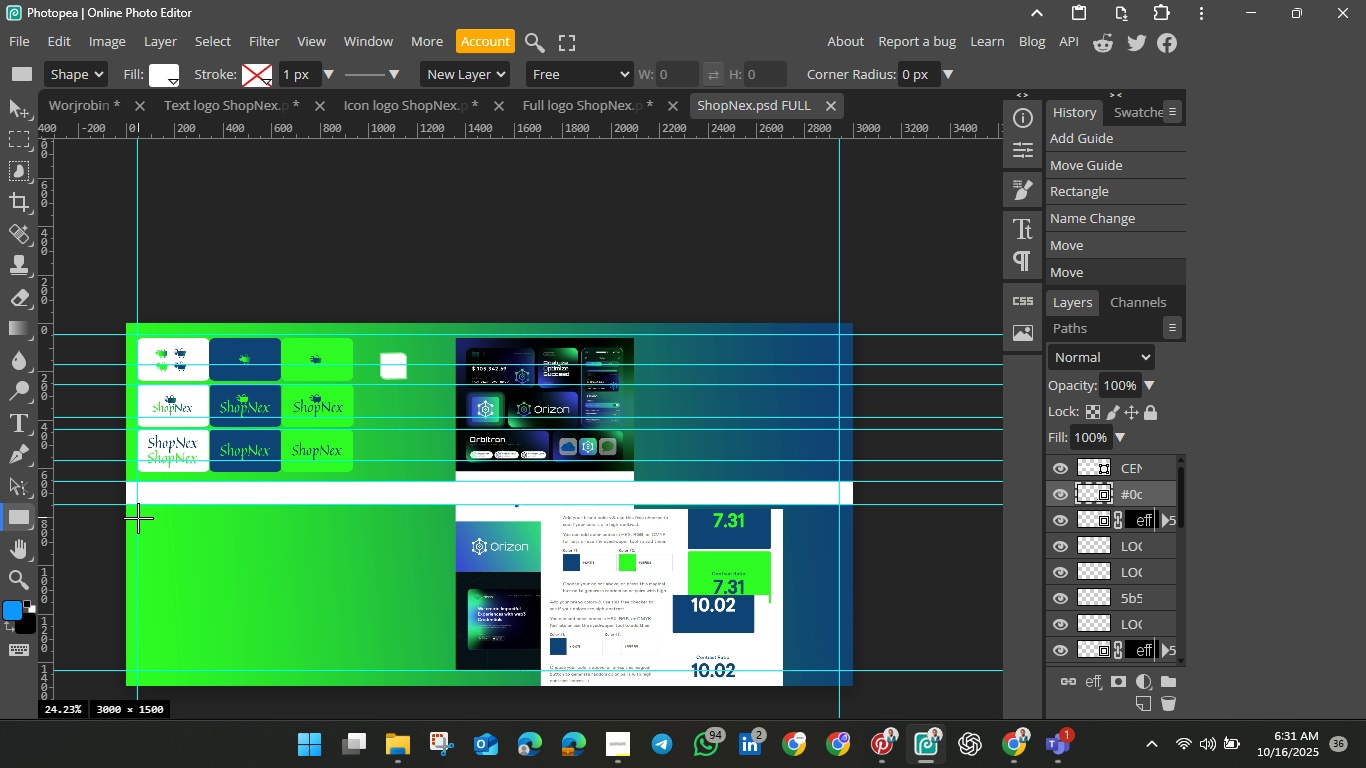 
left_click_drag(start_coordinate=[138, 518], to_coordinate=[349, 563])
 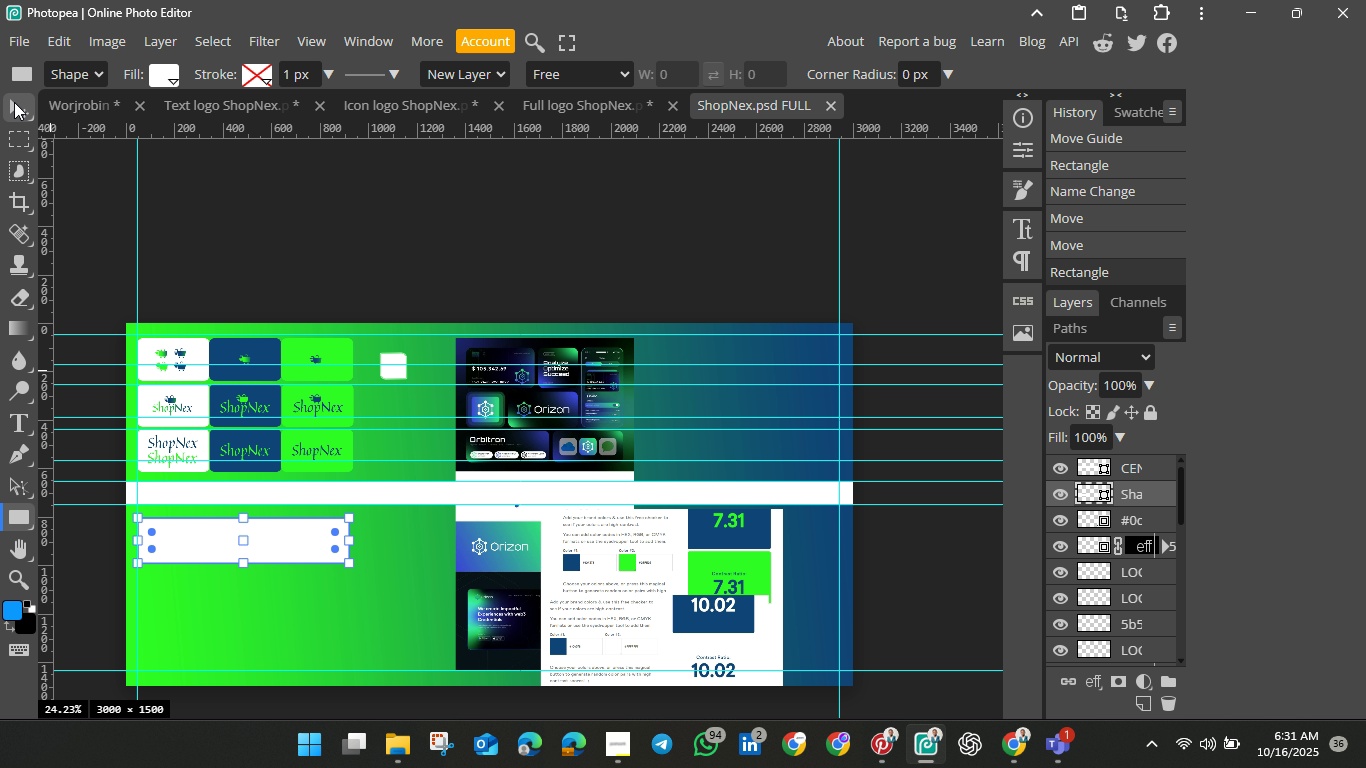 
left_click([13, 111])
 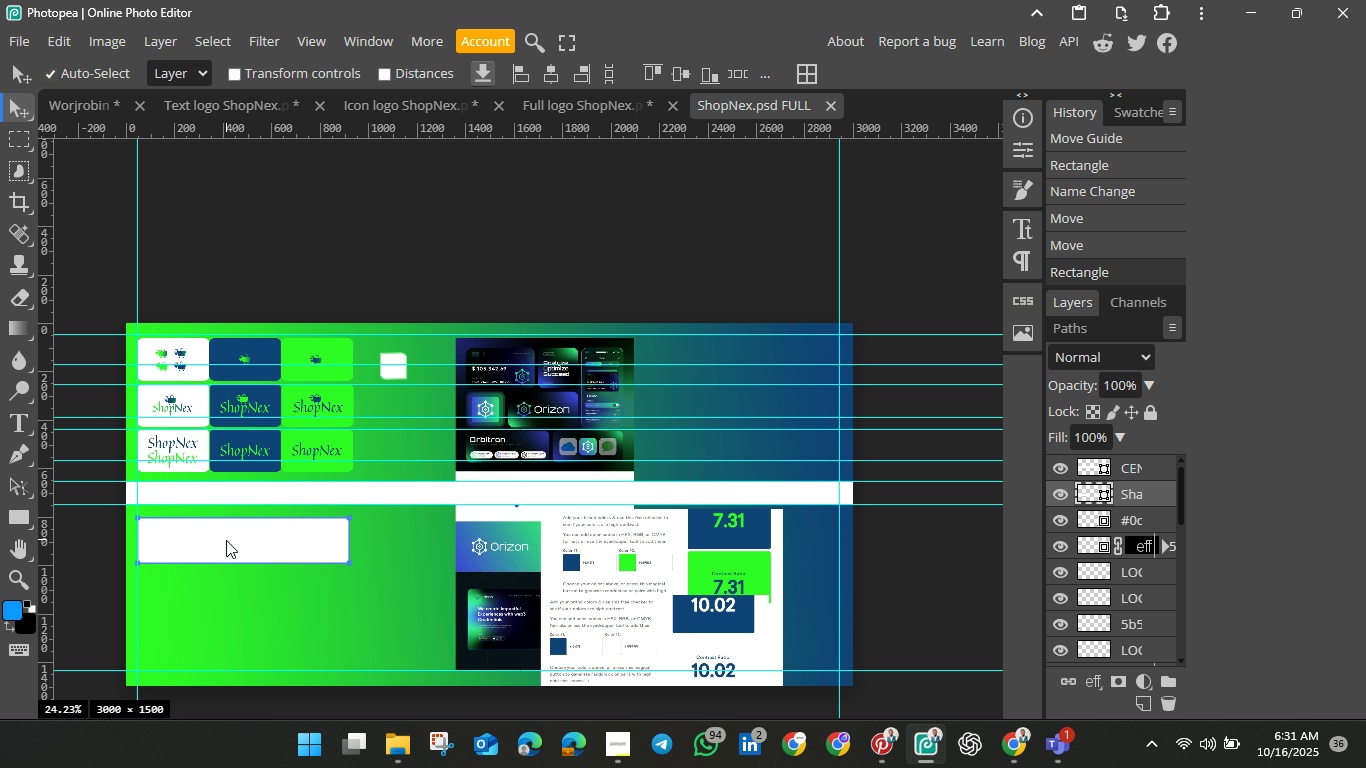 
hold_key(key=ShiftLeft, duration=1.51)
 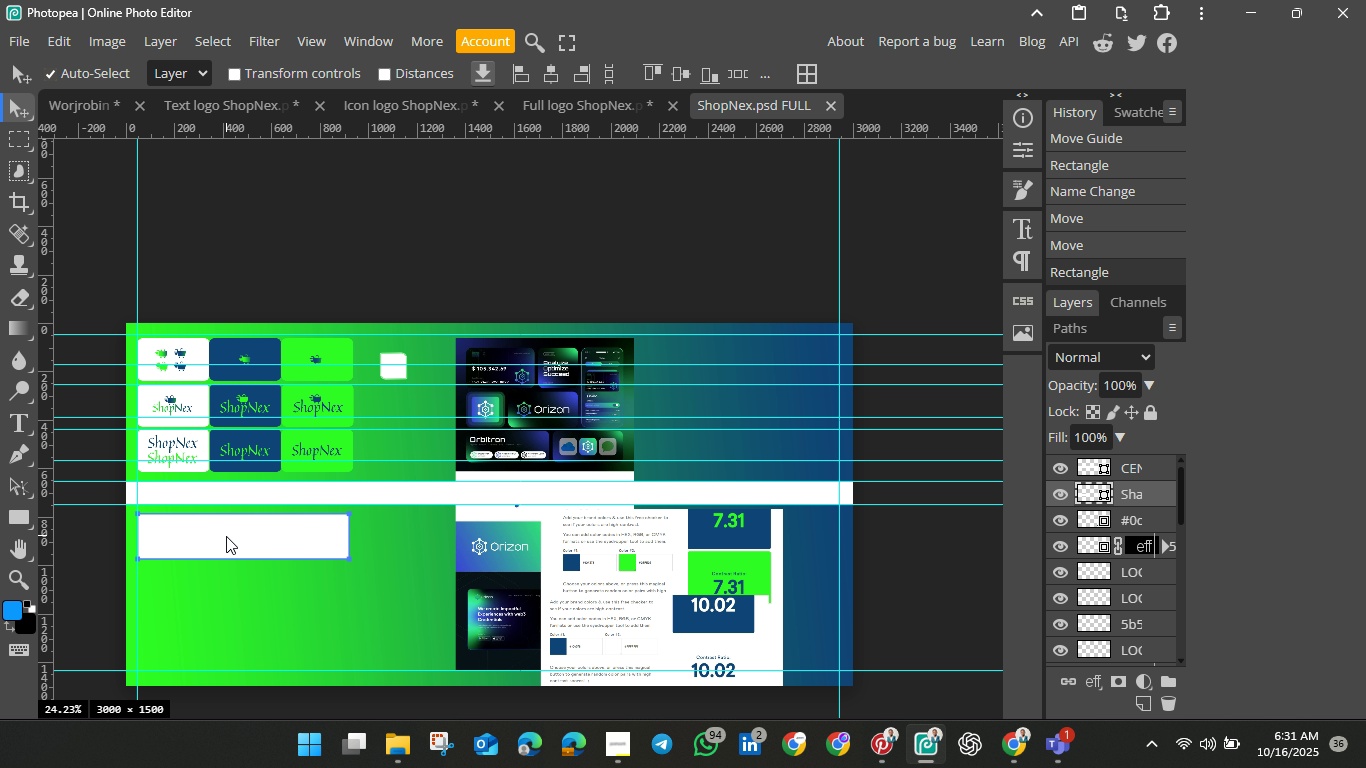 
hold_key(key=ShiftLeft, duration=1.5)
 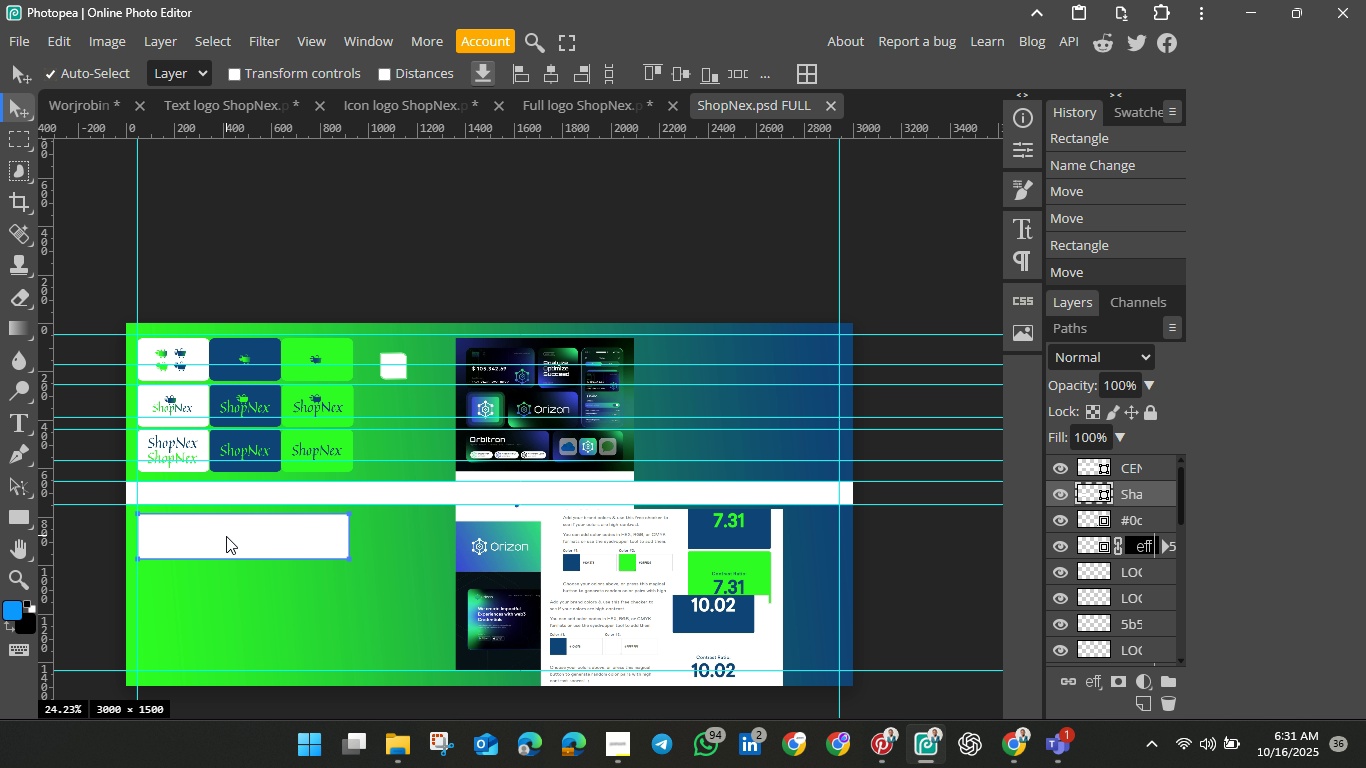 
key(Shift+ShiftLeft)
 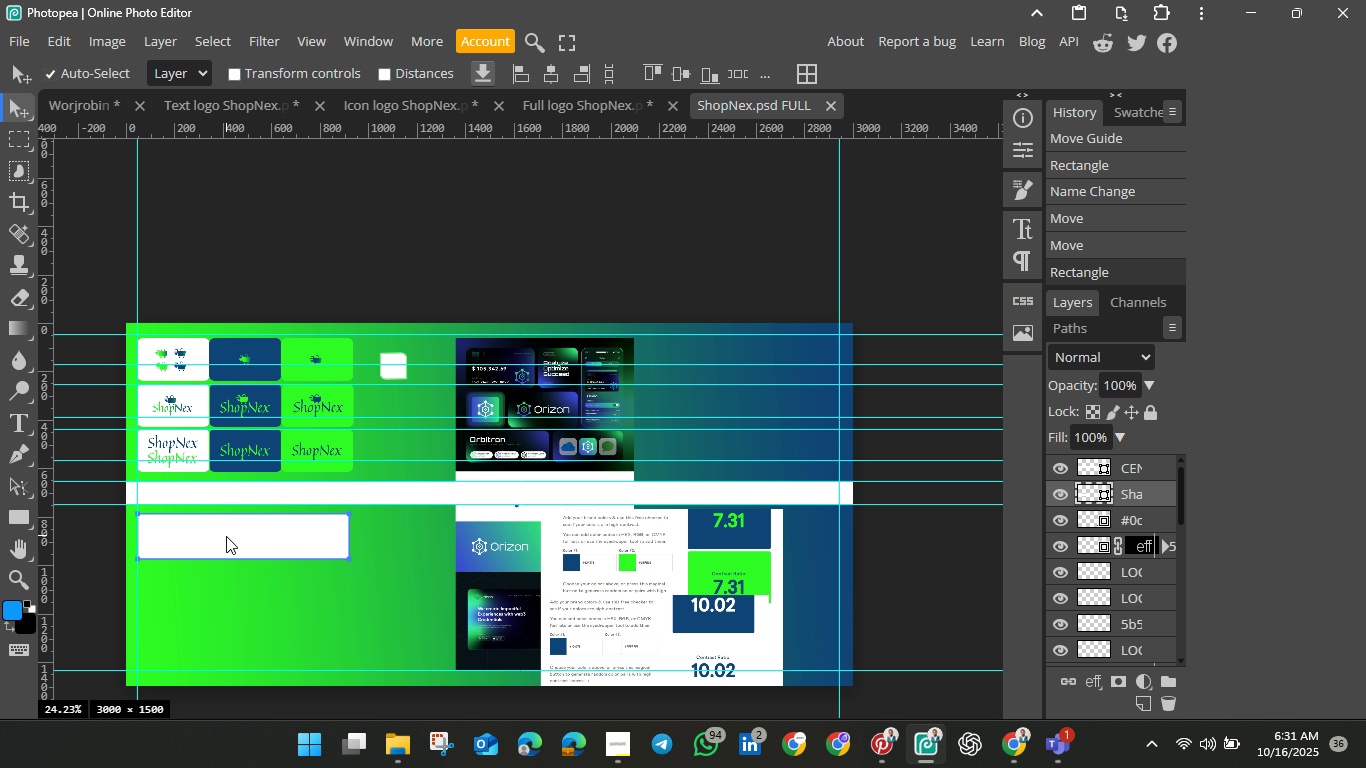 
key(Shift+ShiftLeft)
 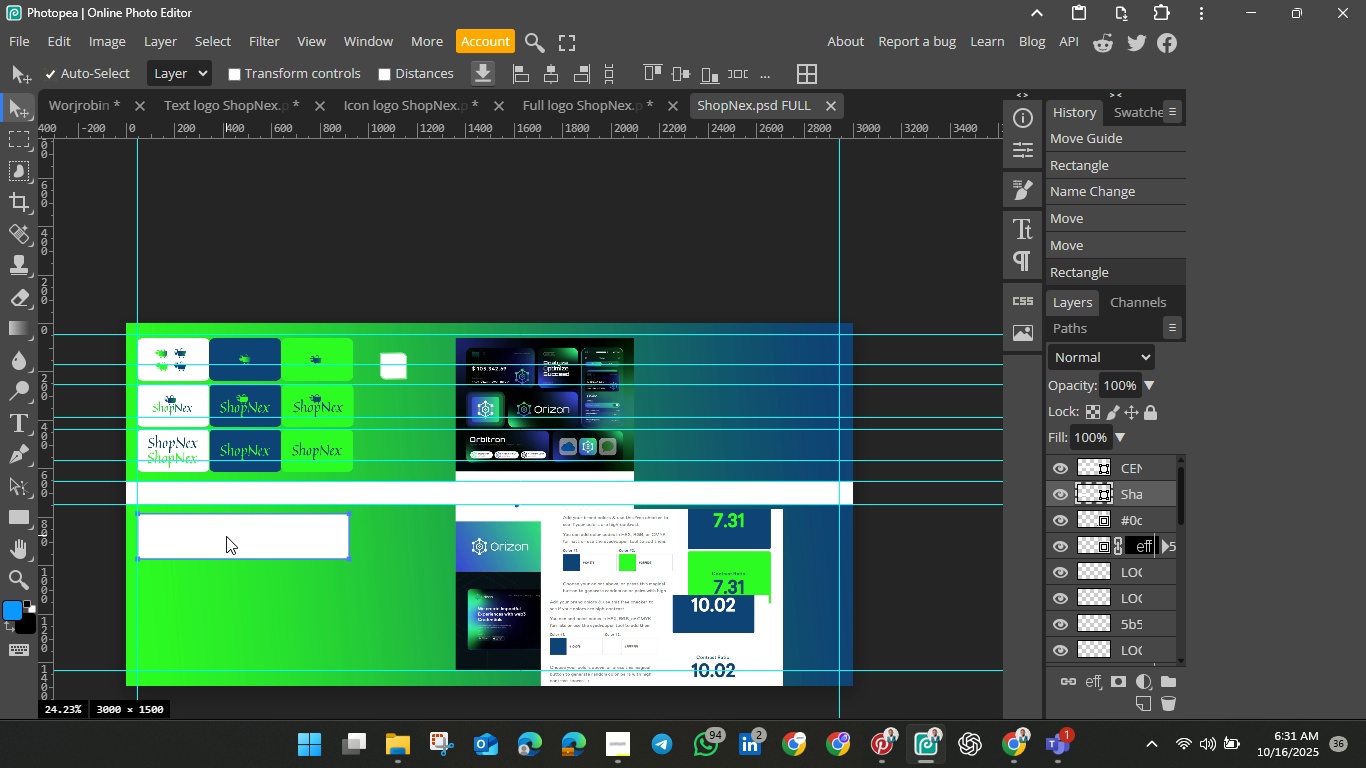 
key(Shift+ShiftLeft)
 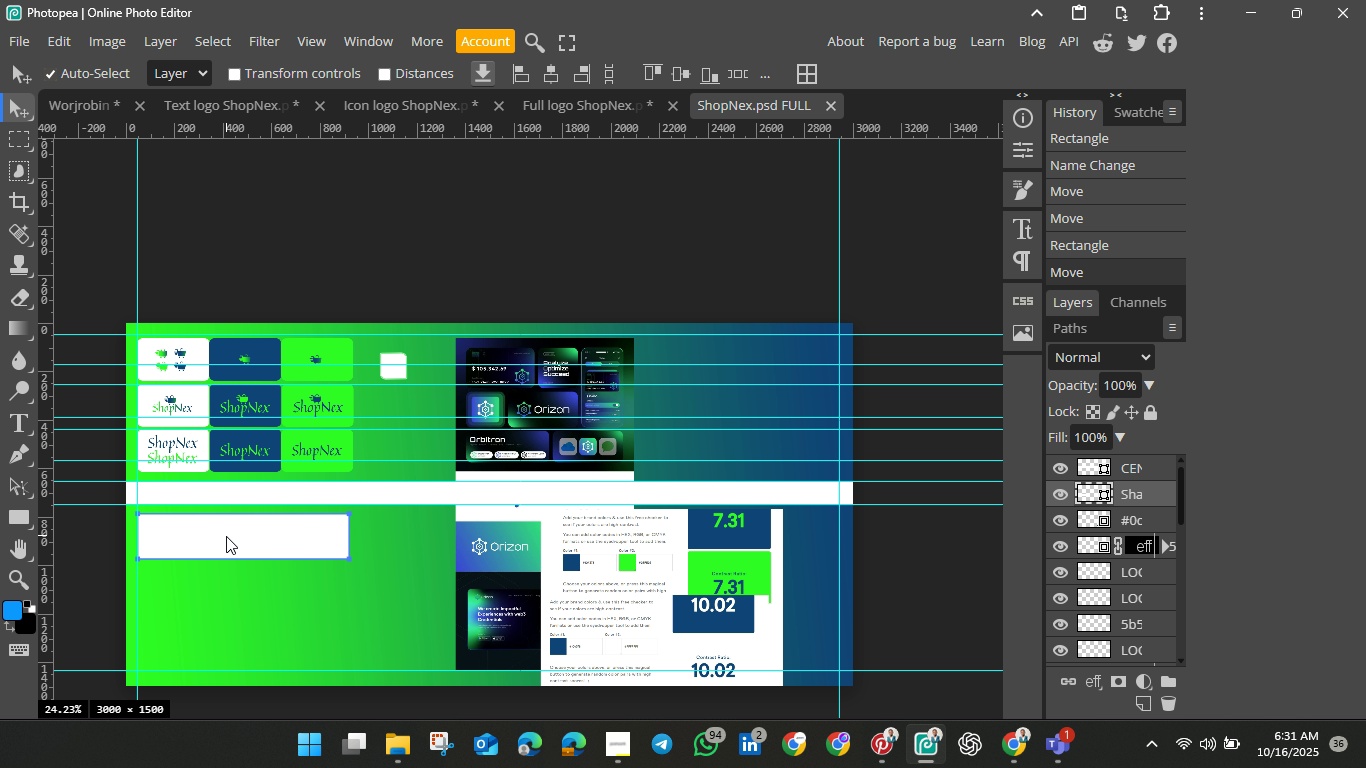 
key(Shift+ShiftLeft)
 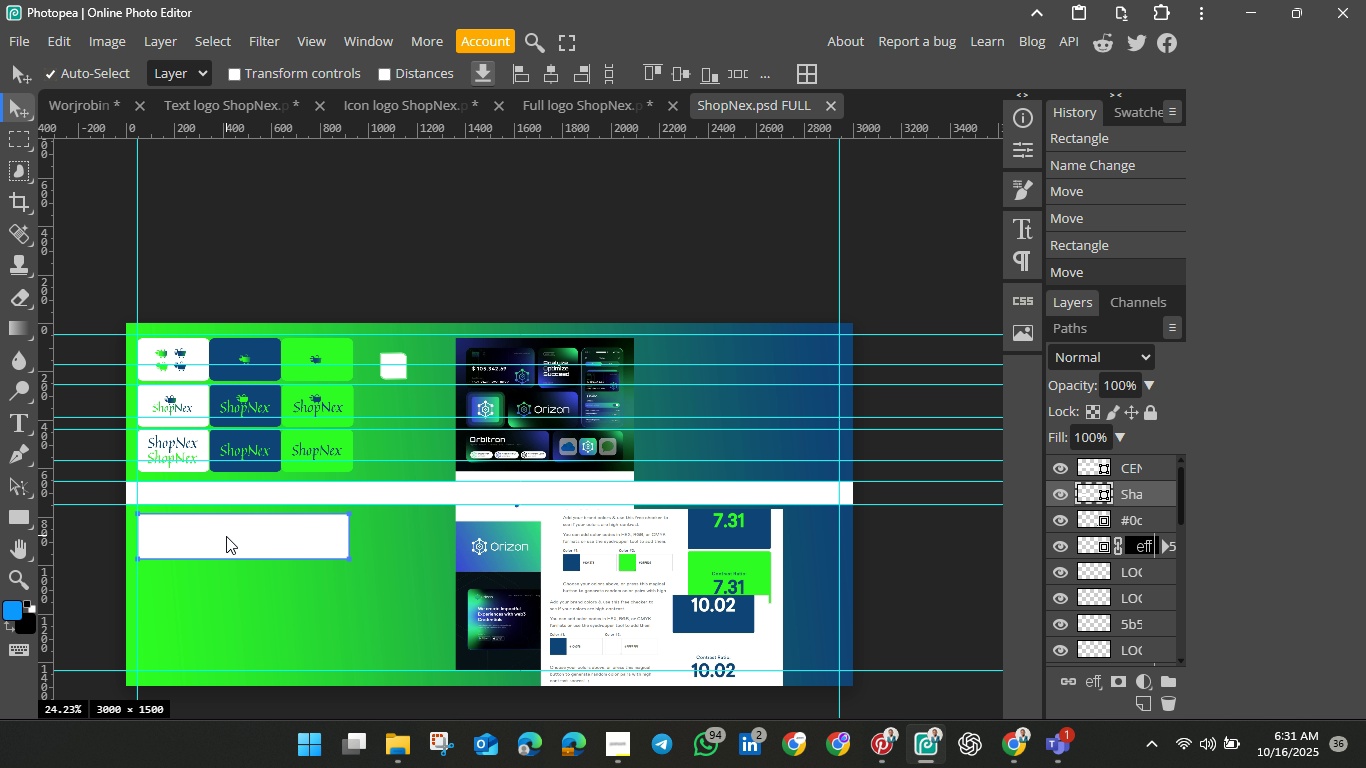 
key(Shift+ShiftLeft)
 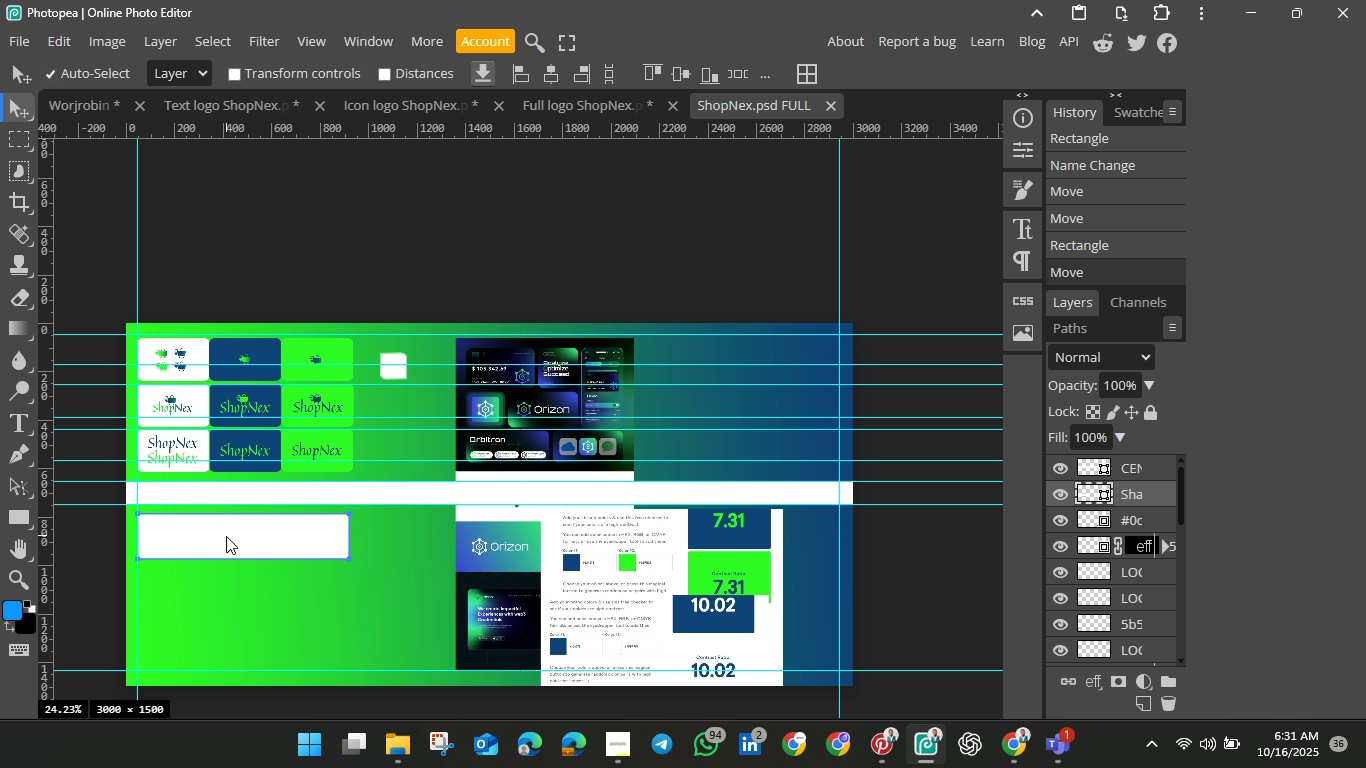 
key(Shift+ShiftLeft)
 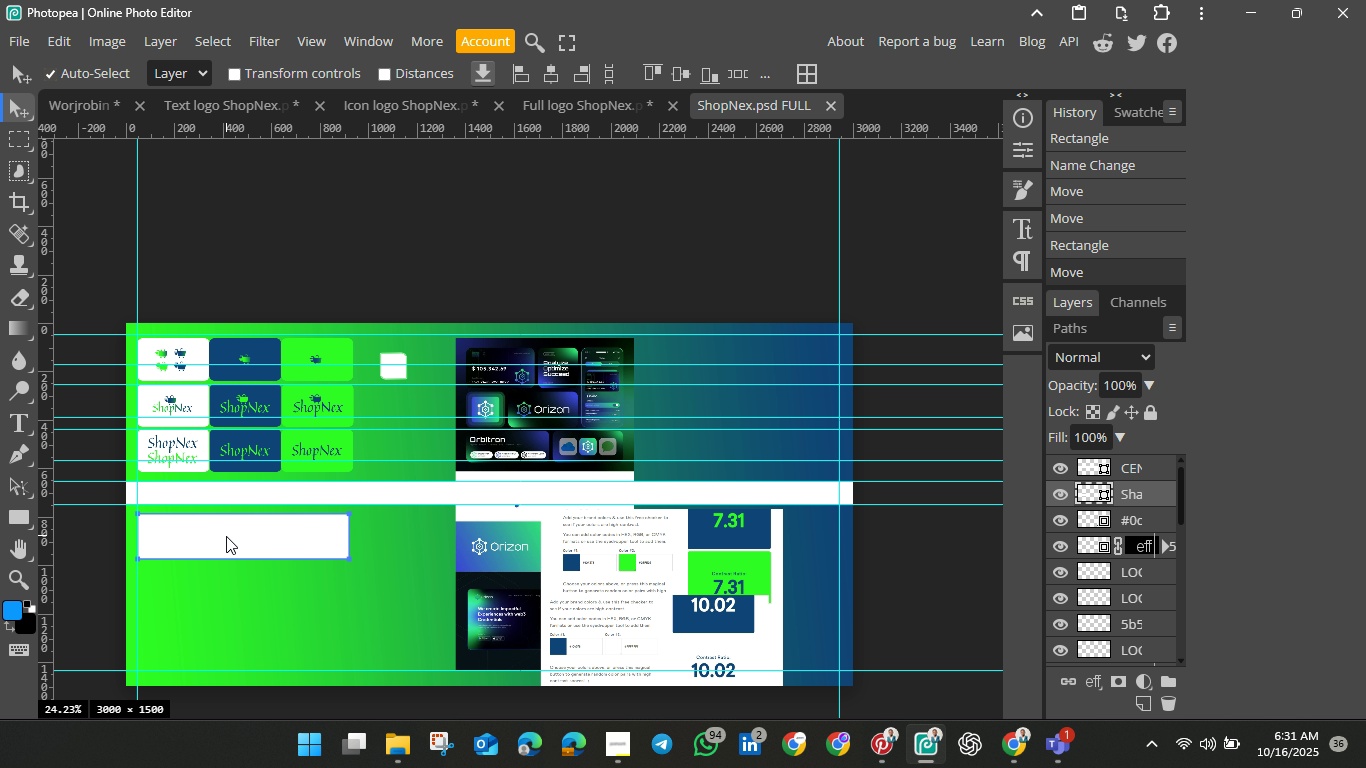 
key(Shift+ShiftLeft)
 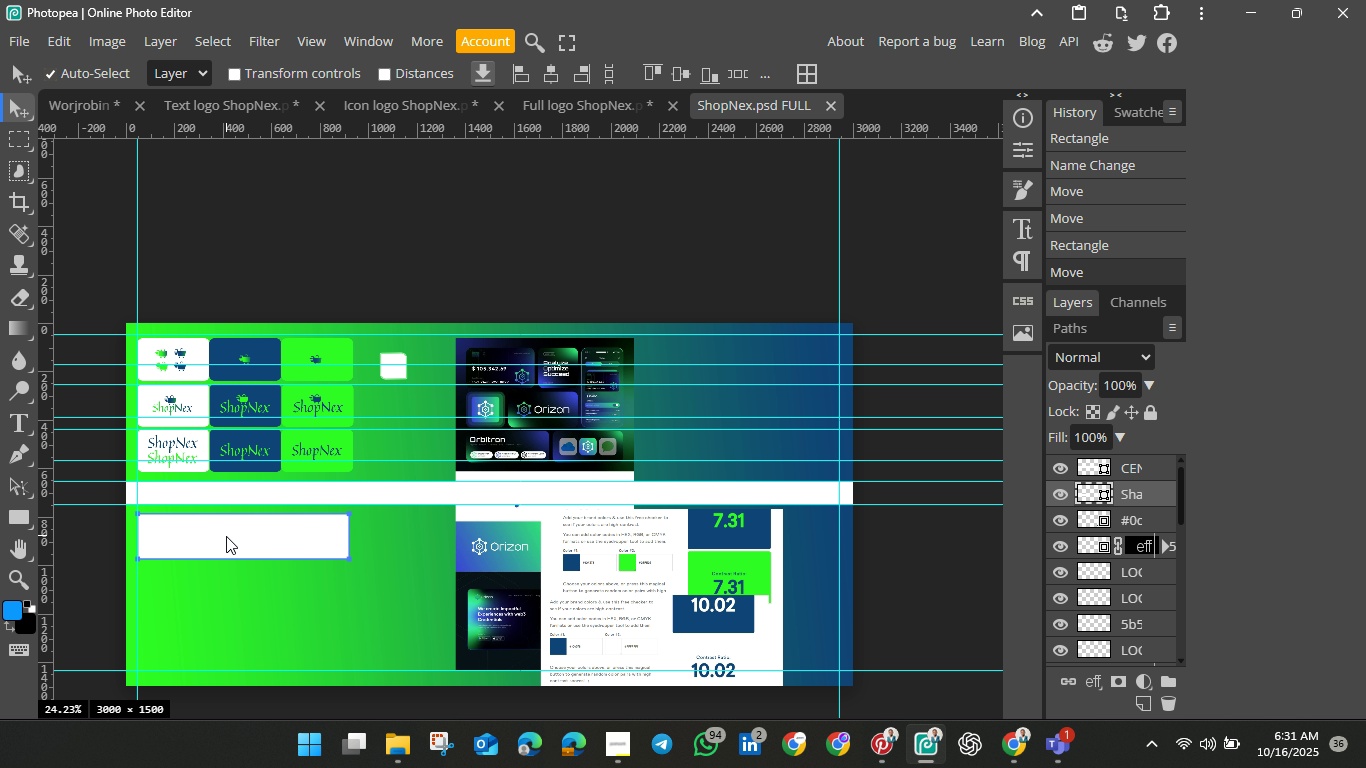 
key(Shift+ShiftLeft)
 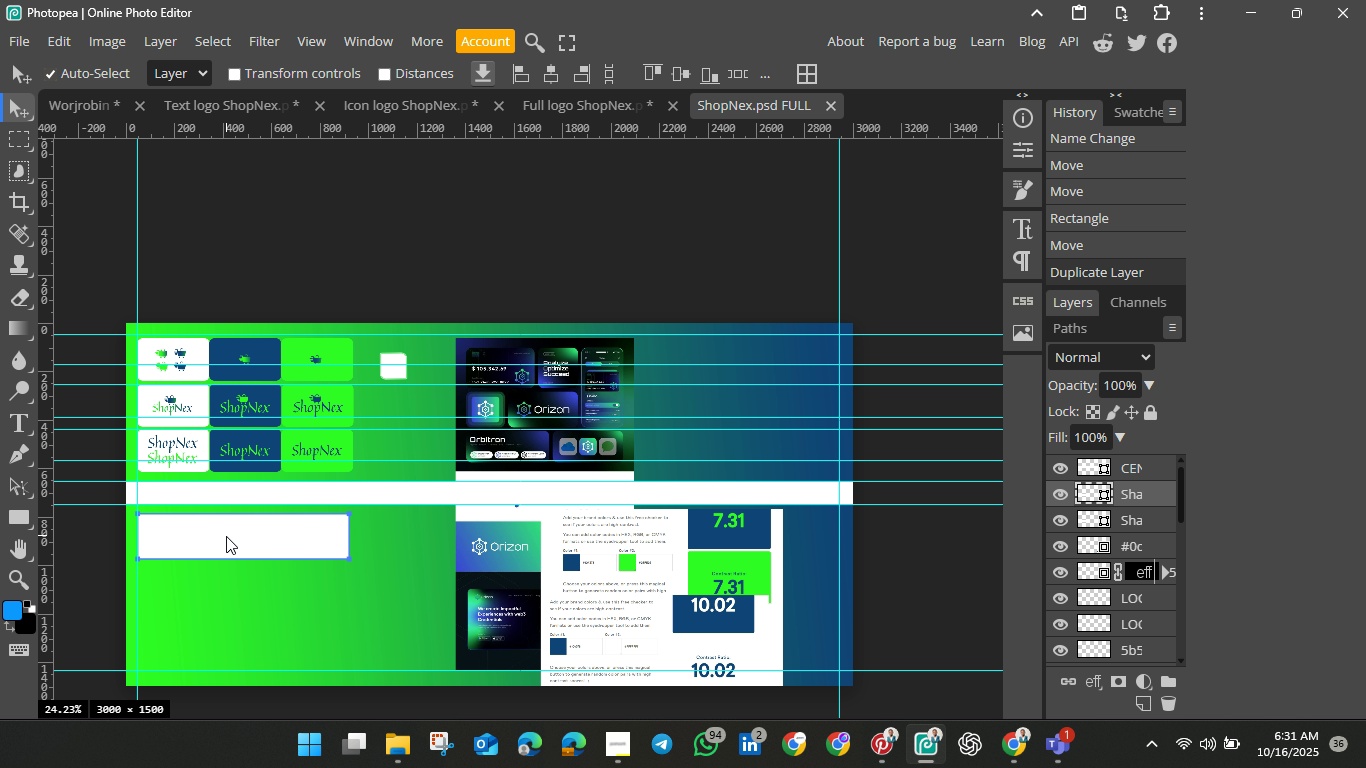 
key(Control+J)
 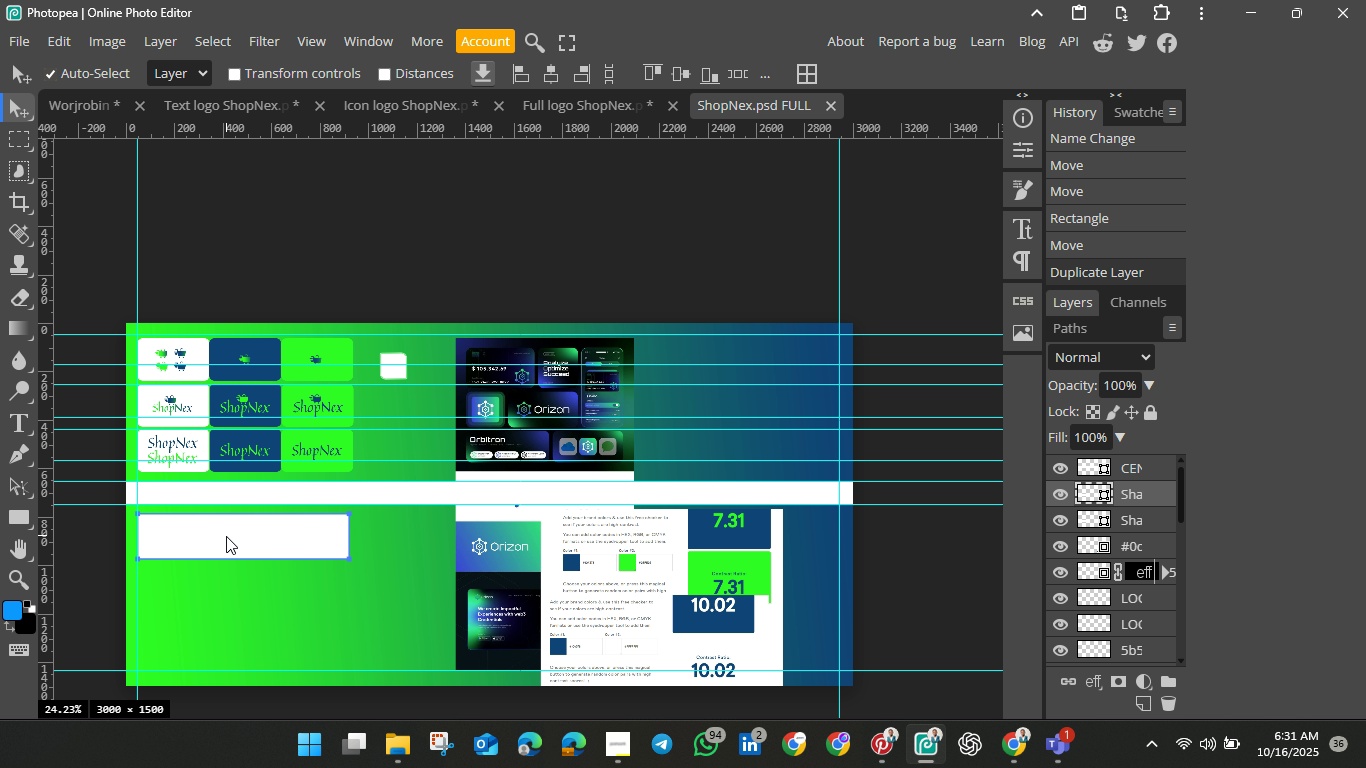 
hold_key(key=ShiftLeft, duration=1.53)
left_click_drag(start_coordinate=[226, 536], to_coordinate=[229, 588])
 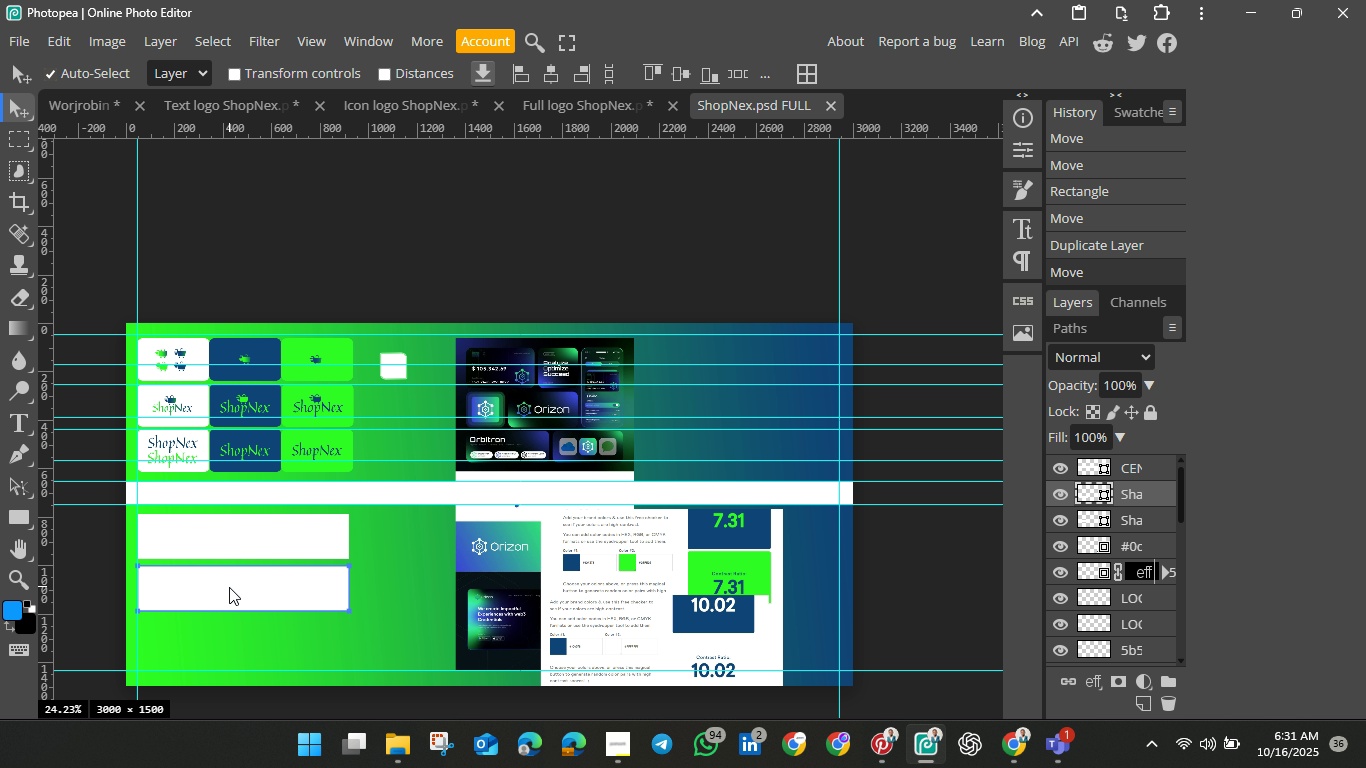 
hold_key(key=ShiftLeft, duration=1.51)
 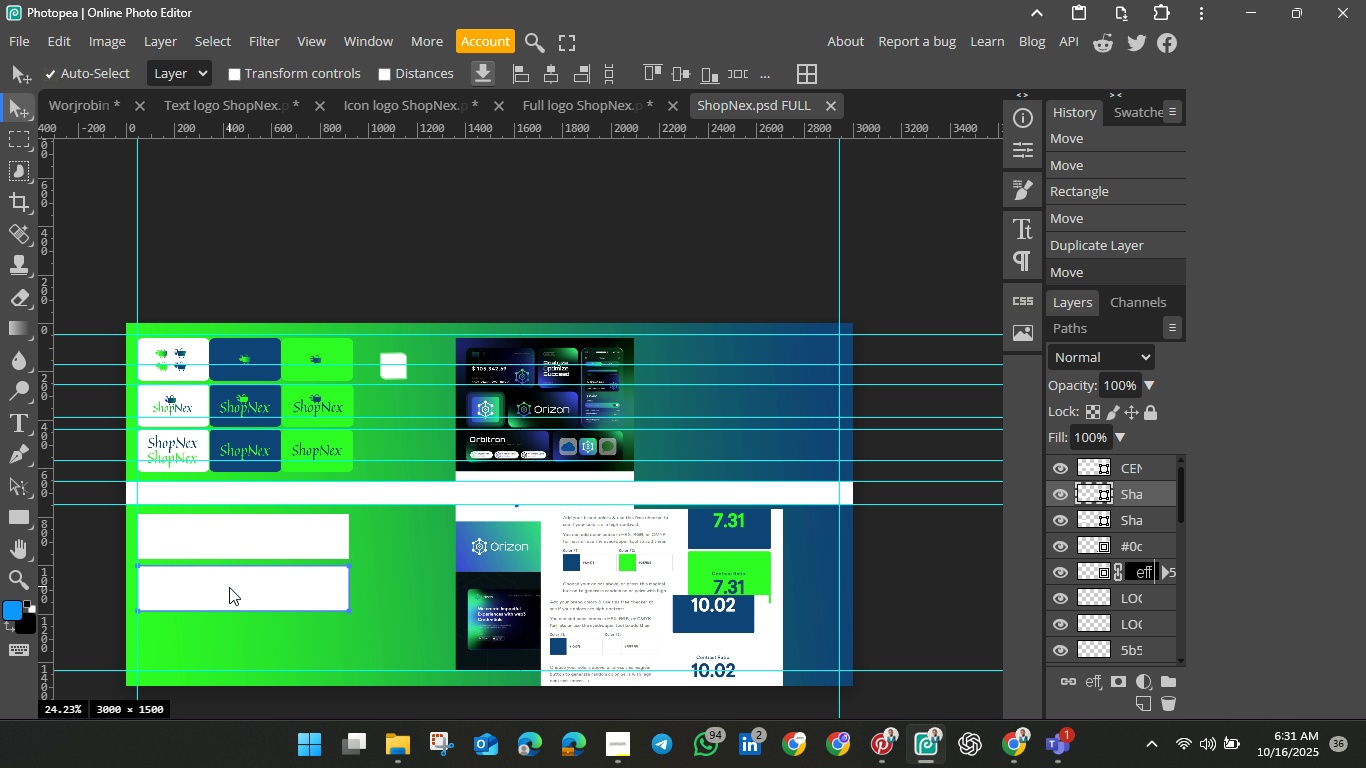 
key(Shift+ShiftLeft)
 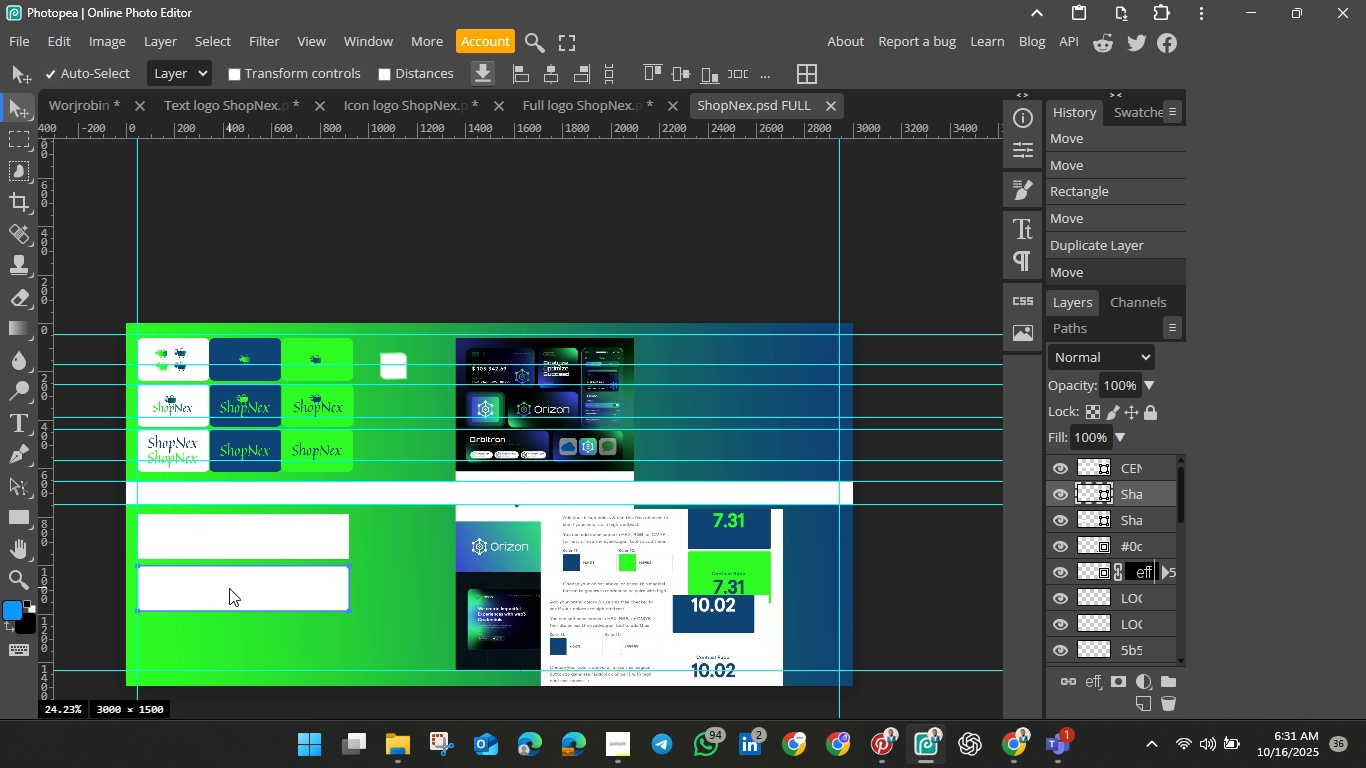 
key(Shift+ShiftLeft)
 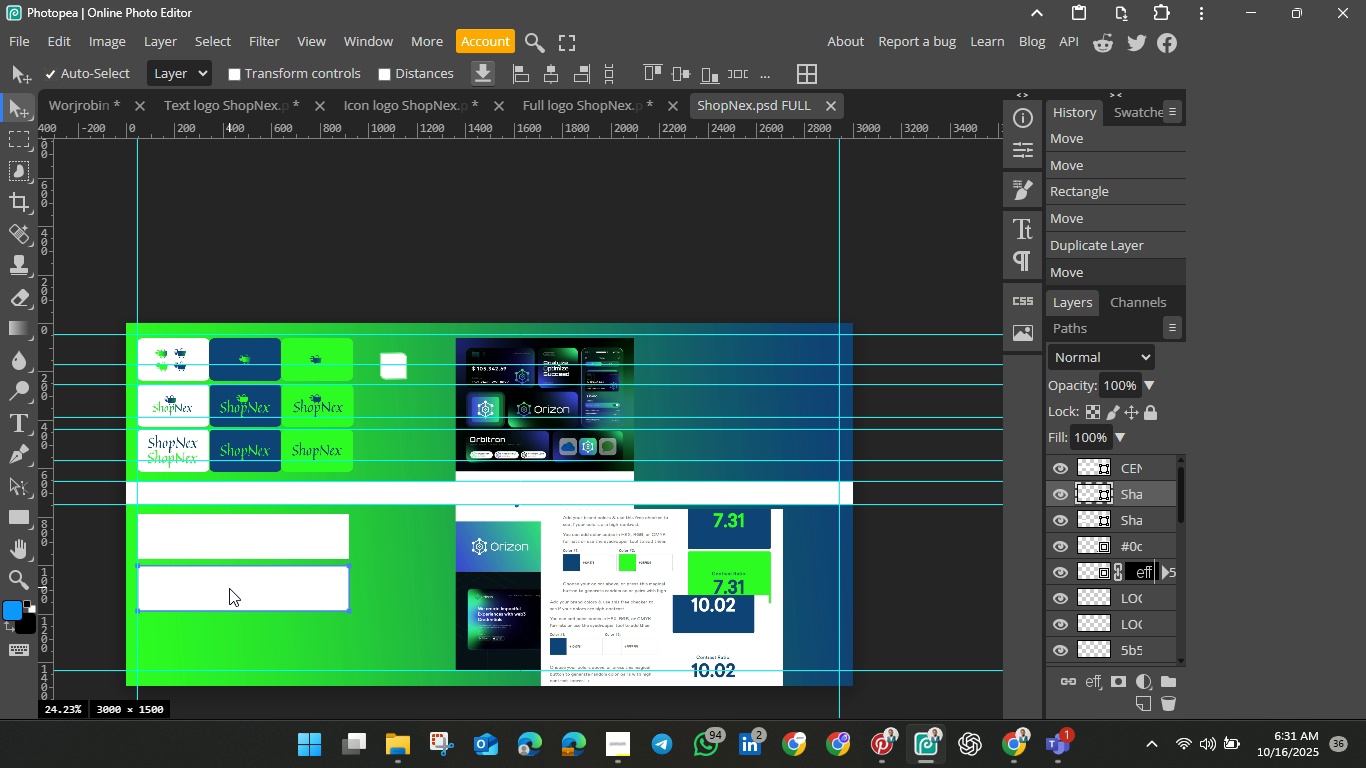 
key(Shift+ShiftLeft)
 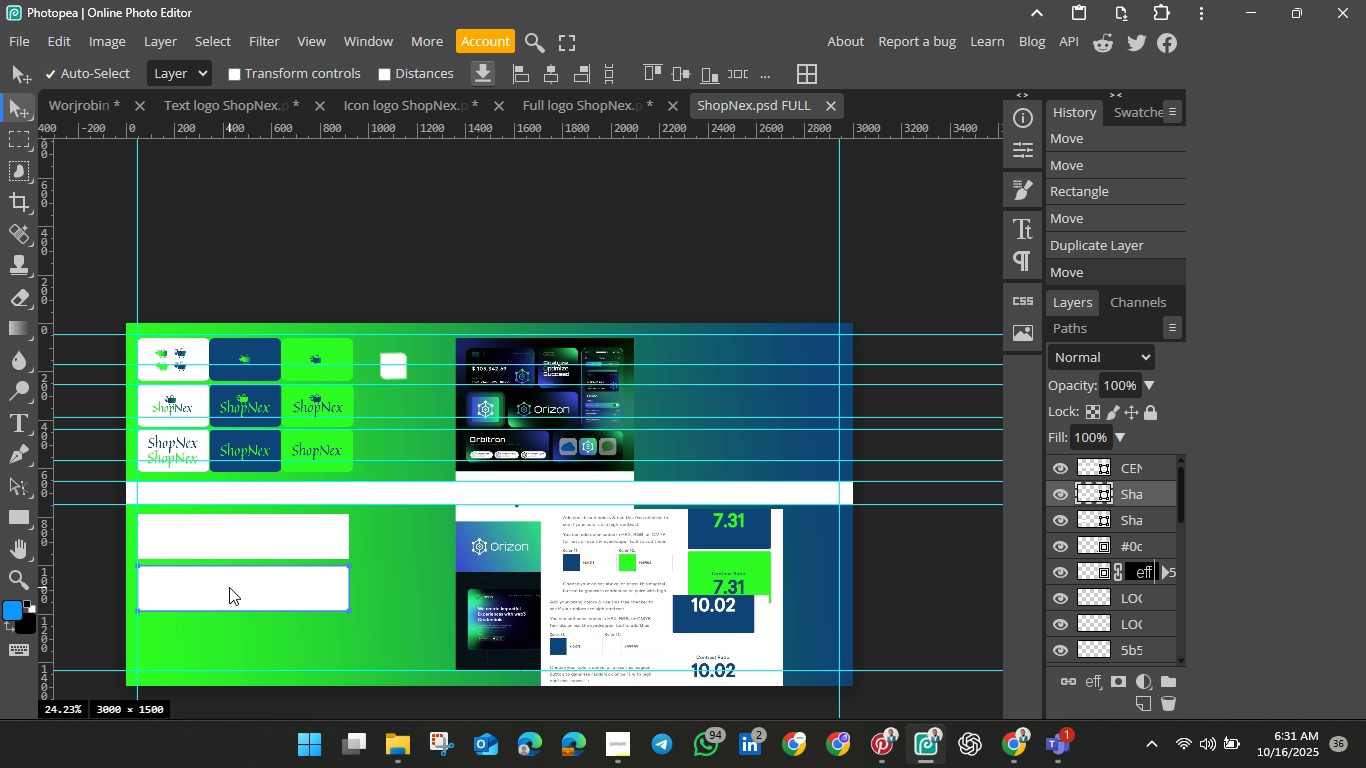 
key(Shift+ShiftLeft)
 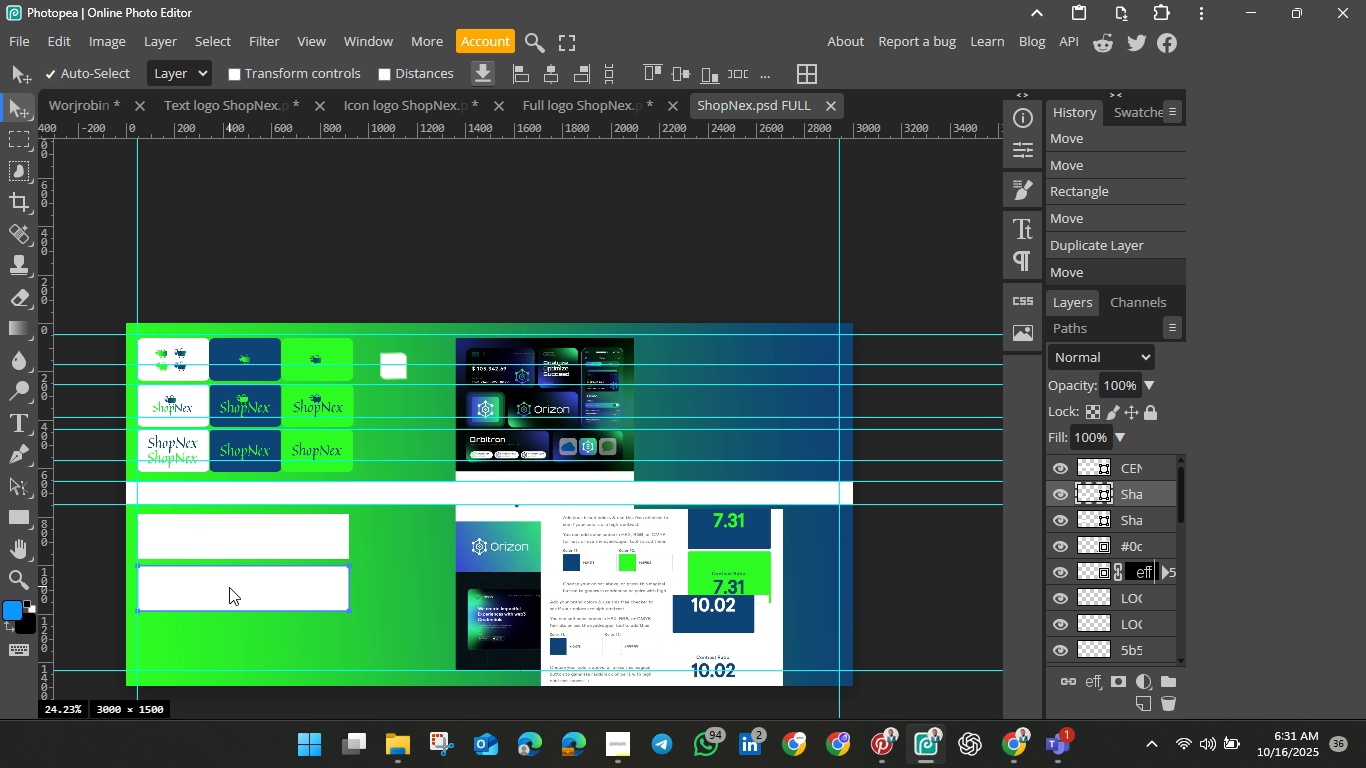 
key(Shift+ShiftLeft)
 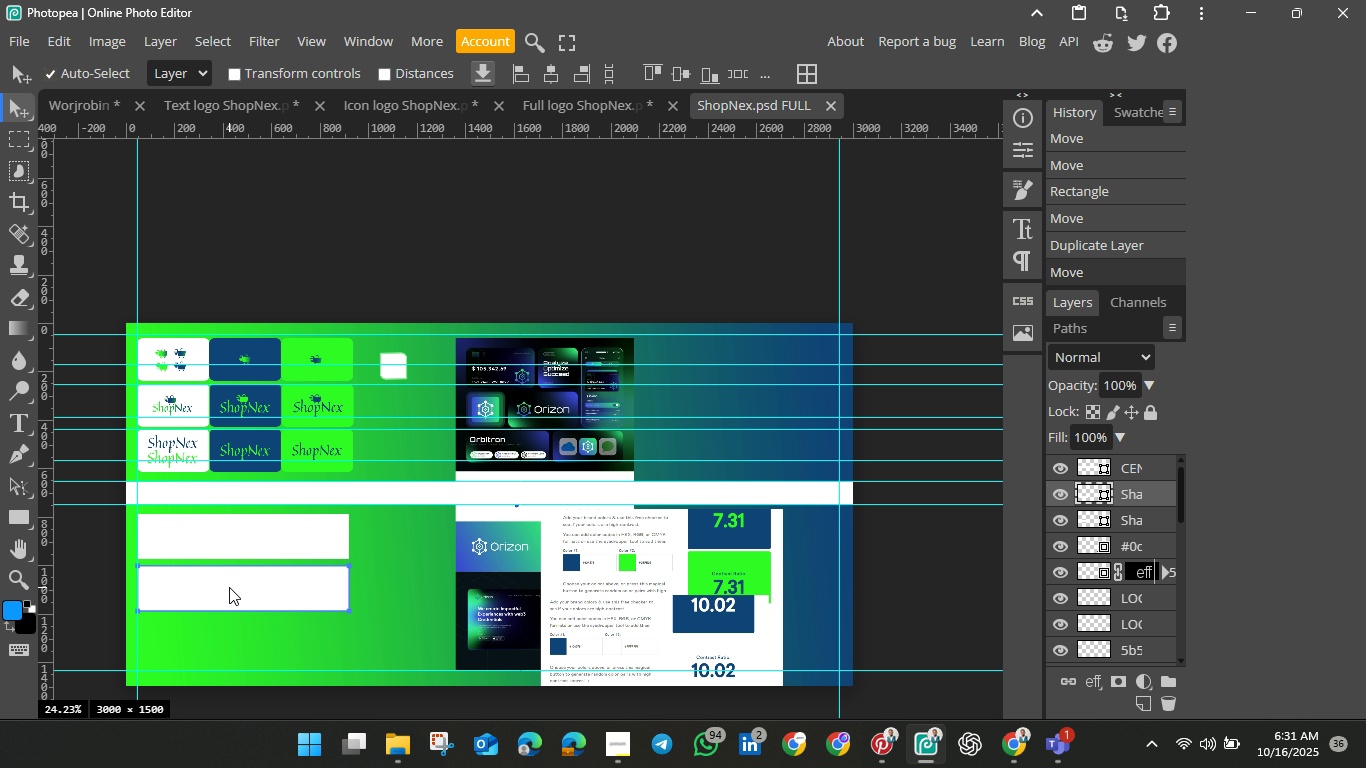 
key(Shift+ShiftLeft)
 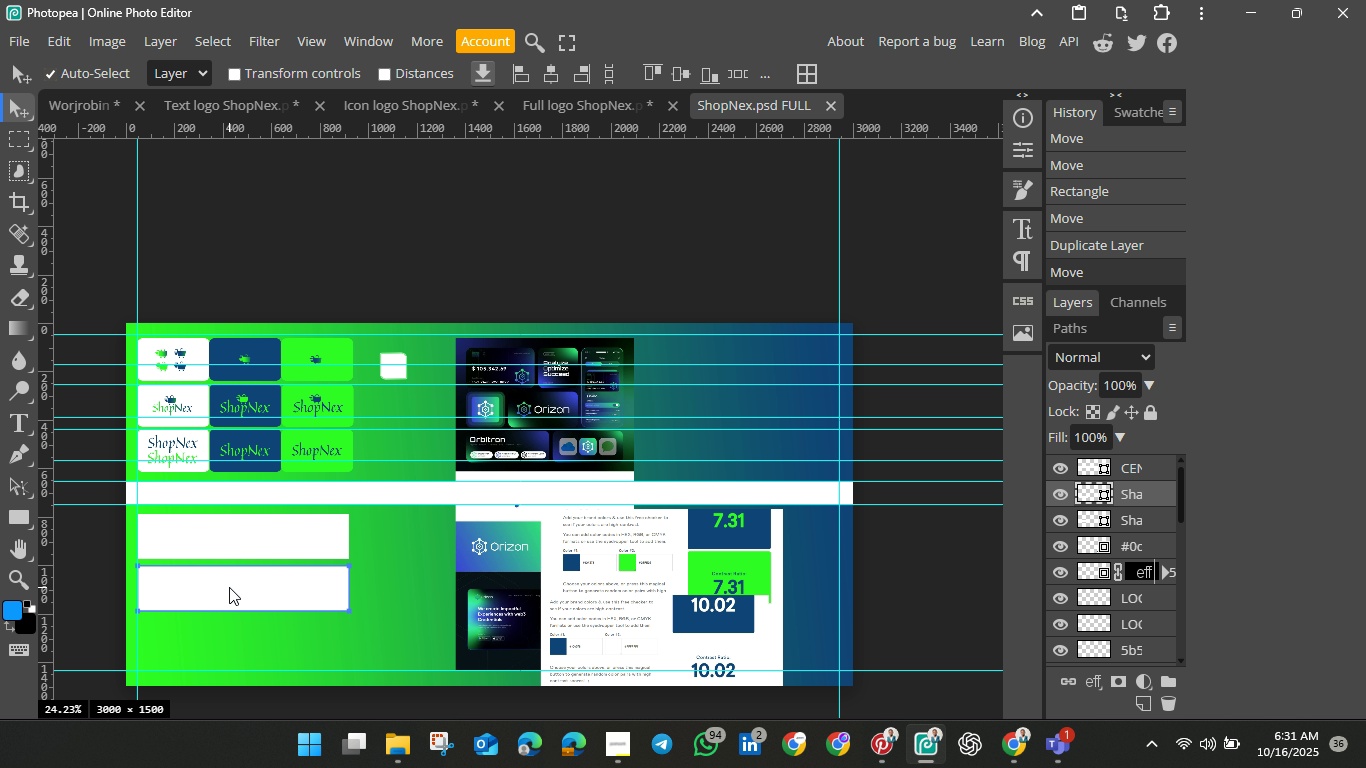 
key(Shift+ShiftLeft)
 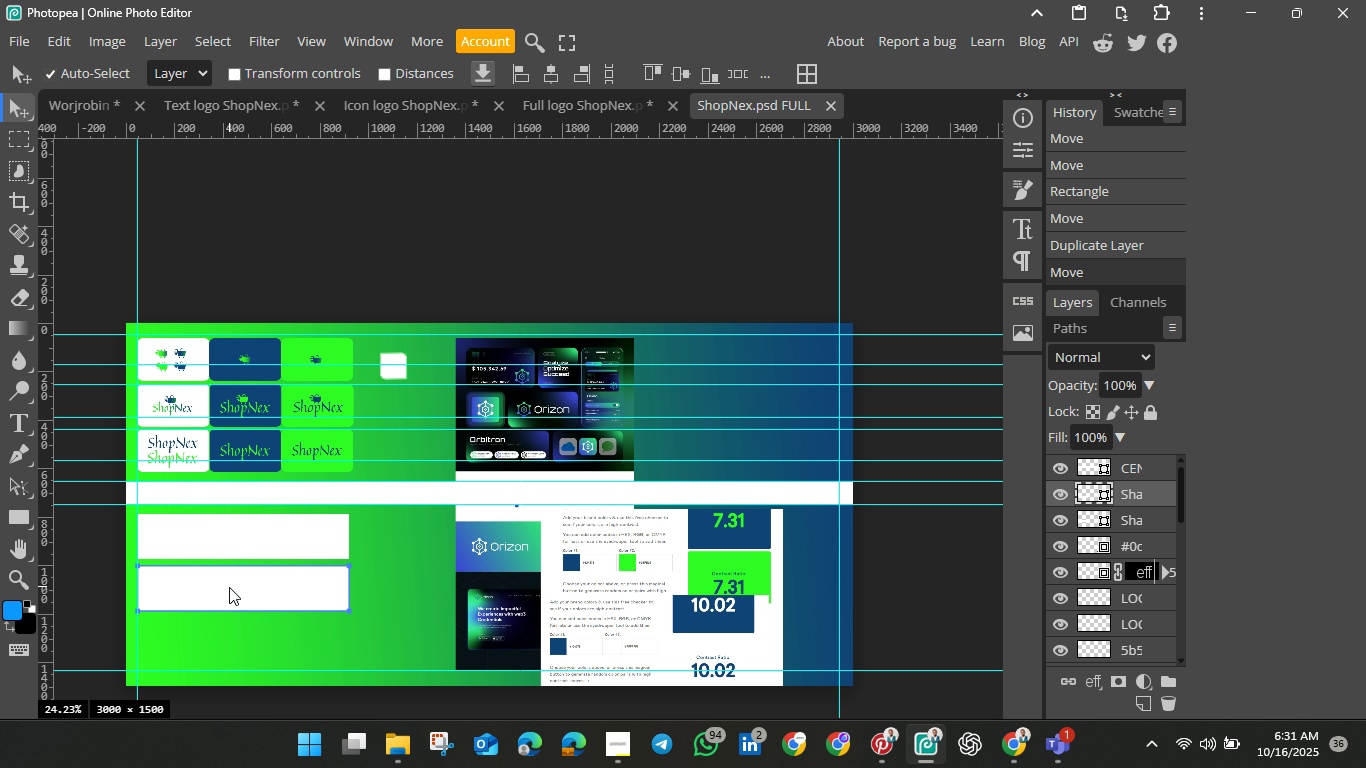 
hold_key(key=ShiftLeft, duration=0.71)
 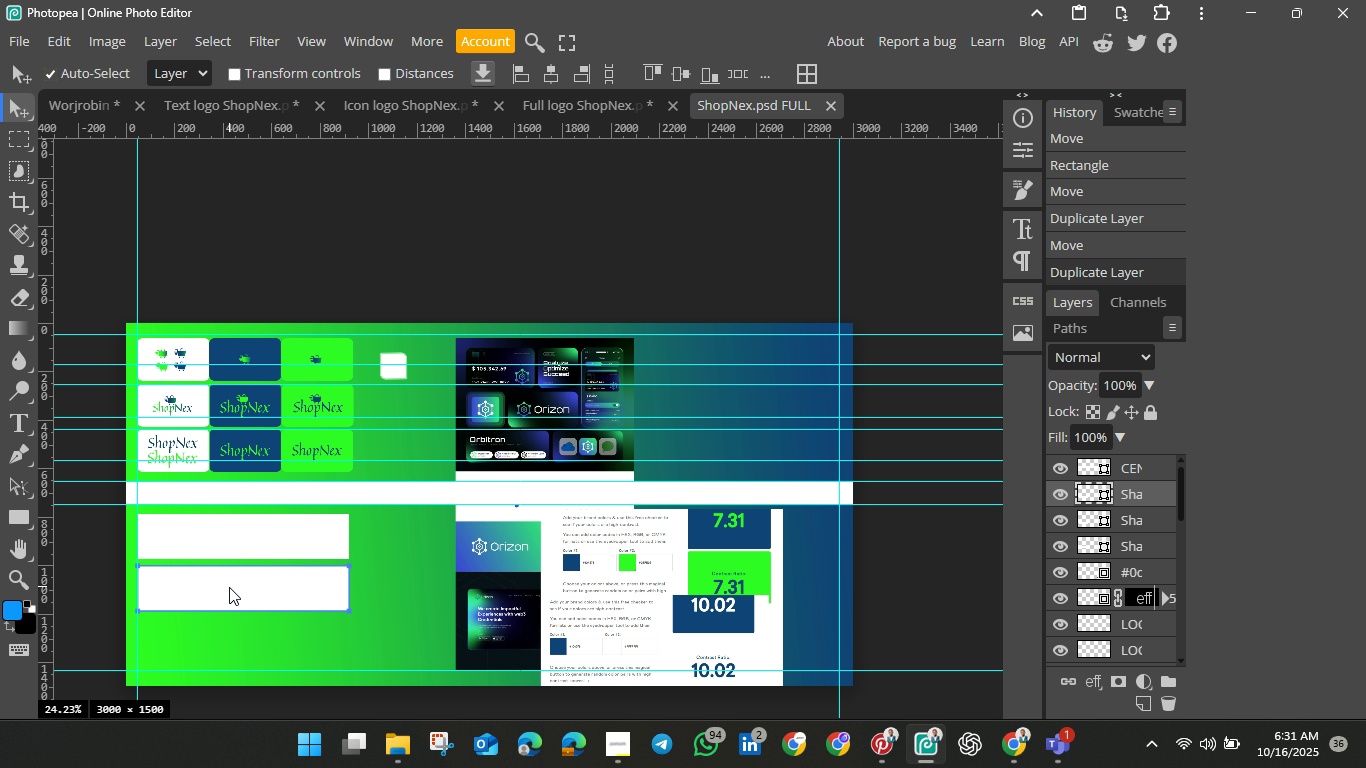 
key(Control+J)
 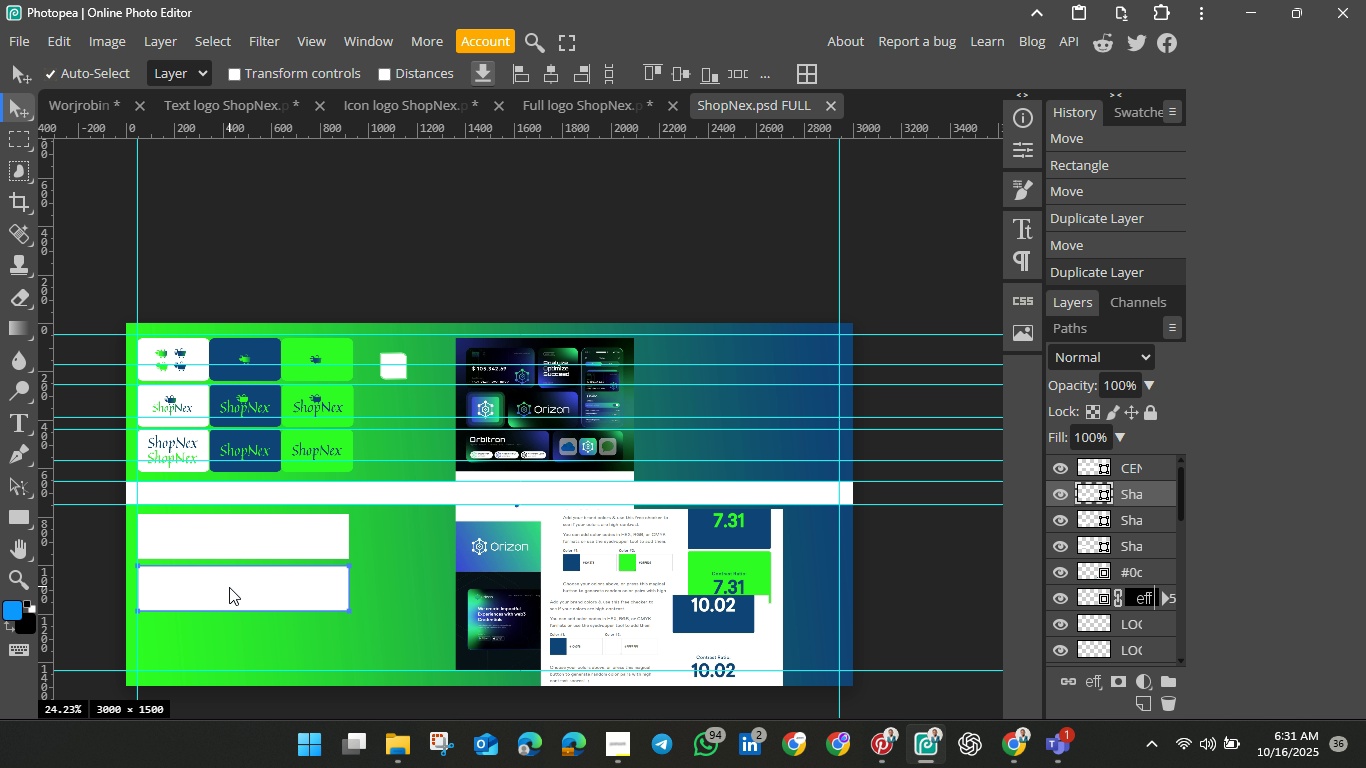 
hold_key(key=ShiftLeft, duration=1.51)
left_click_drag(start_coordinate=[229, 587], to_coordinate=[239, 640])
 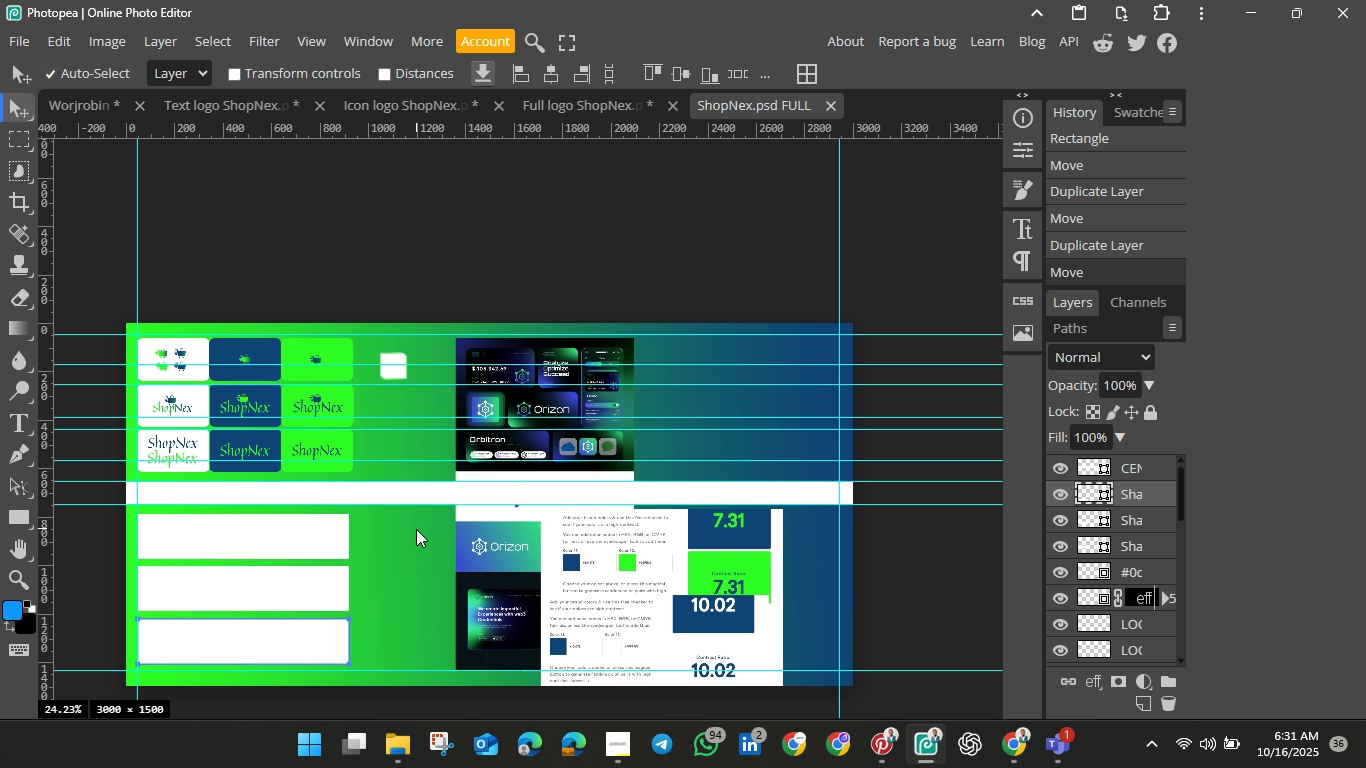 
hold_key(key=ShiftLeft, duration=1.5)
 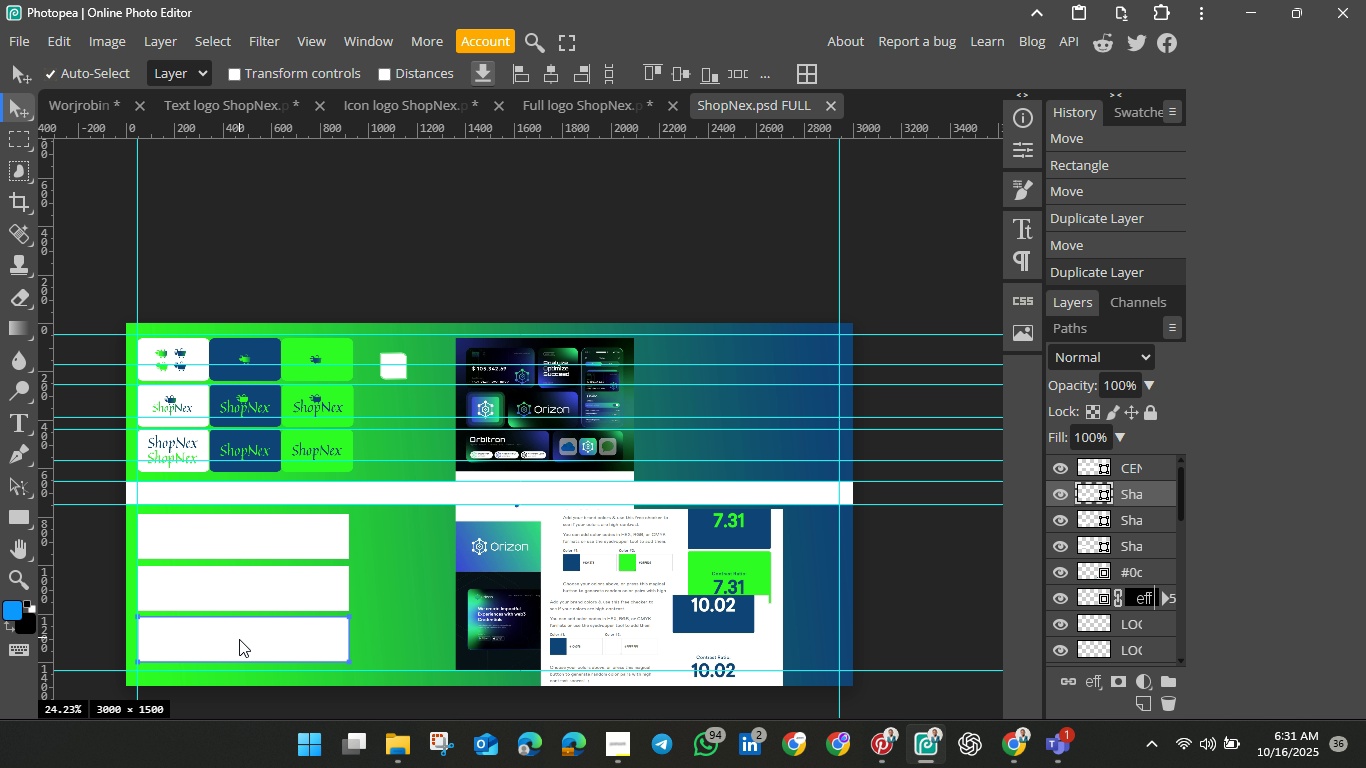 
hold_key(key=ShiftLeft, duration=1.5)
 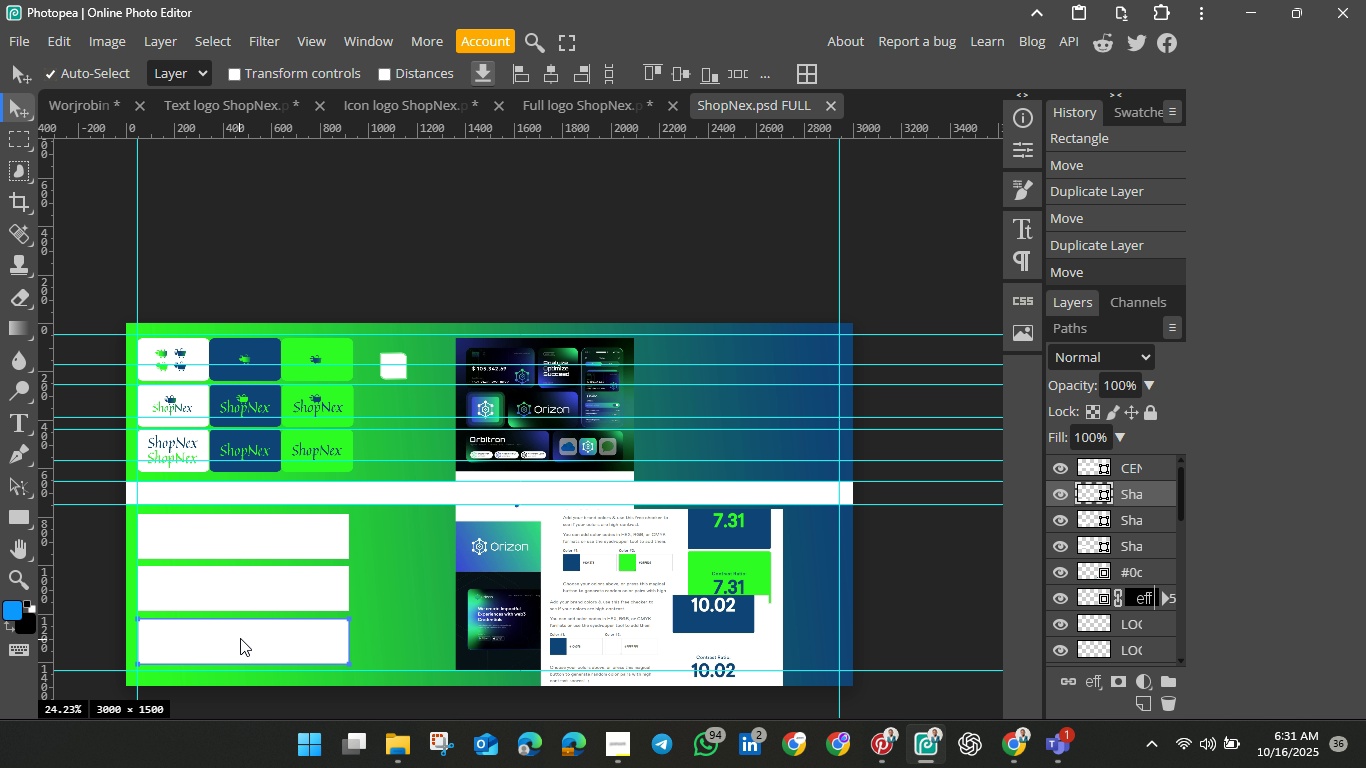 
hold_key(key=ShiftLeft, duration=0.88)
 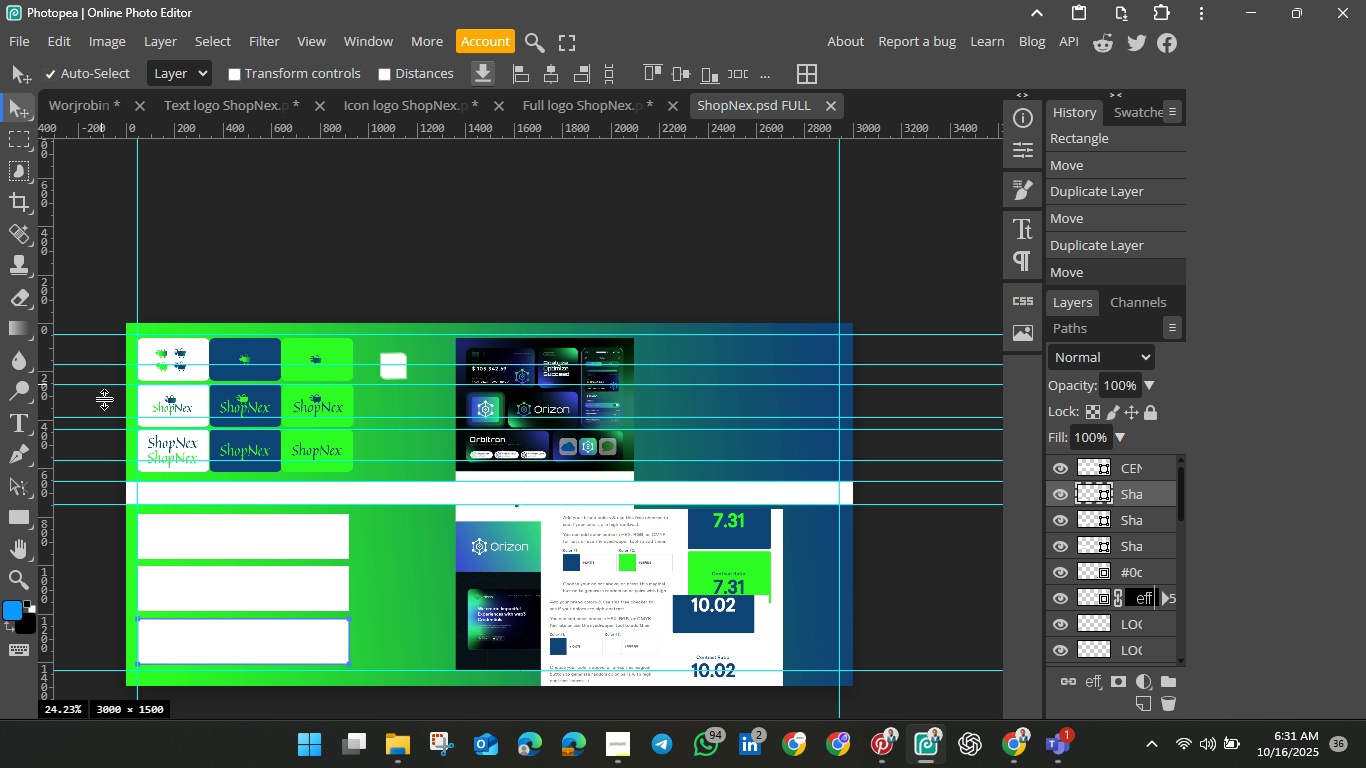 
wait(6.6)
 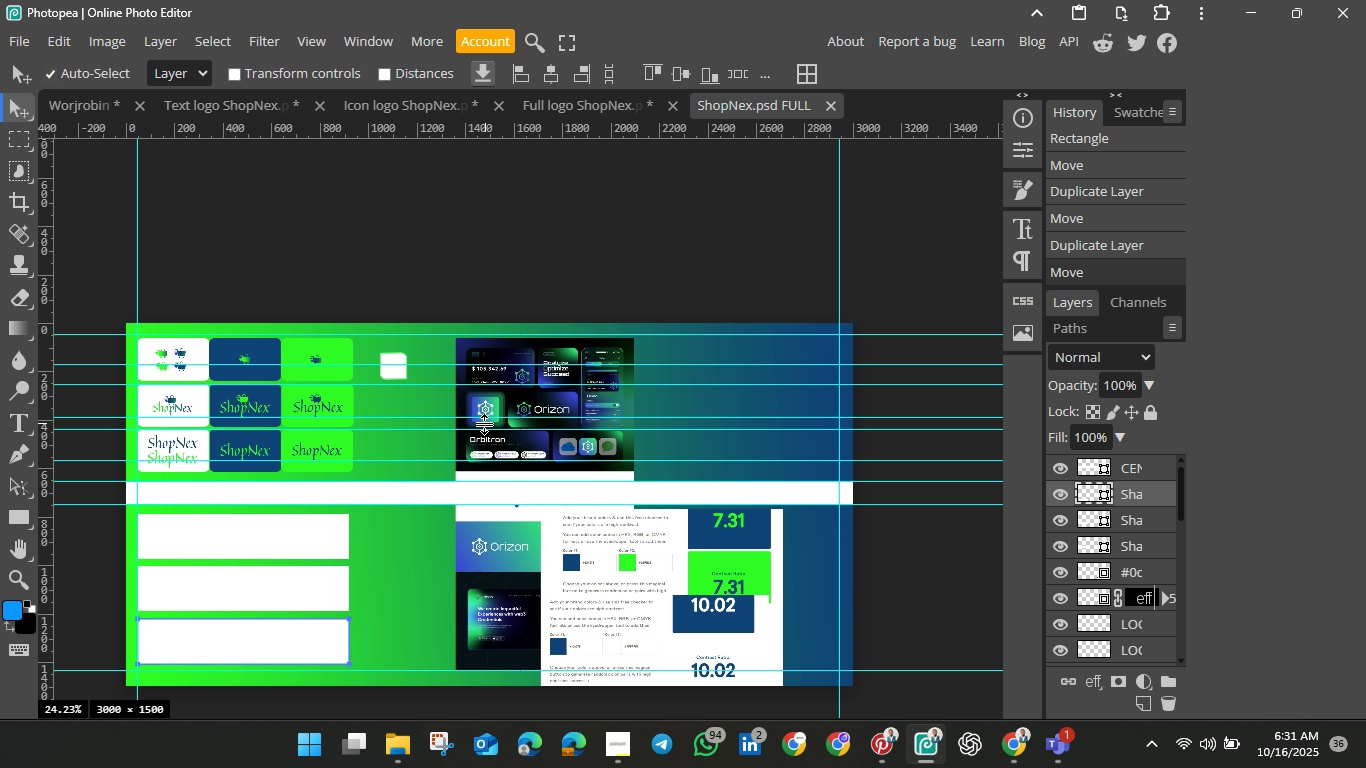 
left_click([213, 546])
 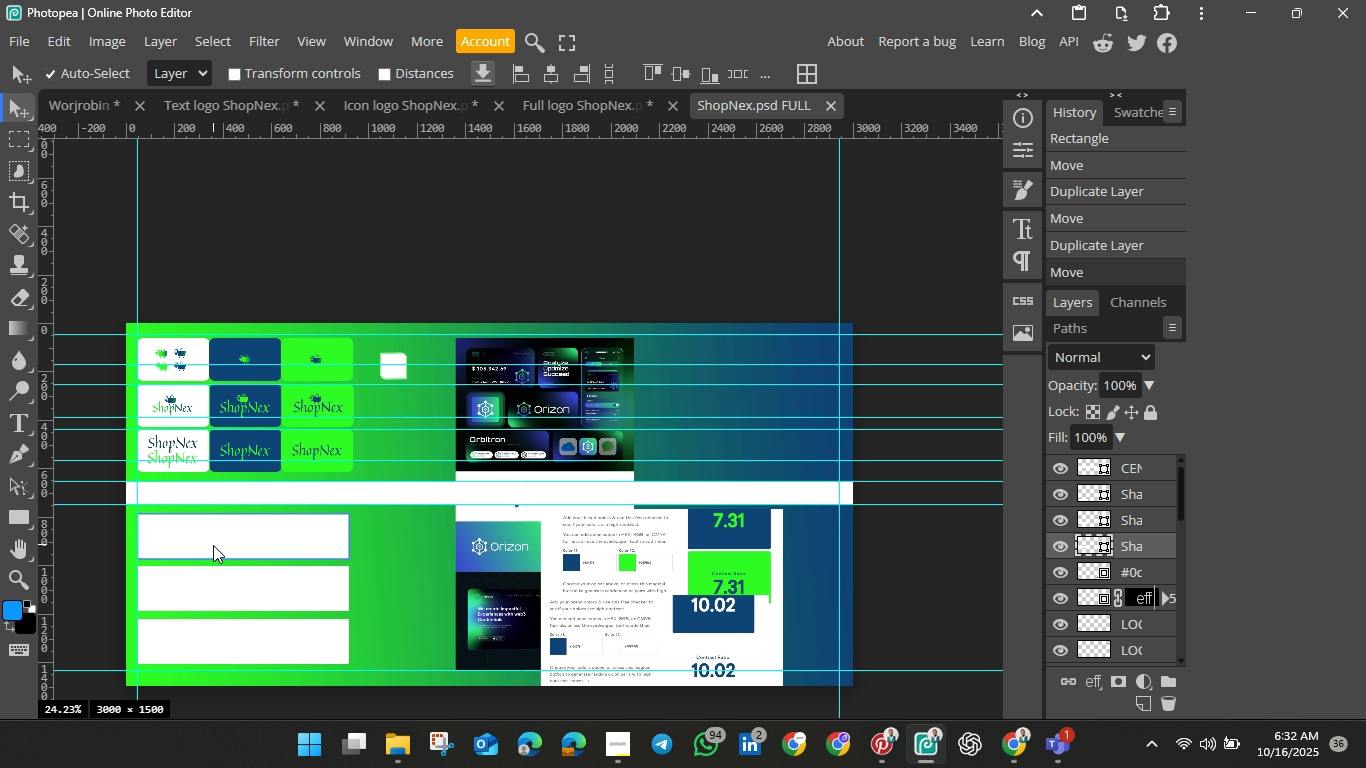 
wait(10.85)
 